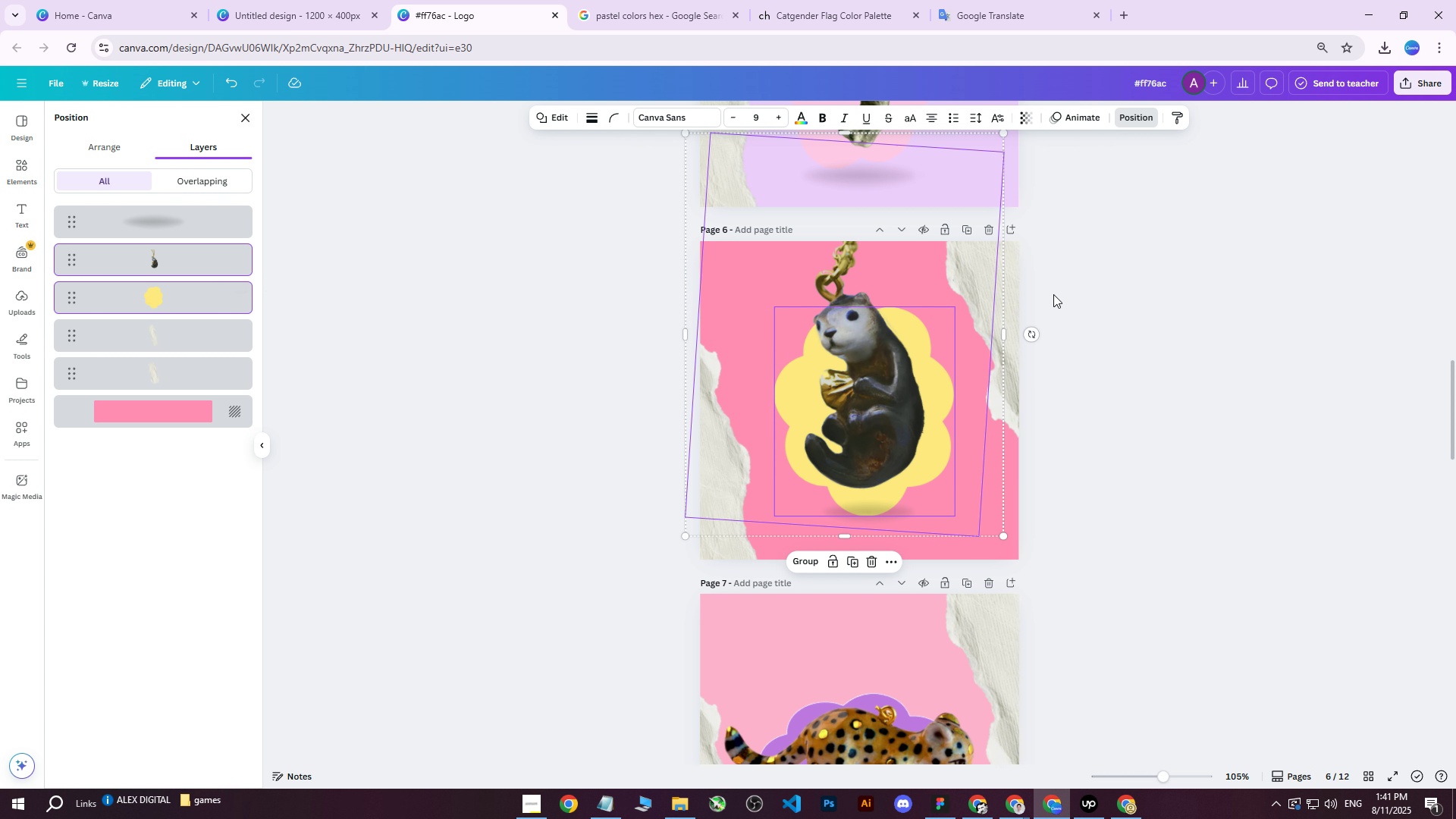 
key(ArrowLeft)
 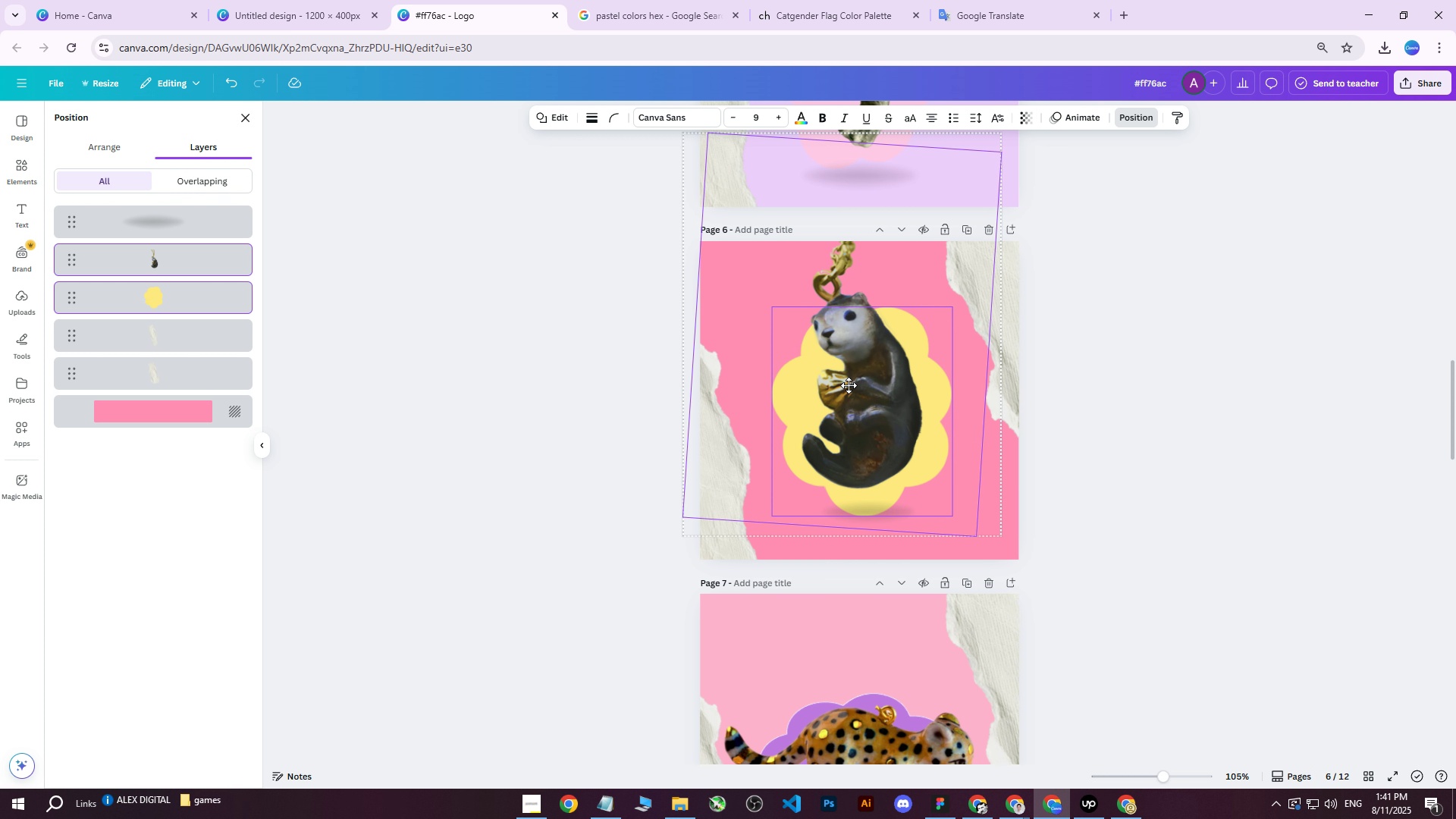 
wait(6.18)
 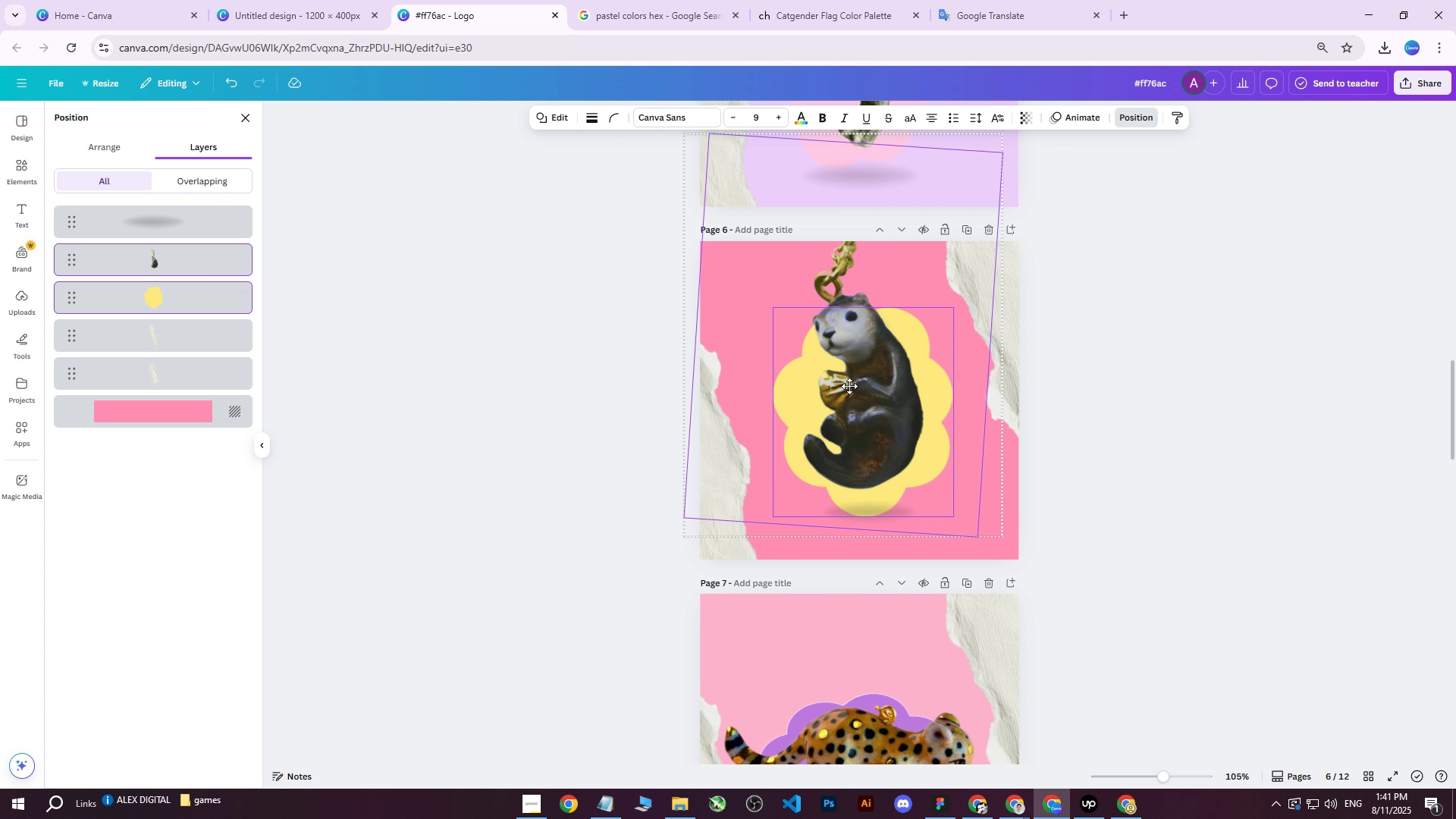 
left_click([1199, 295])
 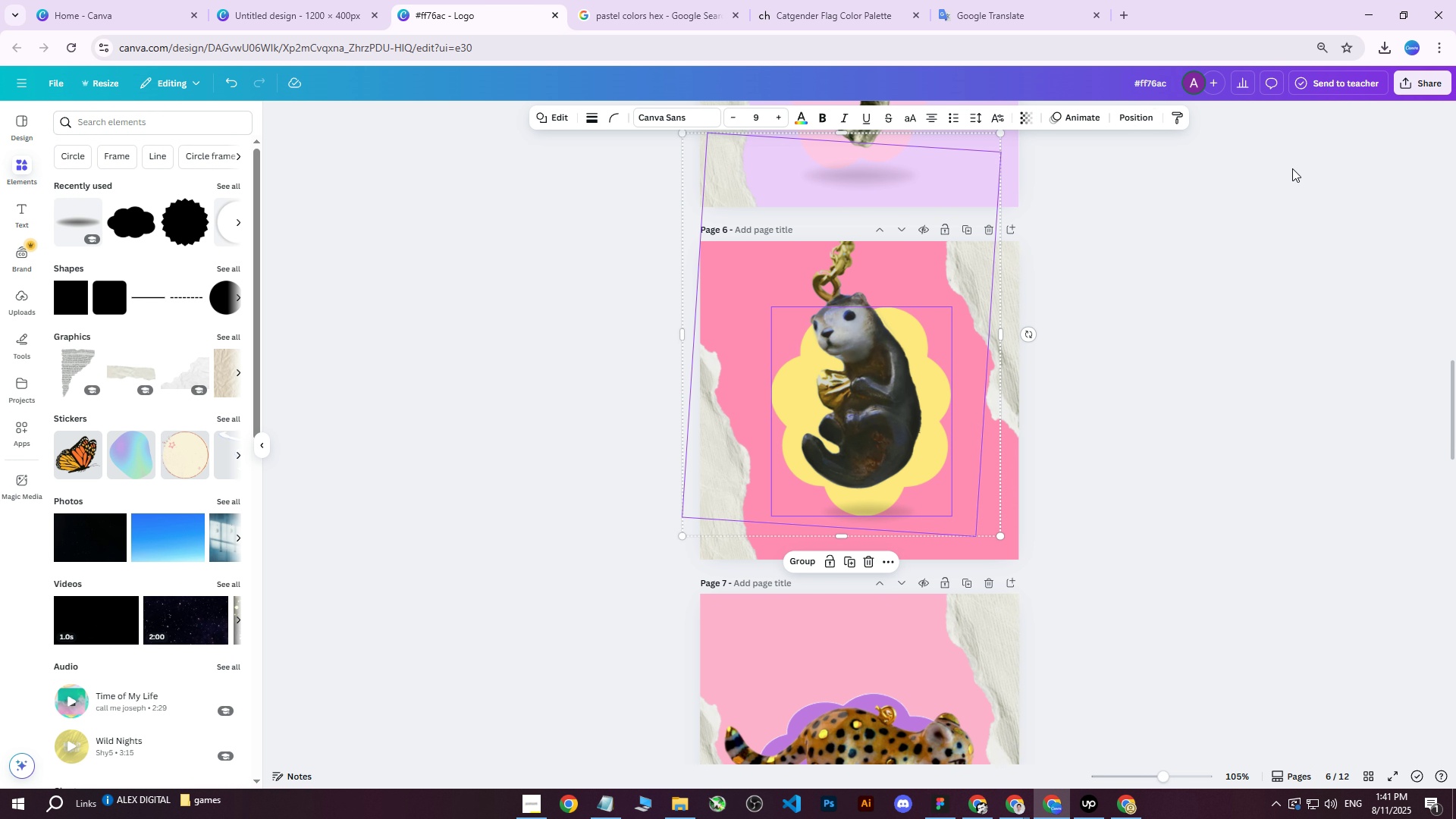 
left_click([1313, 143])
 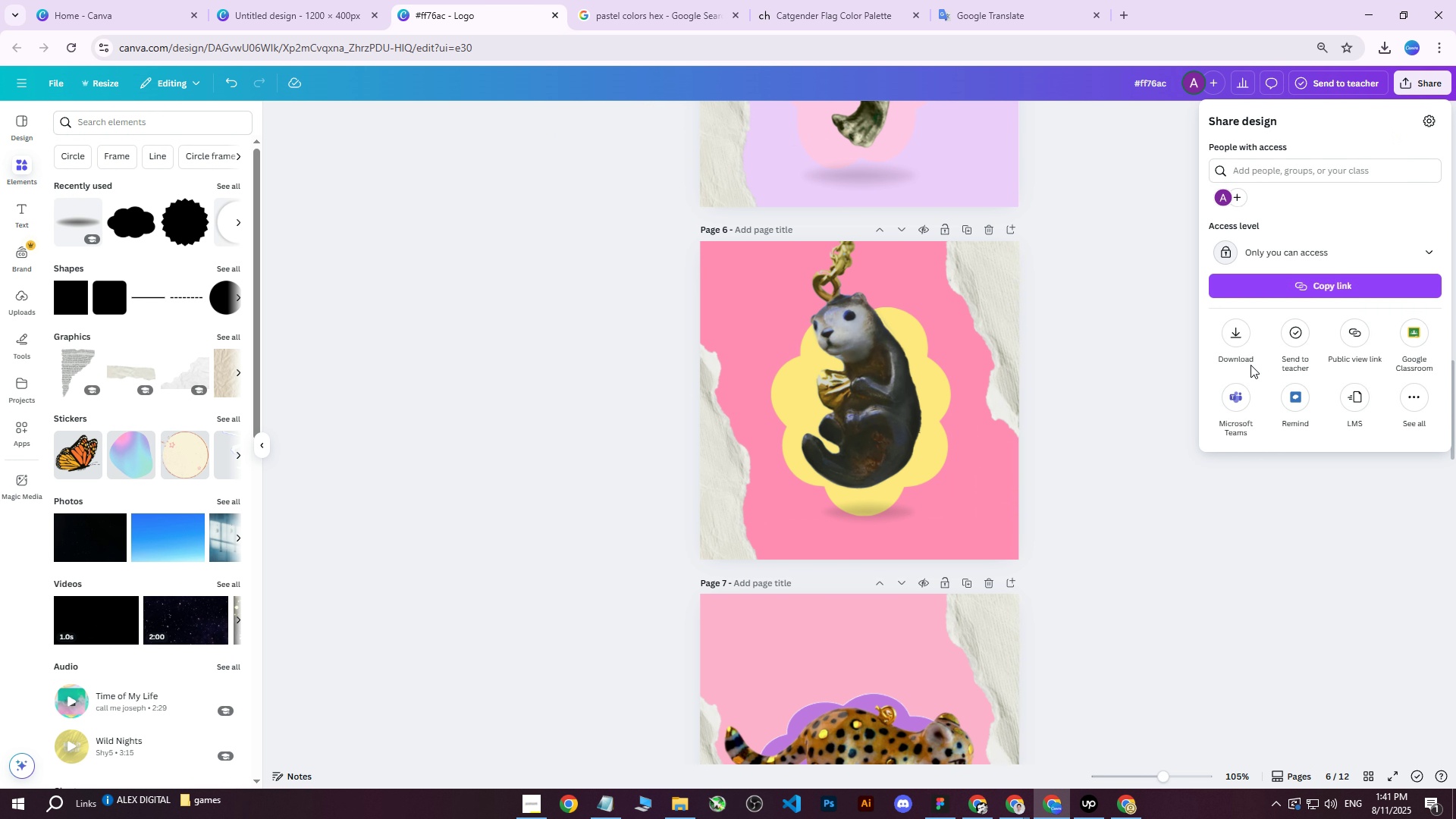 
left_click([1234, 333])
 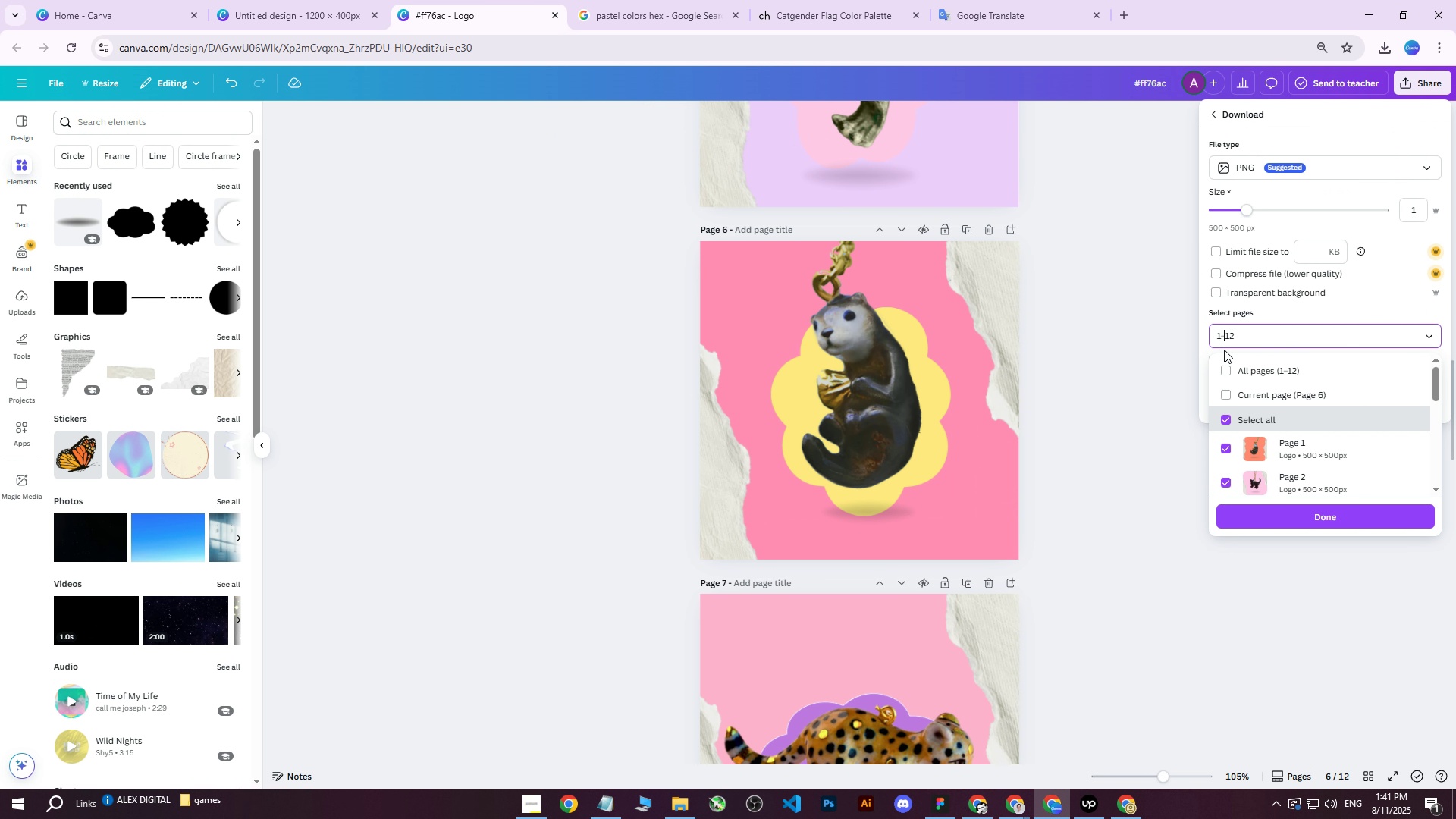 
double_click([1222, 379])
 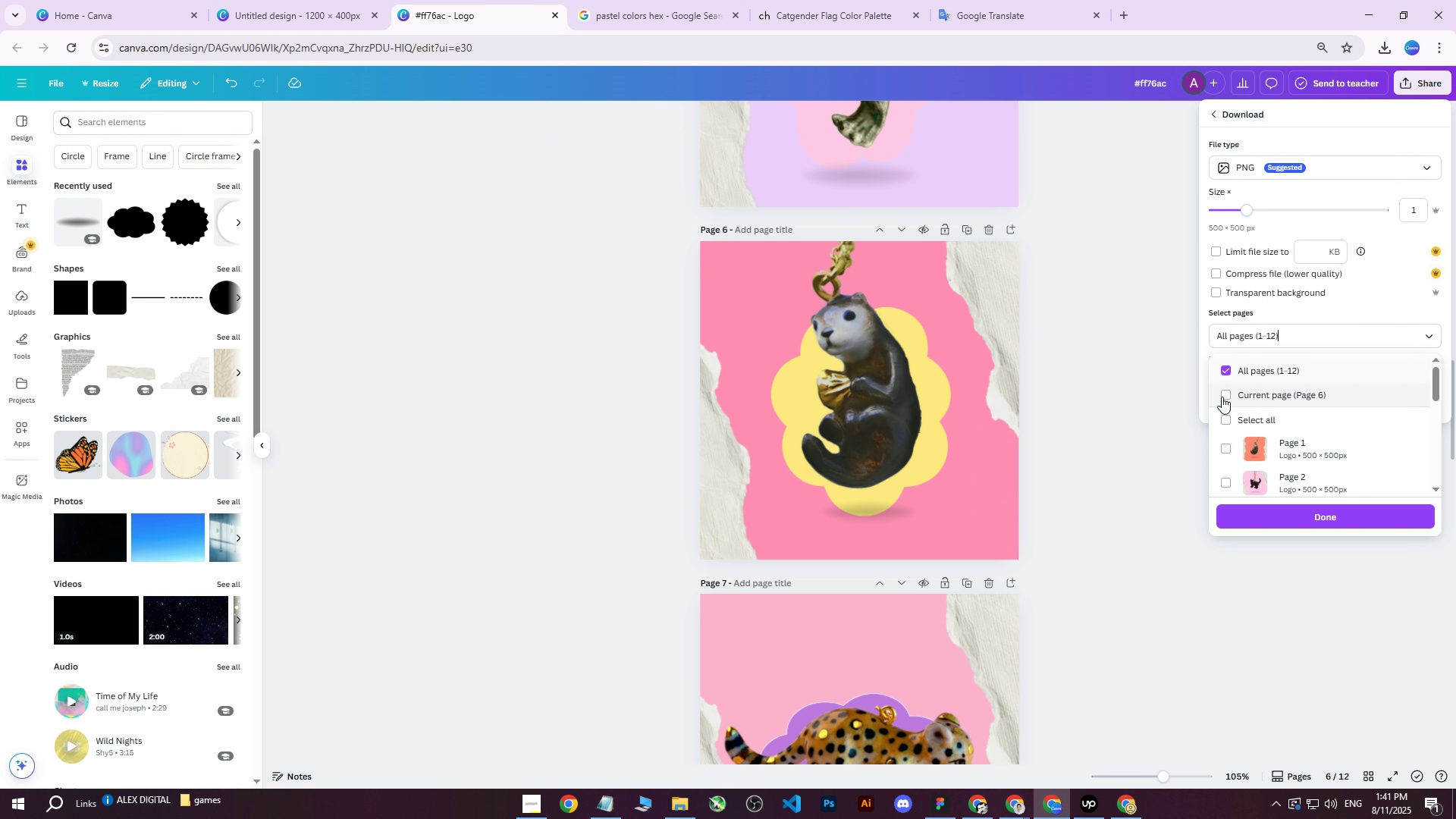 
triple_click([1222, 397])
 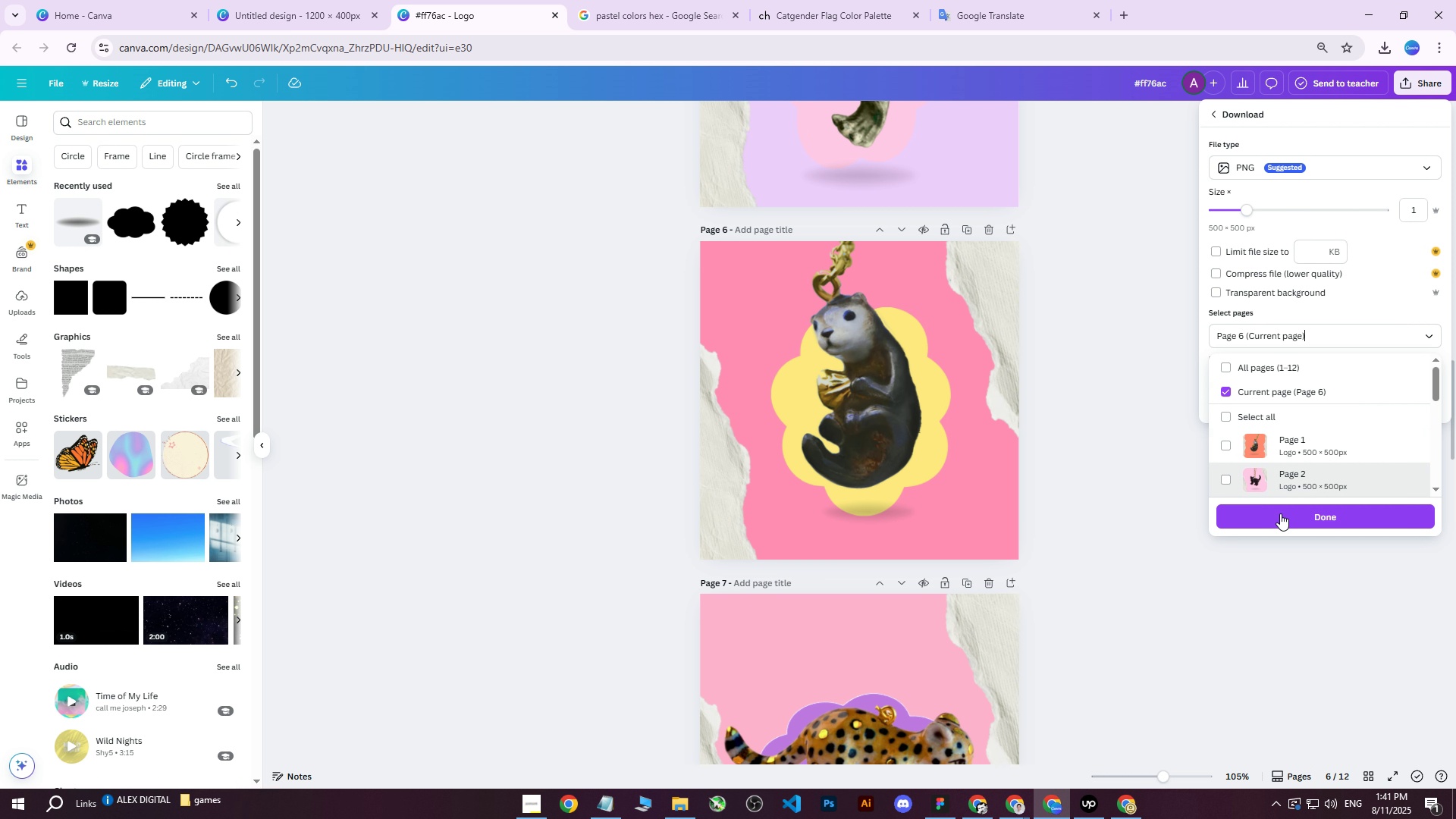 
left_click([1275, 522])
 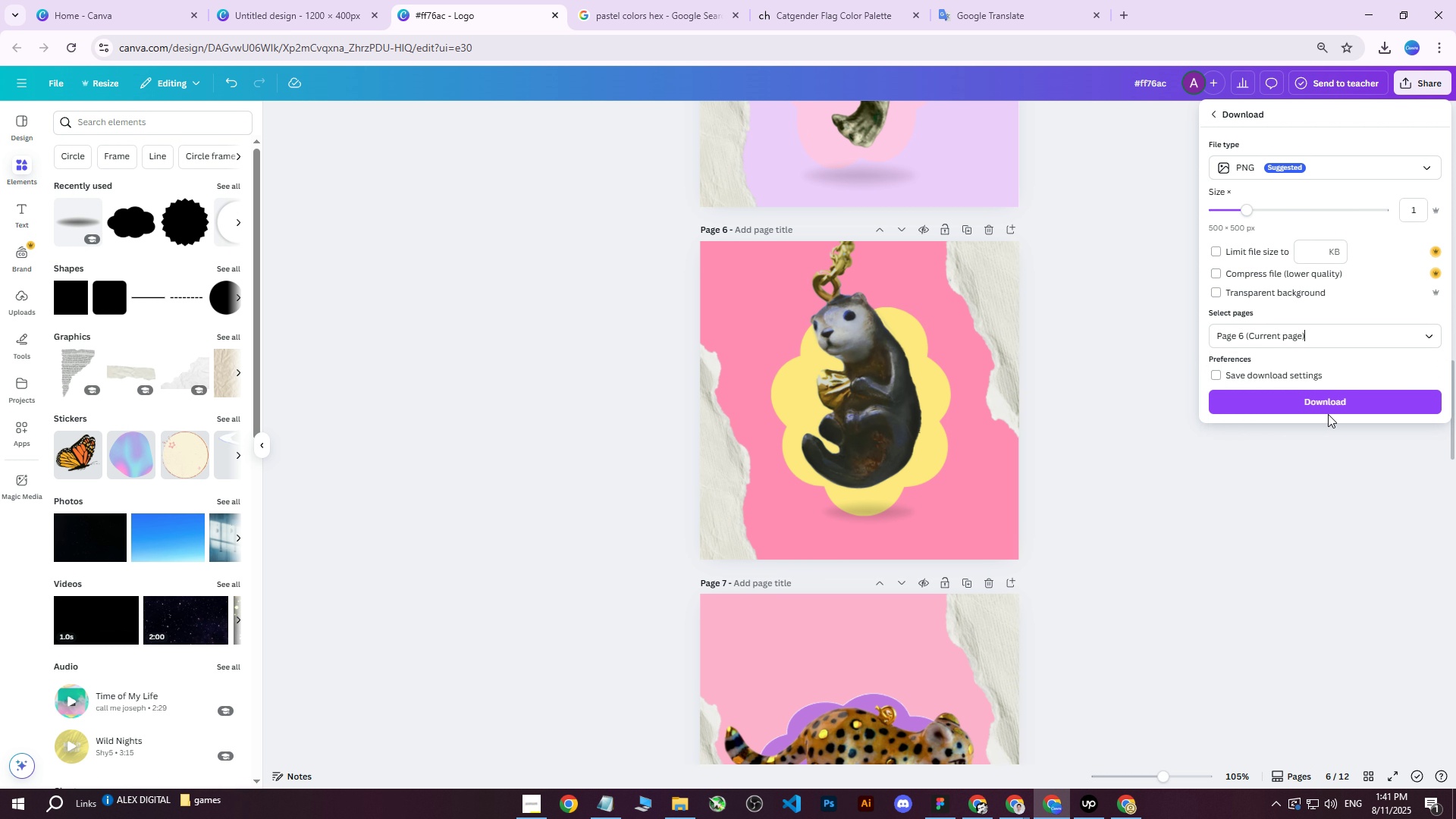 
left_click([1326, 392])
 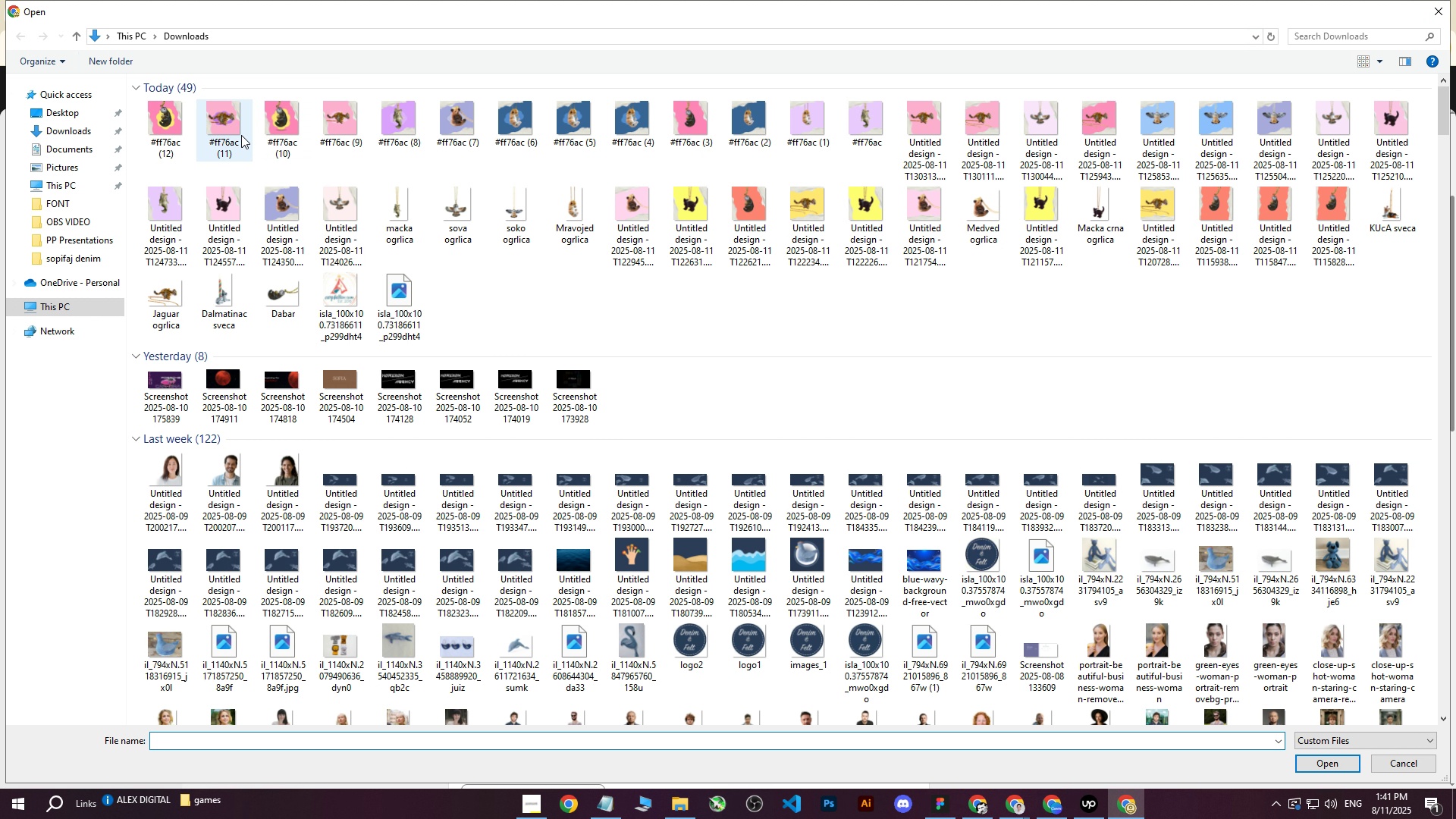 
double_click([64, 115])
 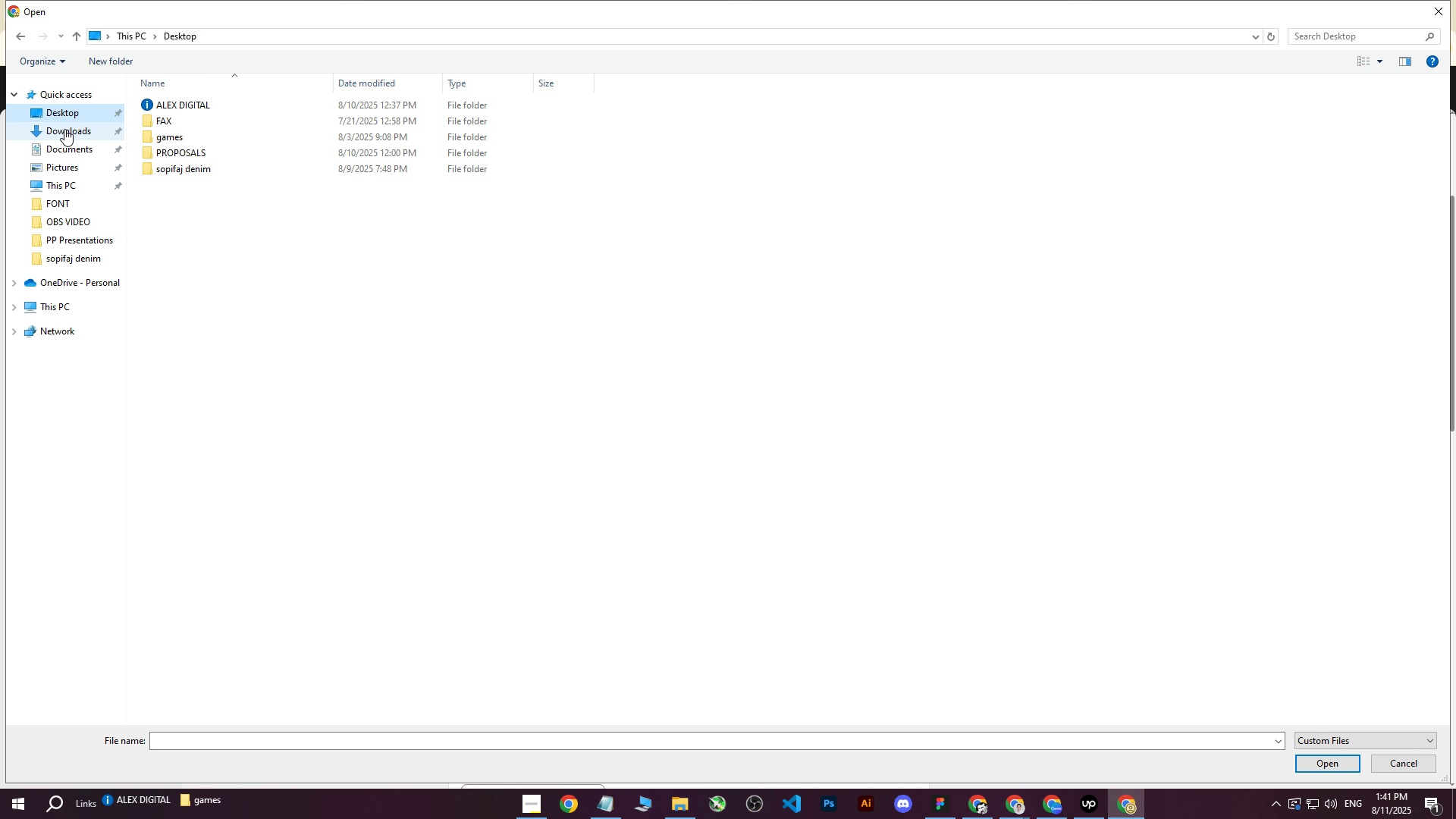 
triple_click([64, 129])
 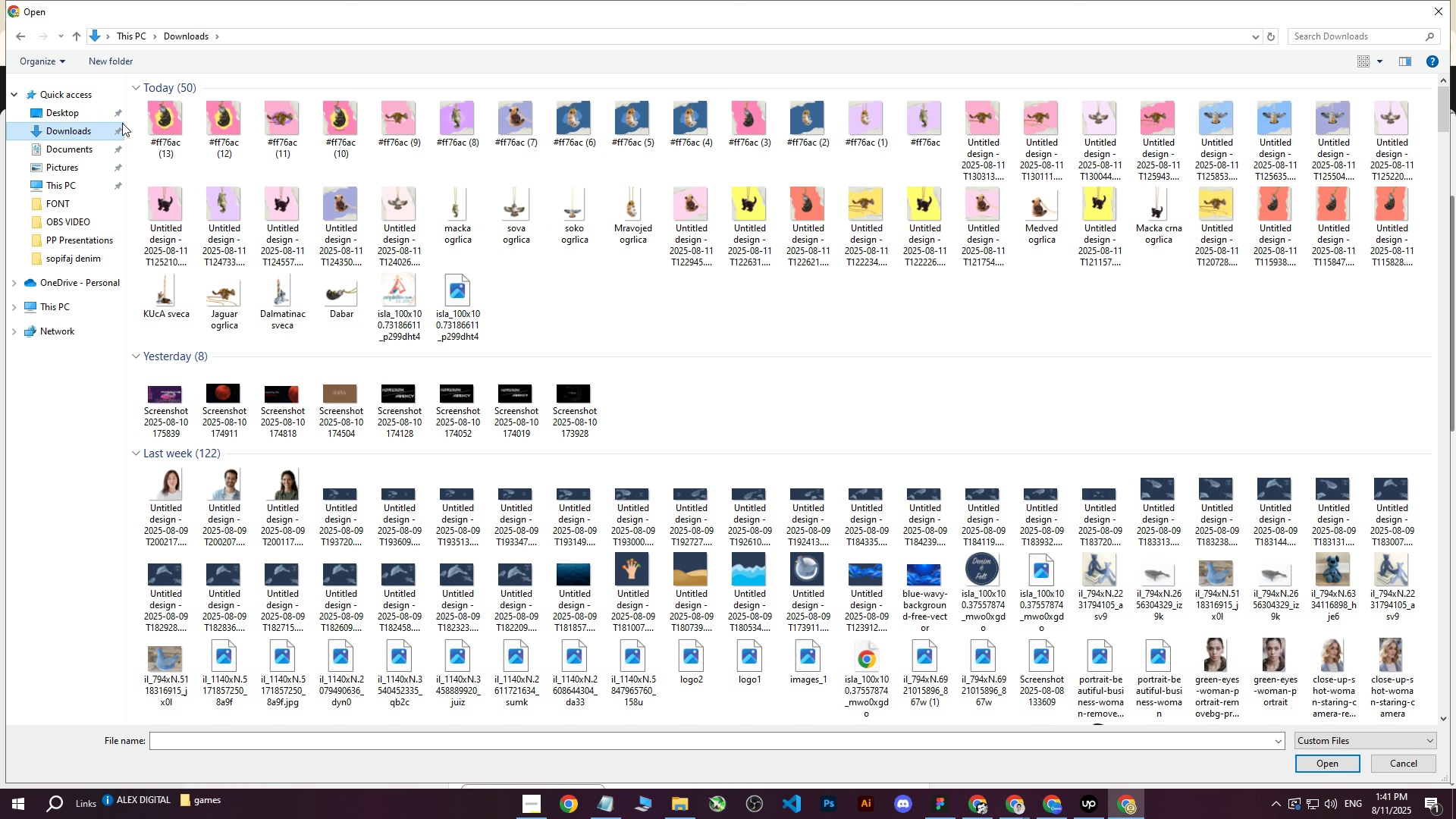 
left_click([165, 118])
 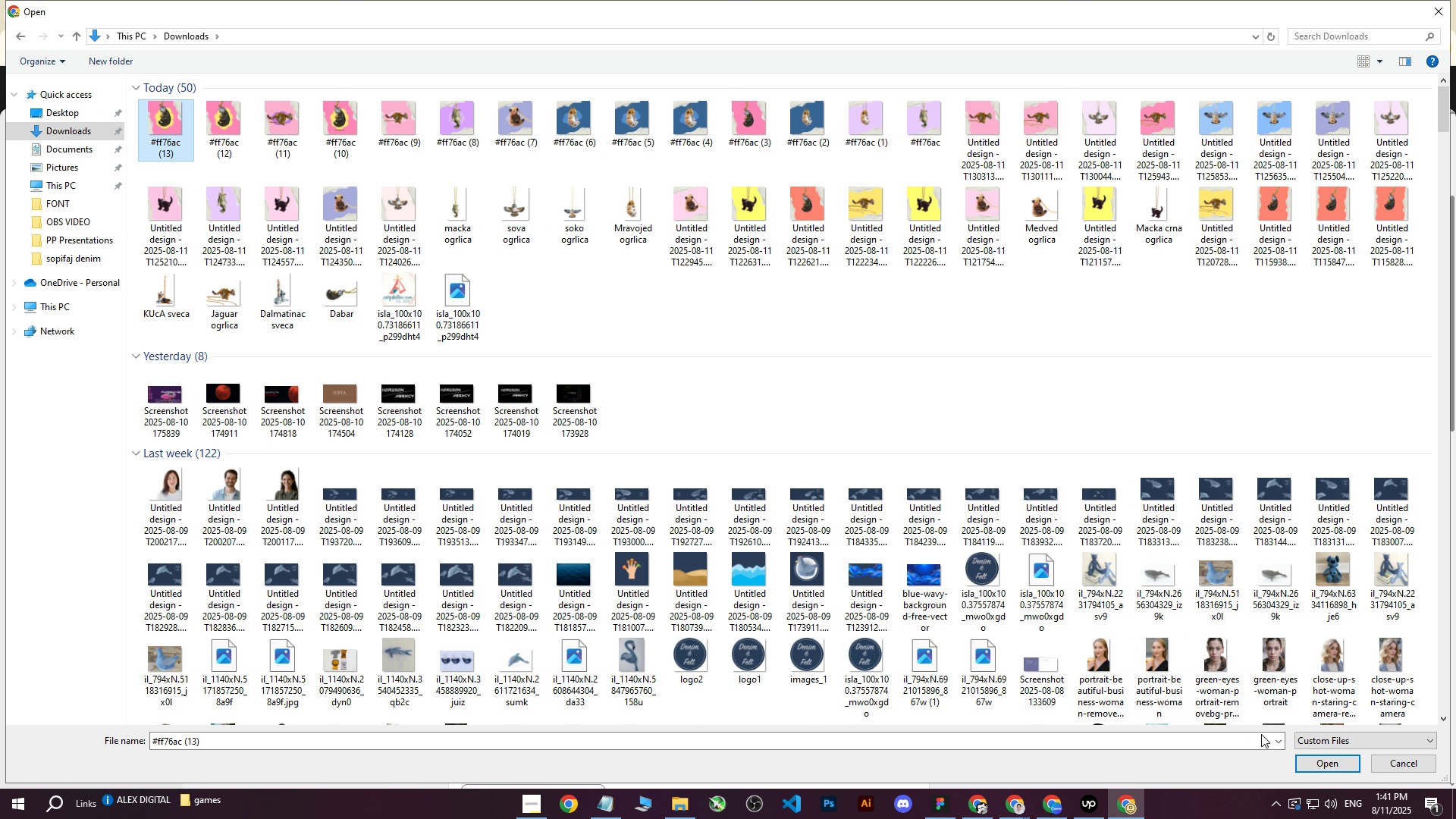 
left_click([1310, 761])
 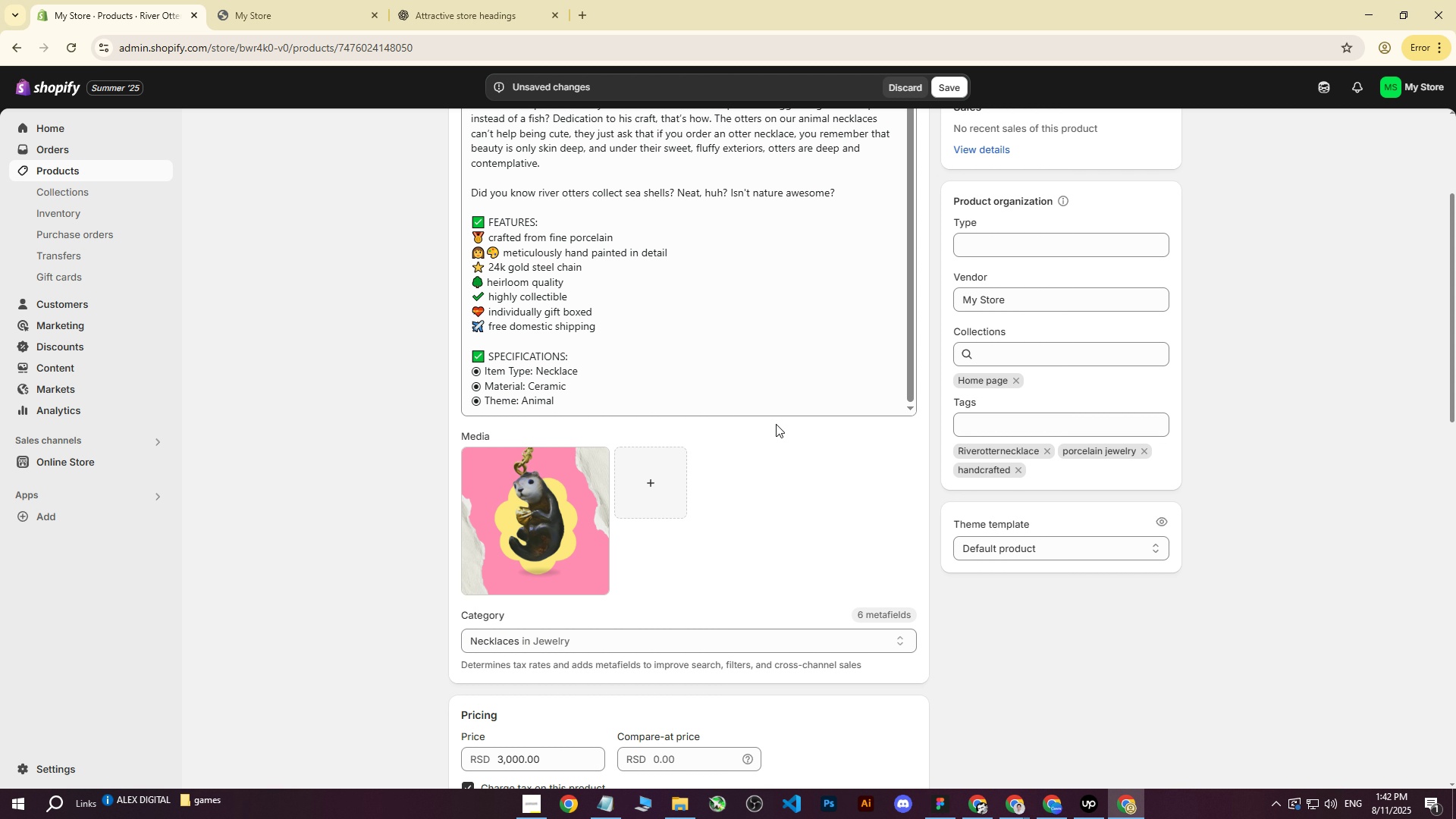 
wait(5.8)
 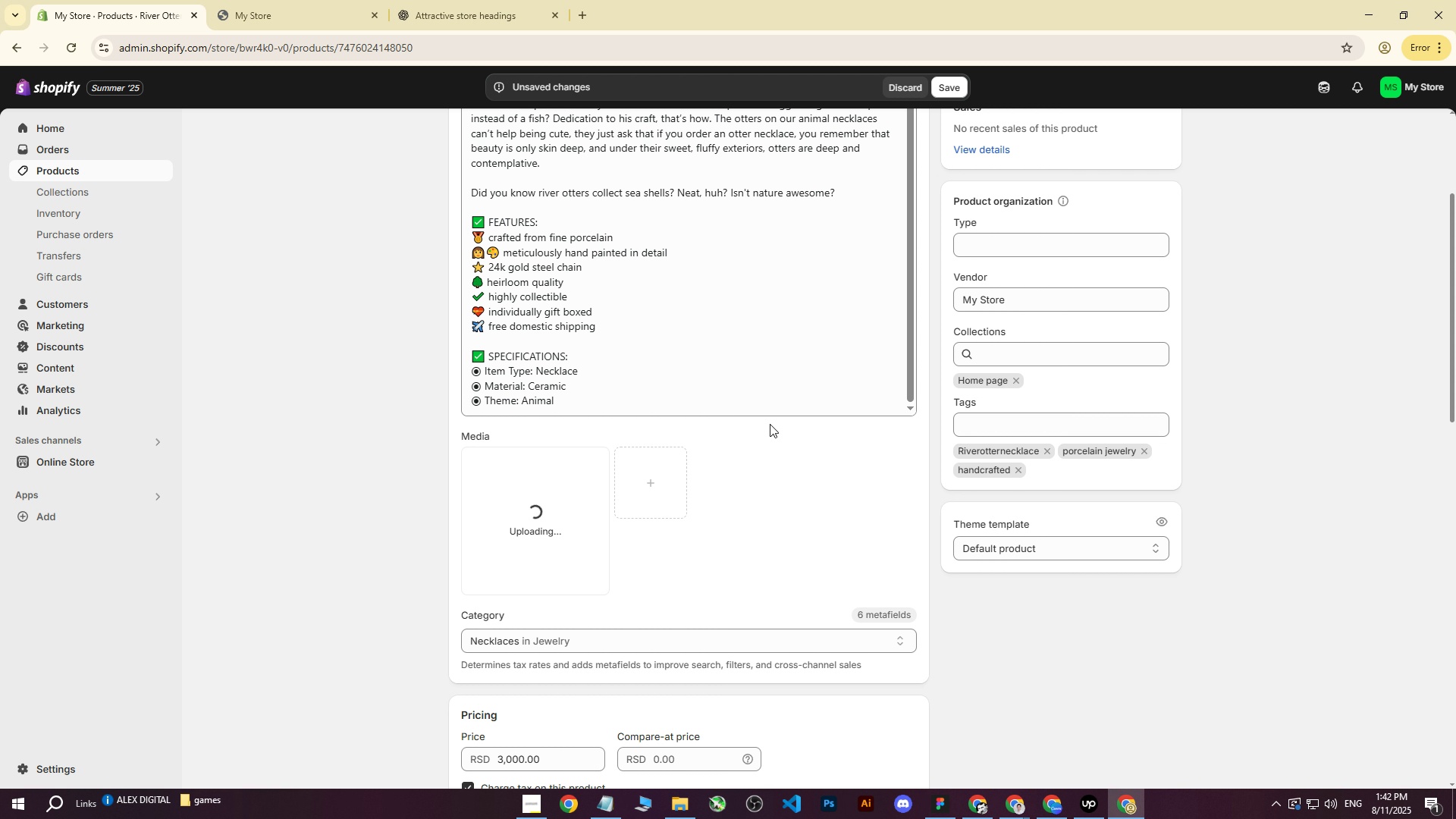 
left_click([953, 92])
 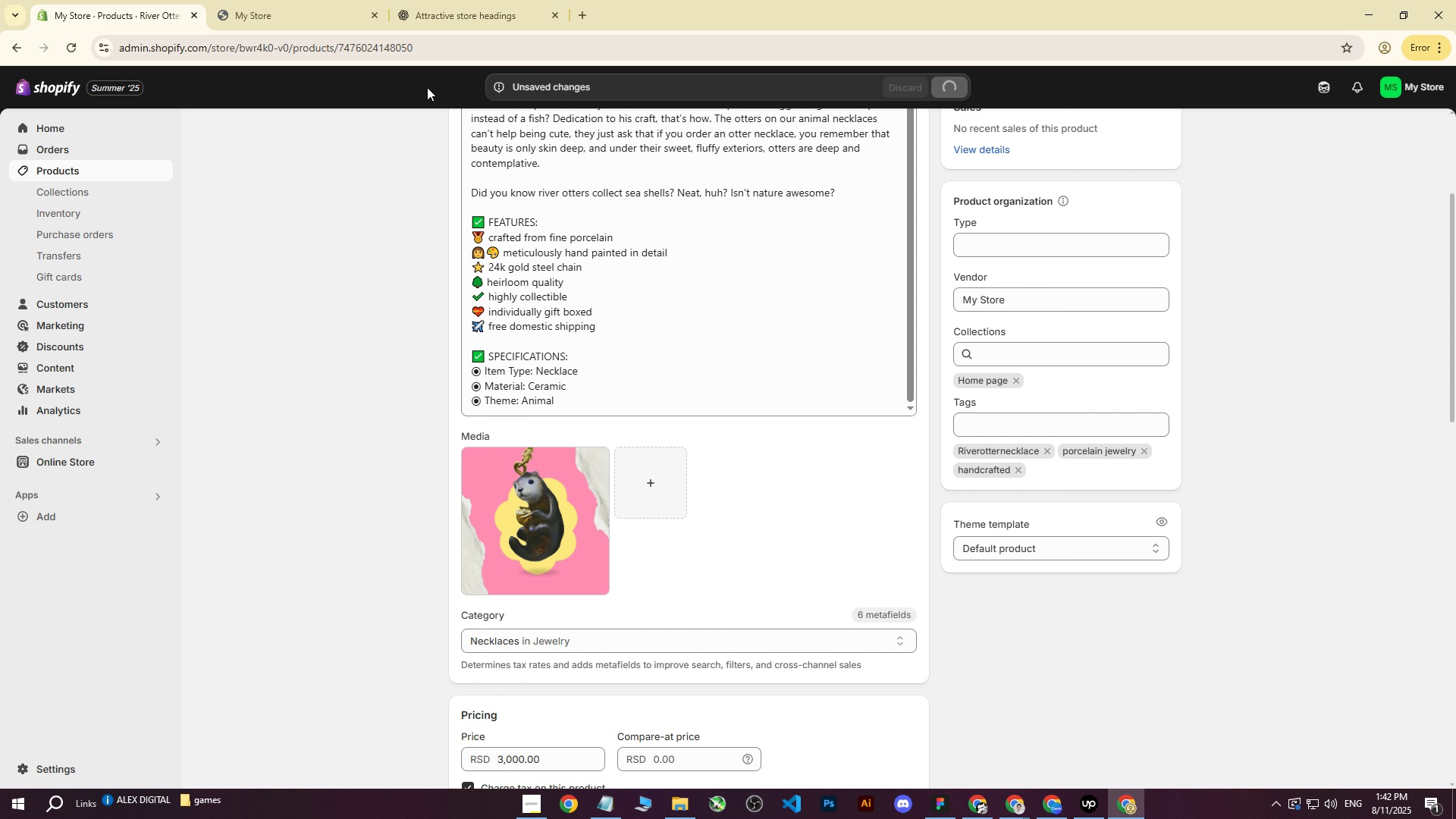 
mouse_move([259, 24])
 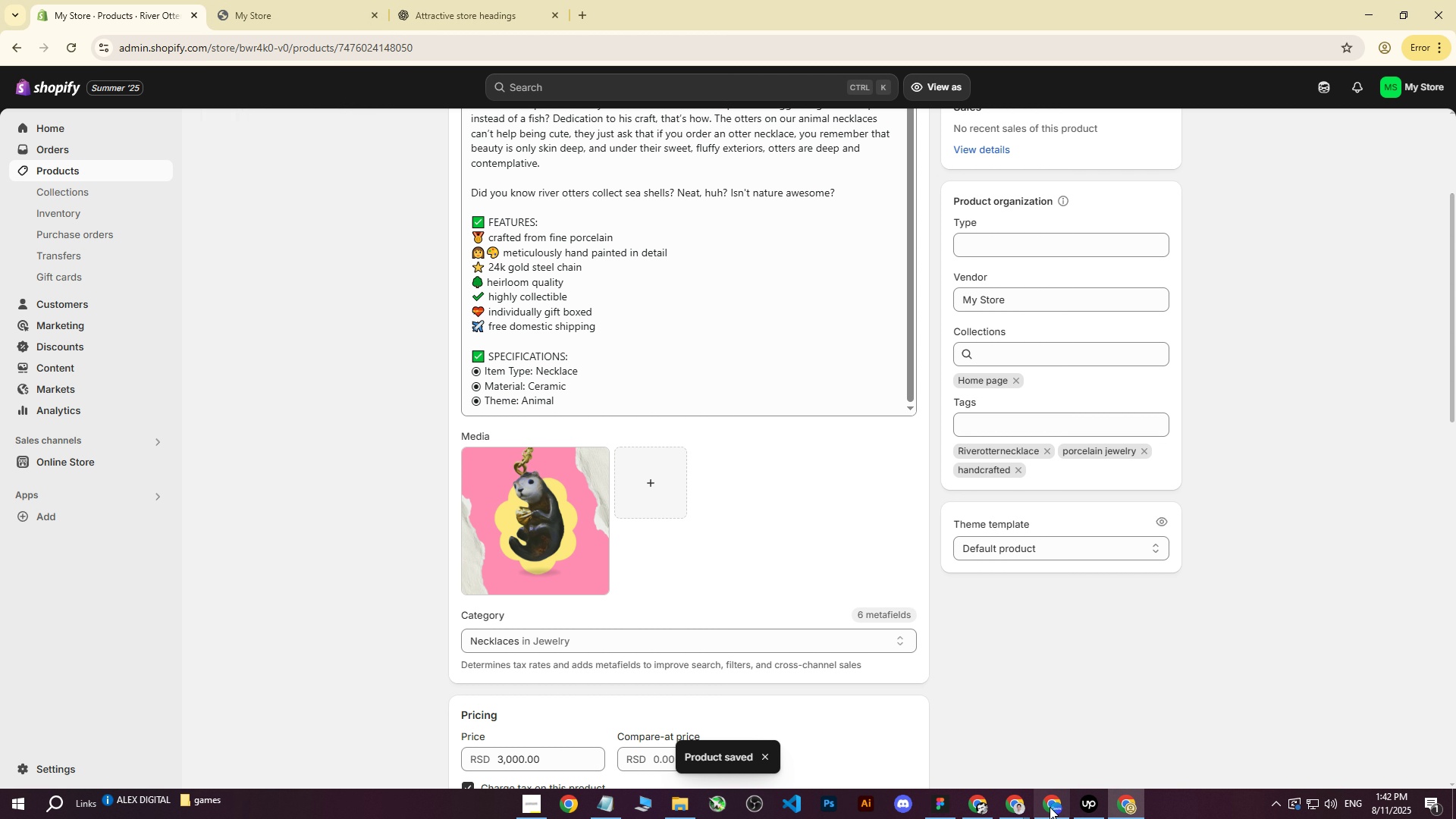 
left_click([1047, 809])
 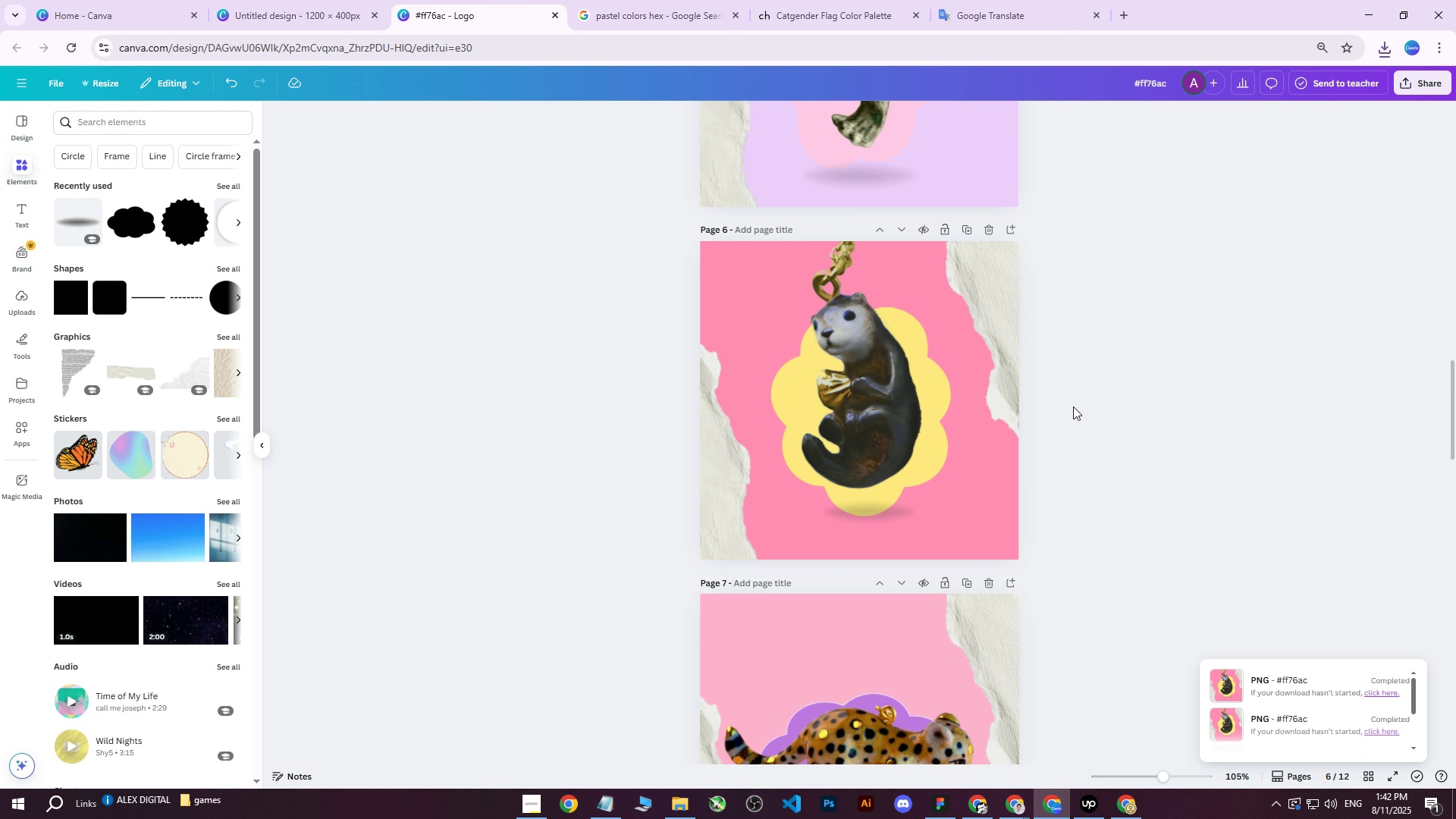 
scroll: coordinate [1065, 453], scroll_direction: down, amount: 4.0
 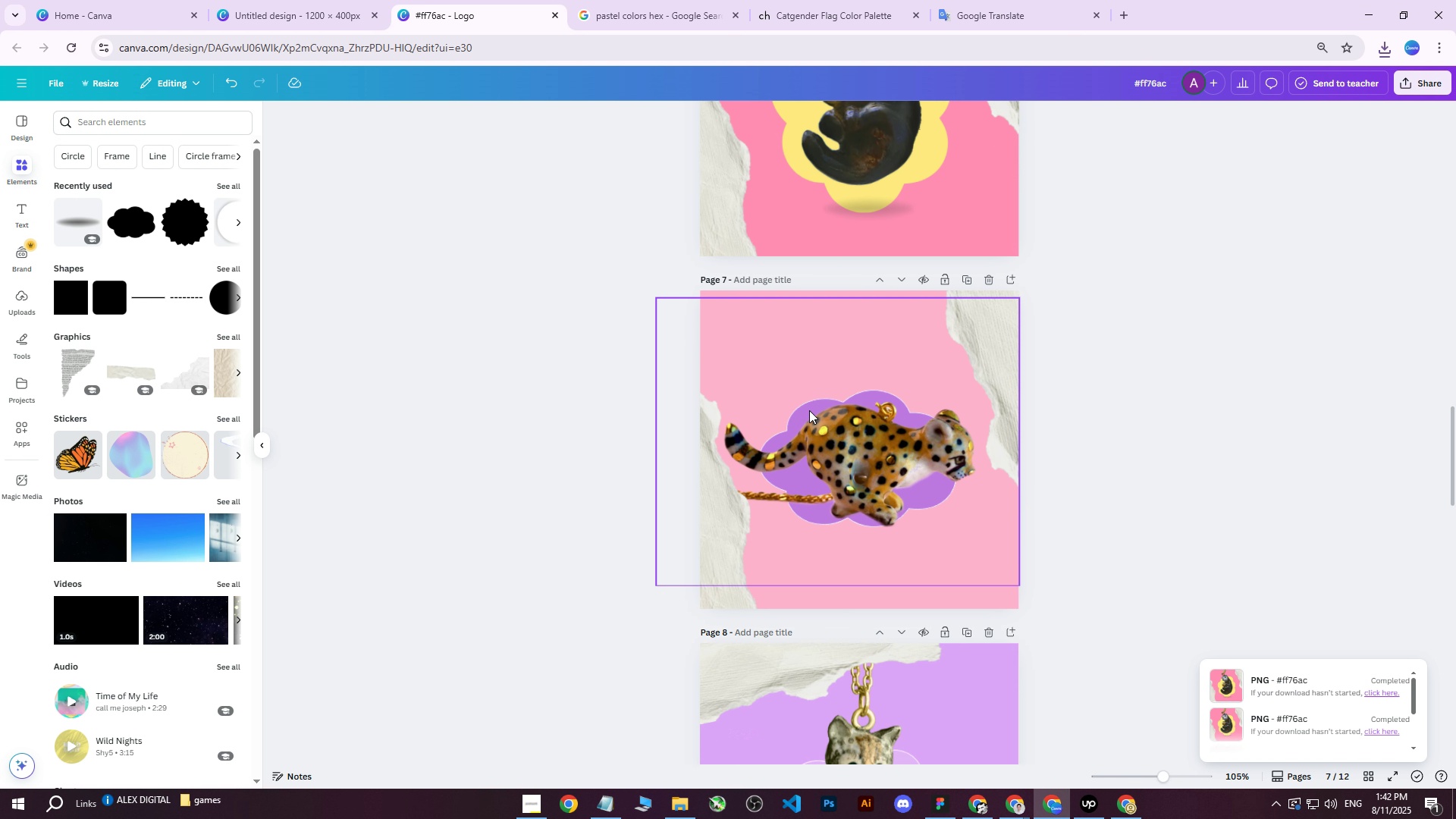 
scroll: coordinate [843, 434], scroll_direction: none, amount: 0.0
 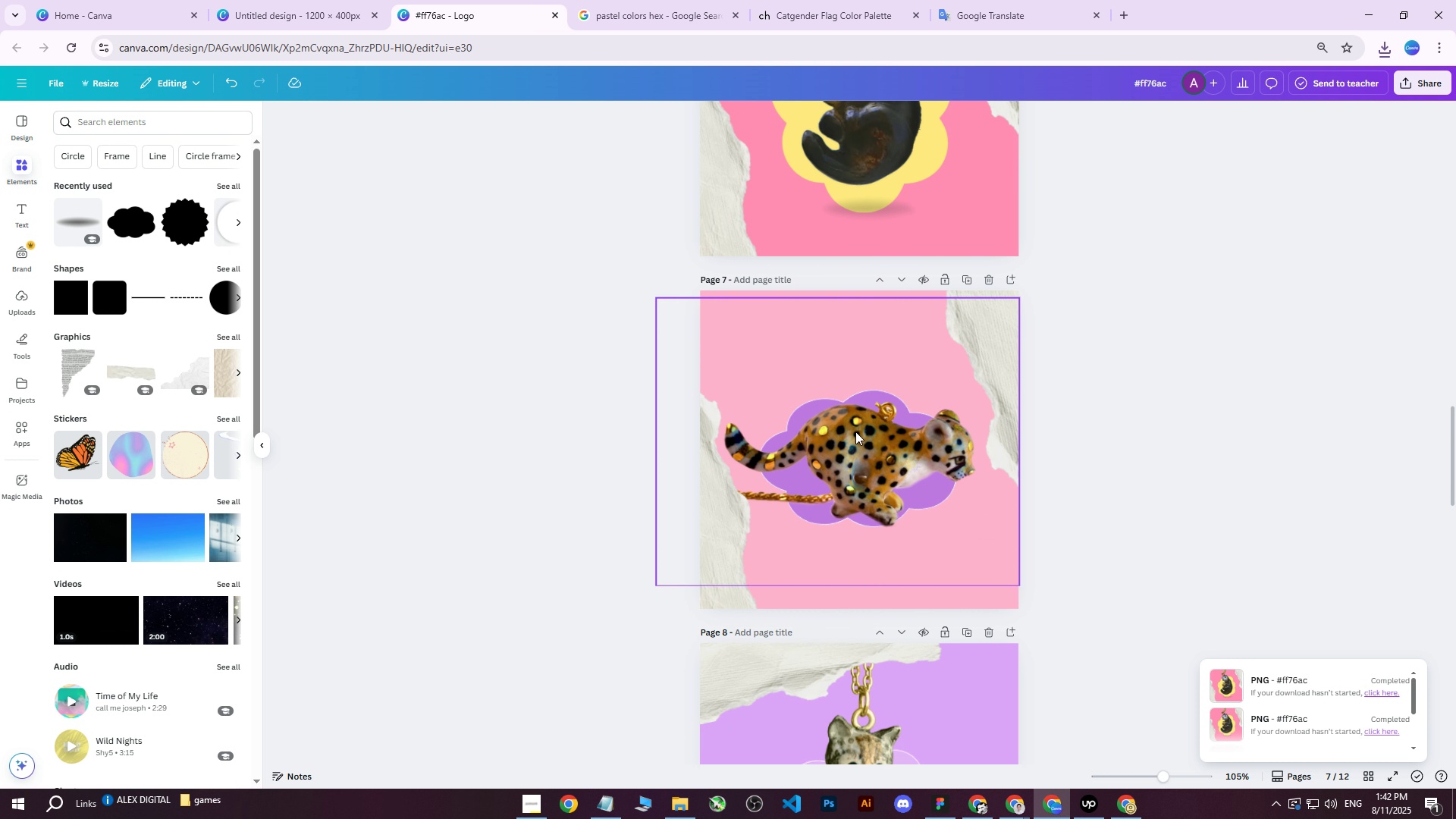 
left_click([855, 431])
 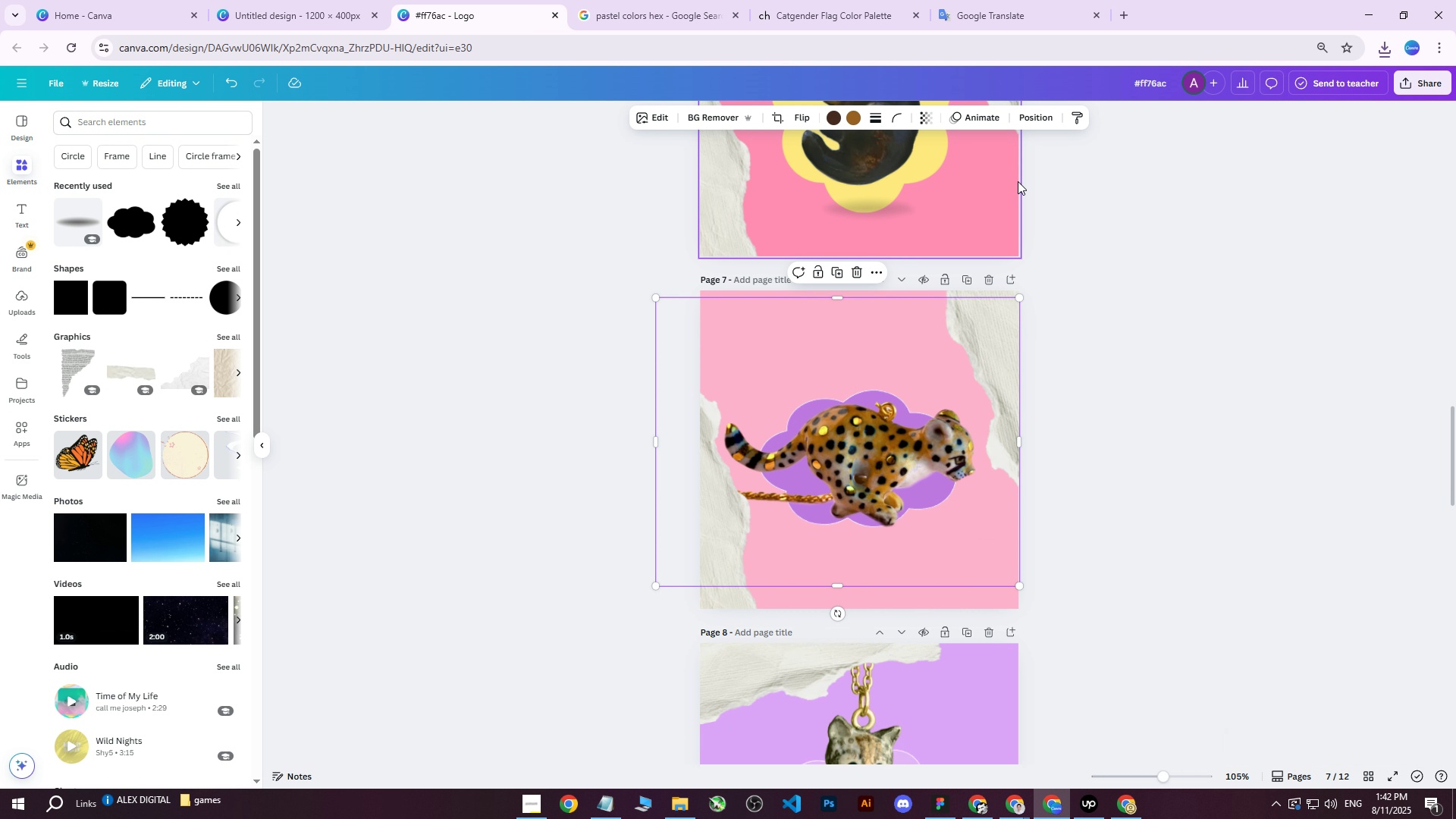 
left_click([1034, 118])
 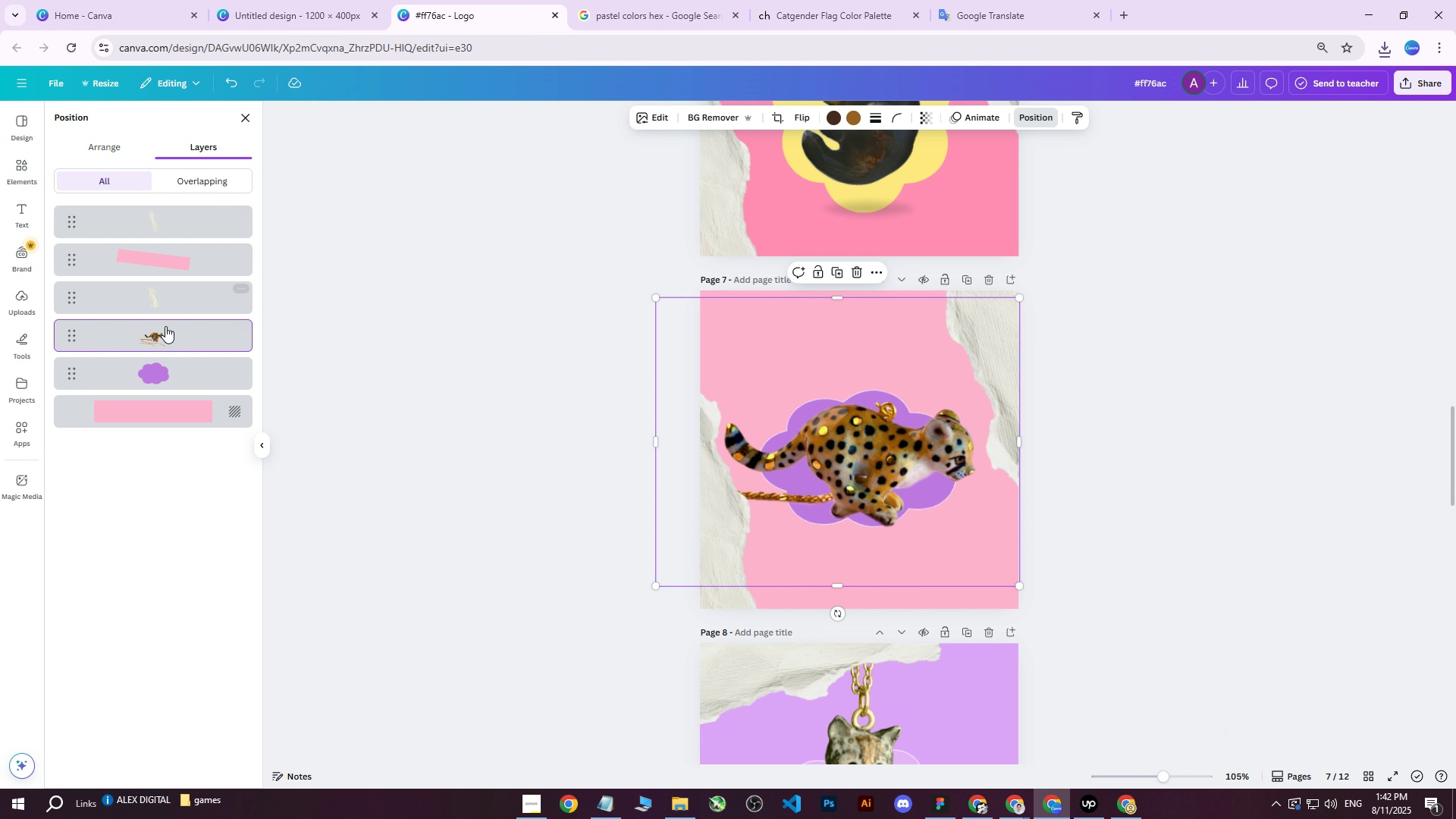 
left_click([149, 366])
 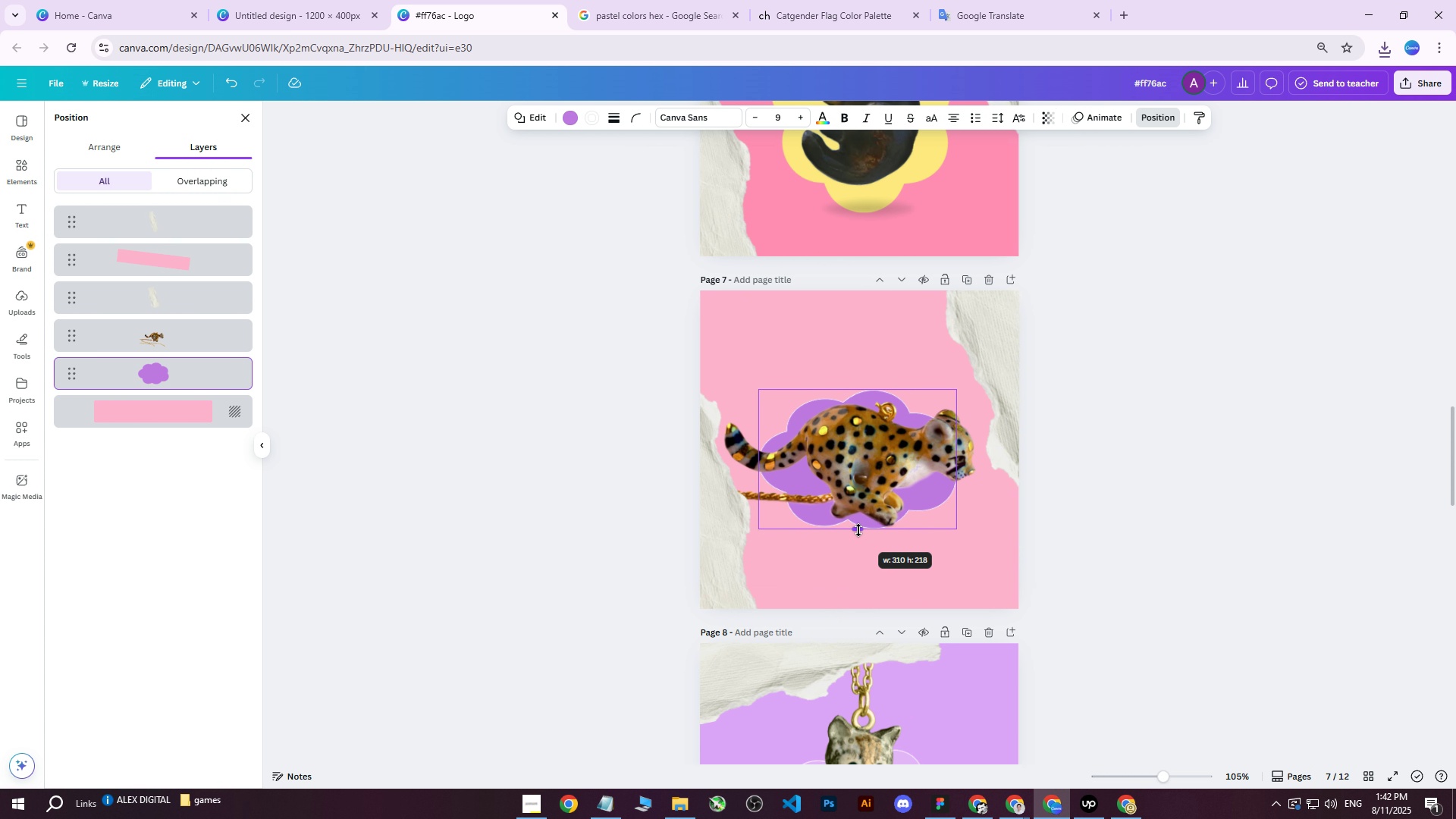 
left_click_drag(start_coordinate=[858, 388], to_coordinate=[858, 382])
 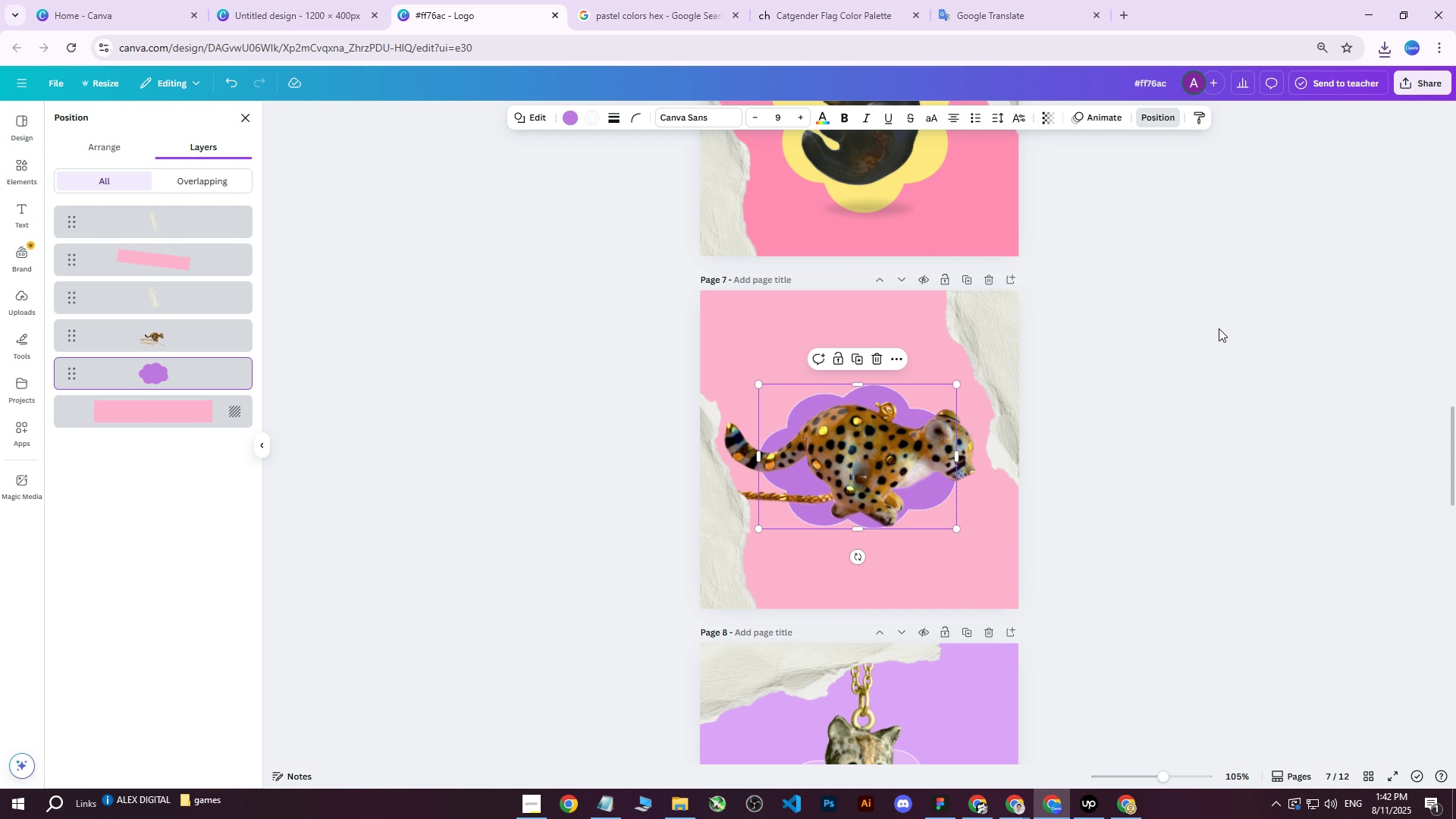 
left_click([1219, 328])
 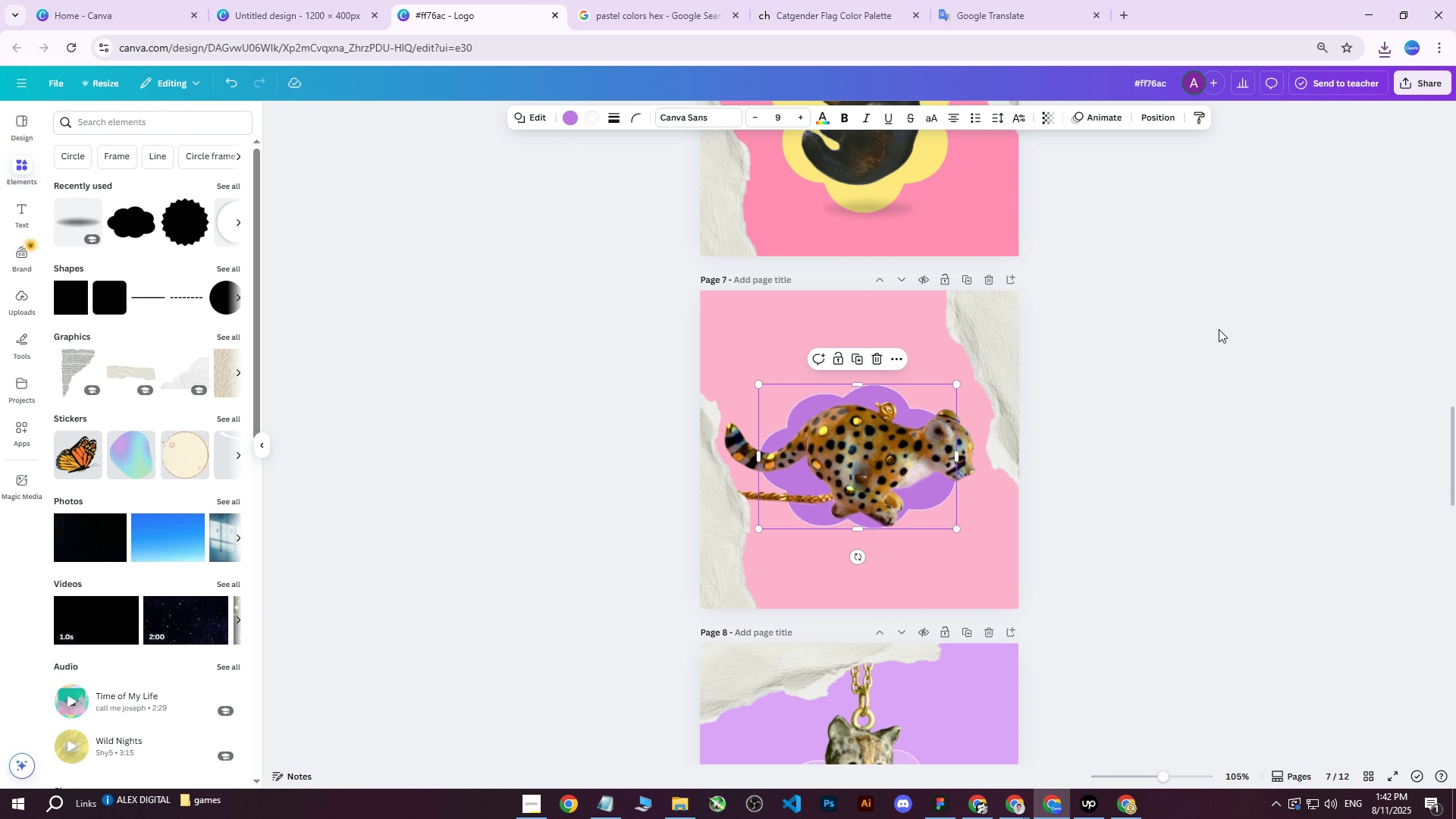 
left_click([1218, 332])
 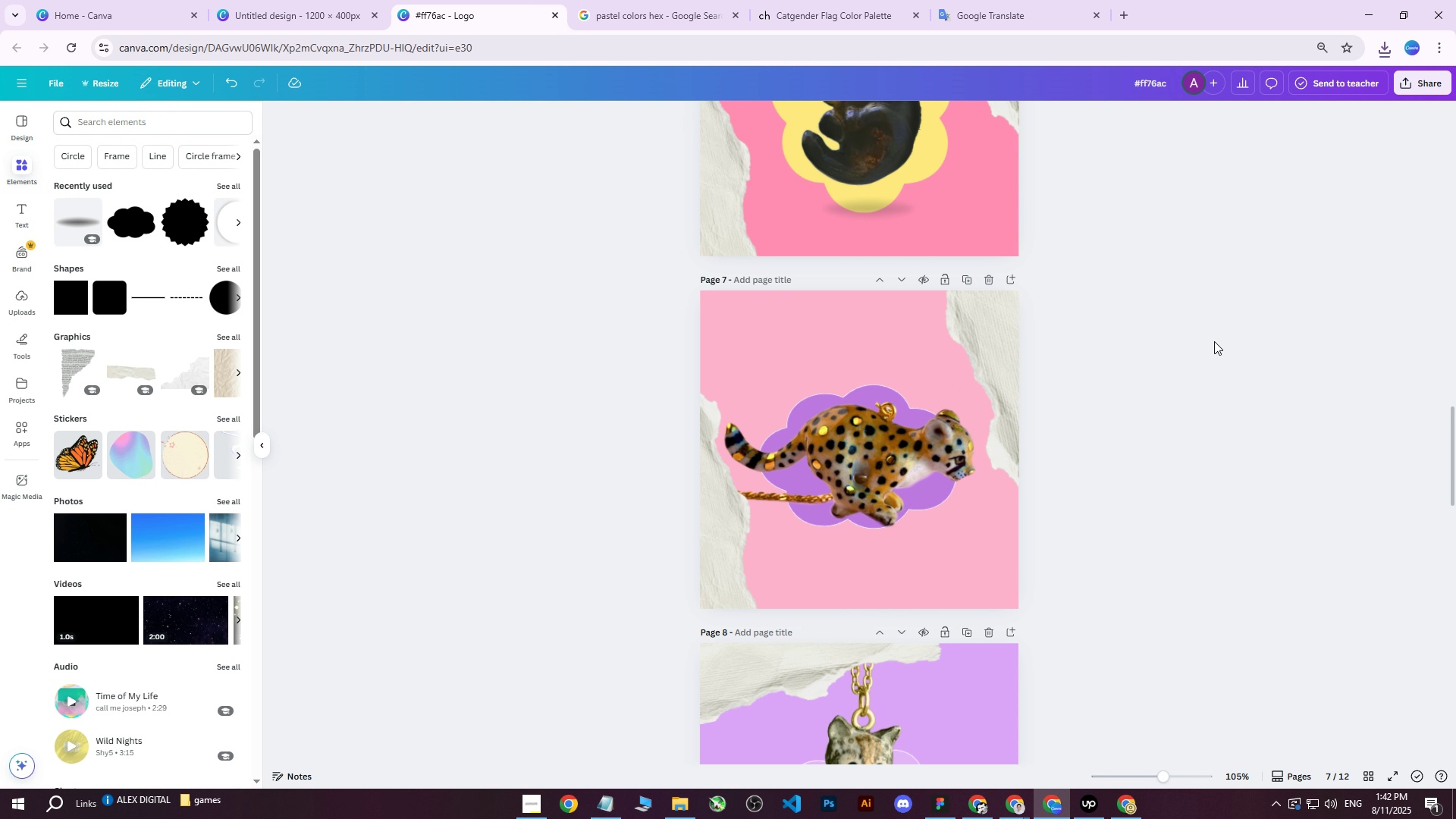 
scroll: coordinate [1216, 344], scroll_direction: down, amount: 1.0
 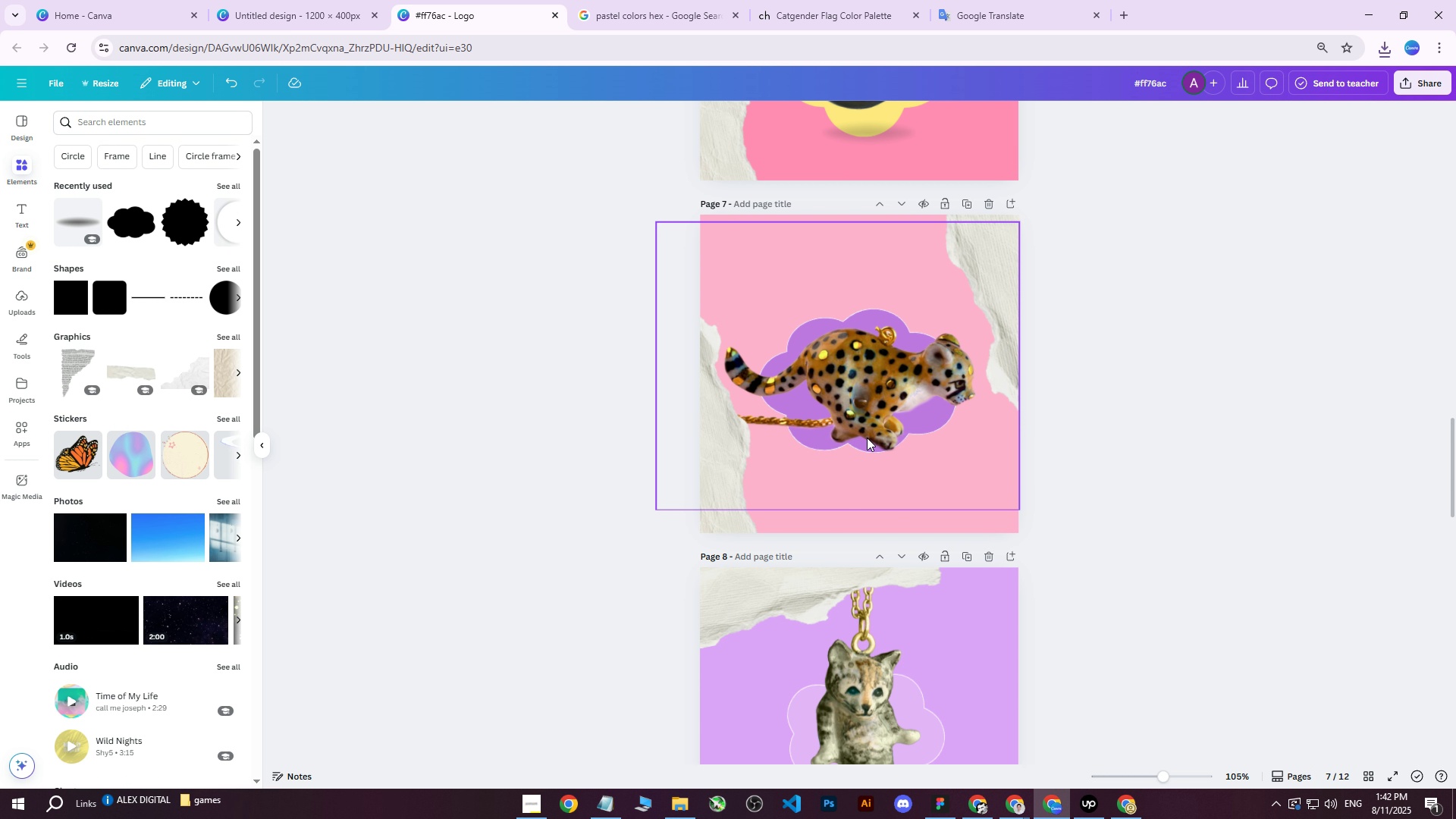 
left_click([802, 337])
 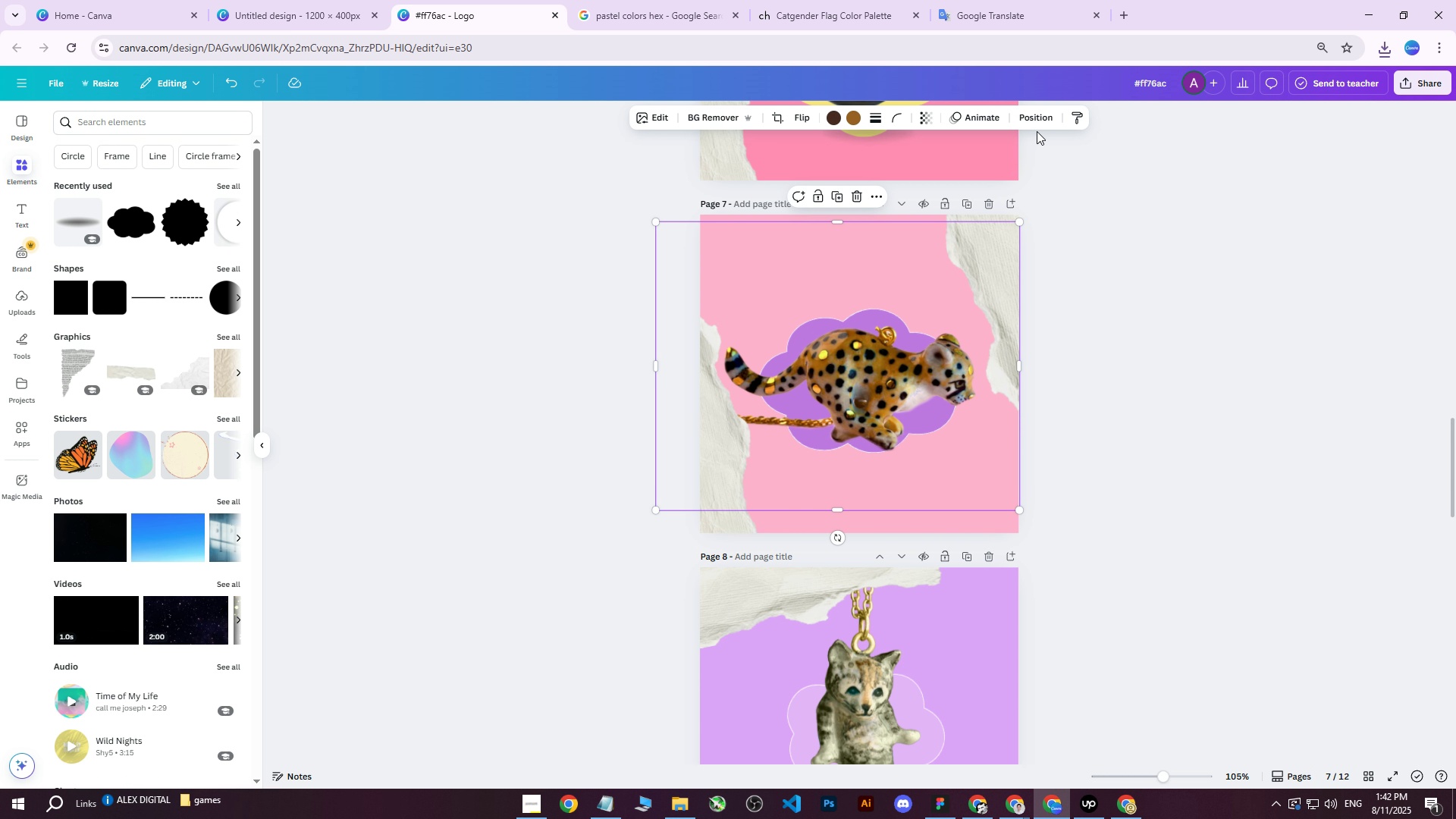 
double_click([1040, 125])
 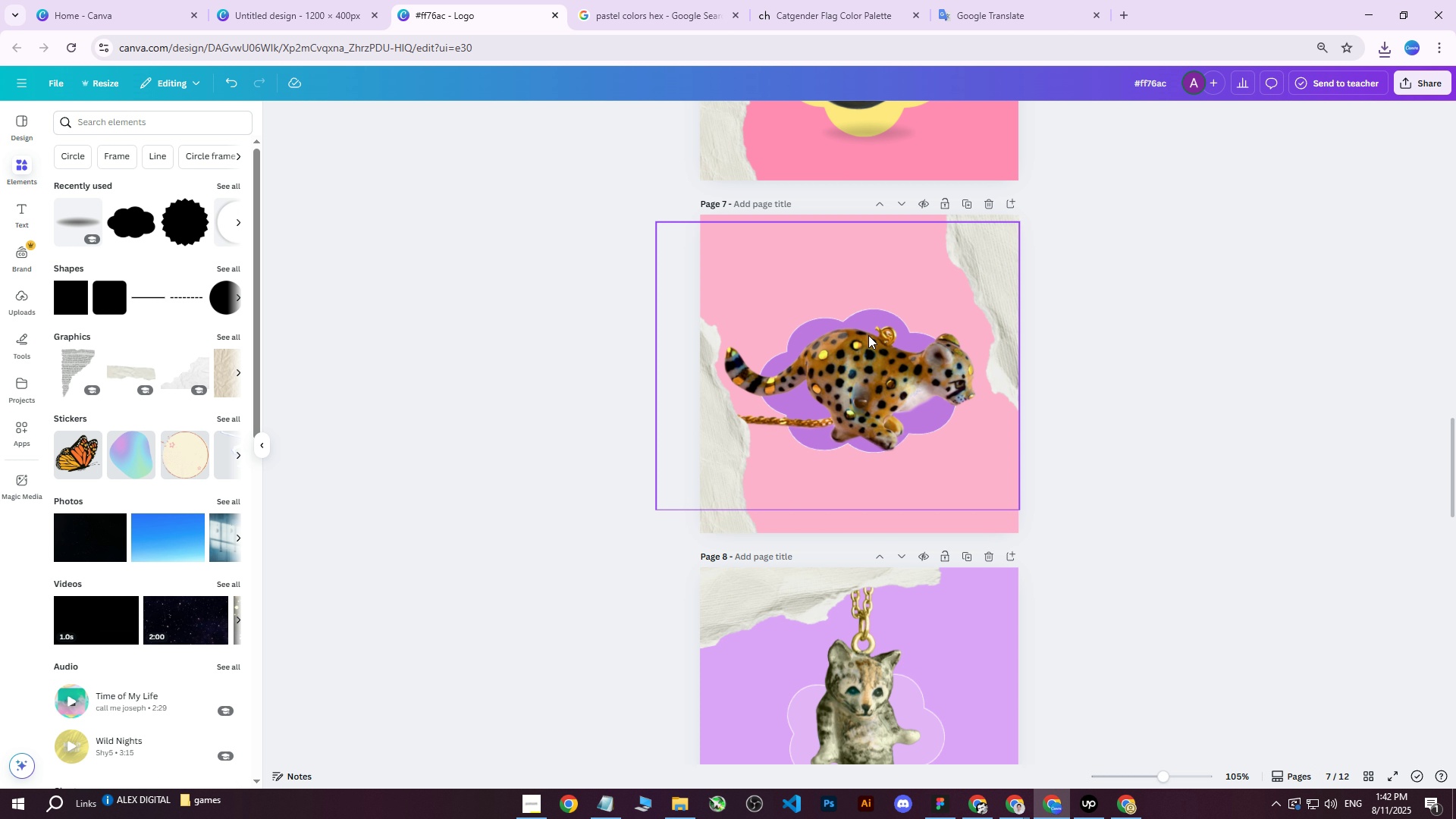 
left_click([823, 334])
 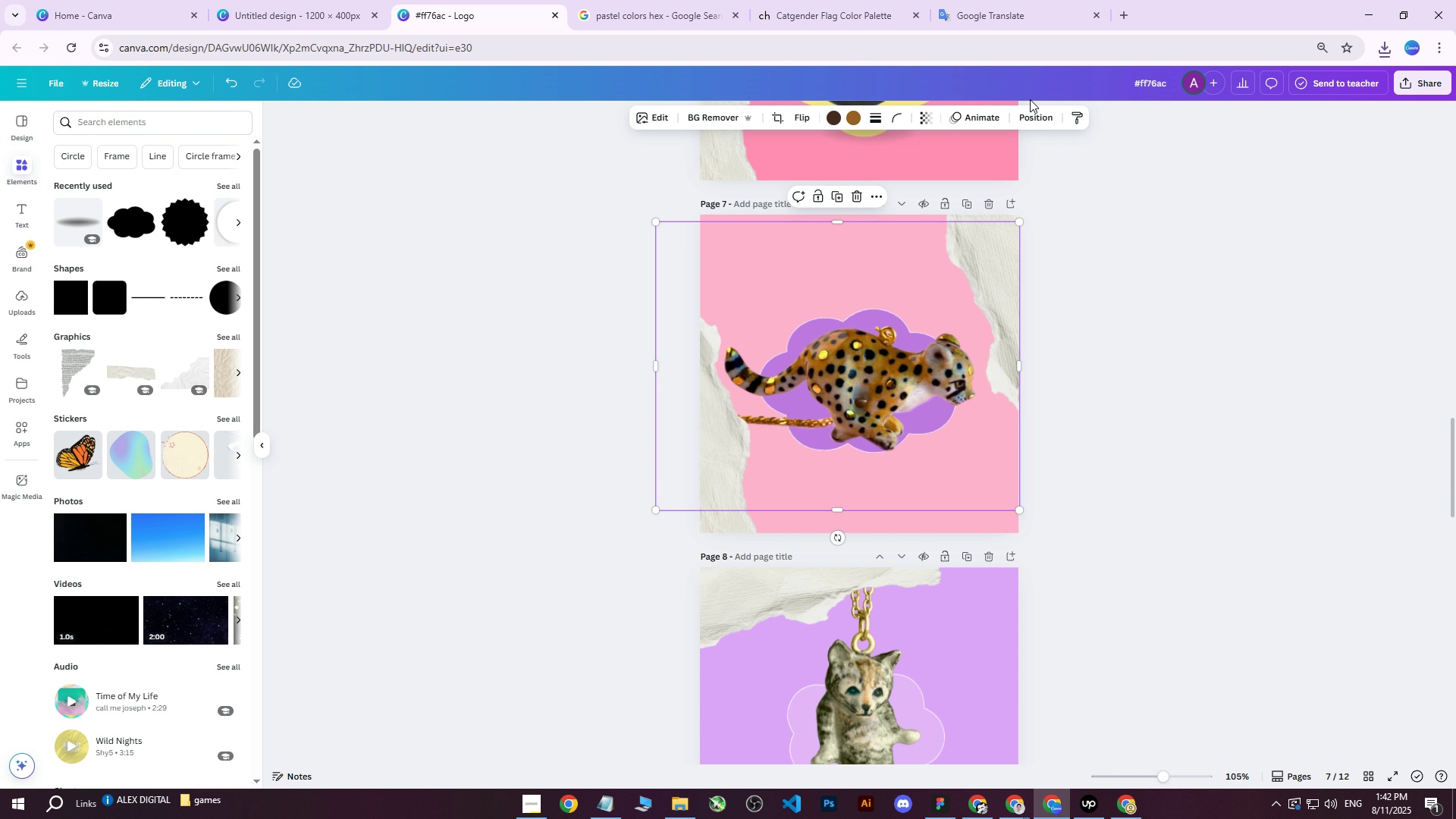 
double_click([1028, 111])
 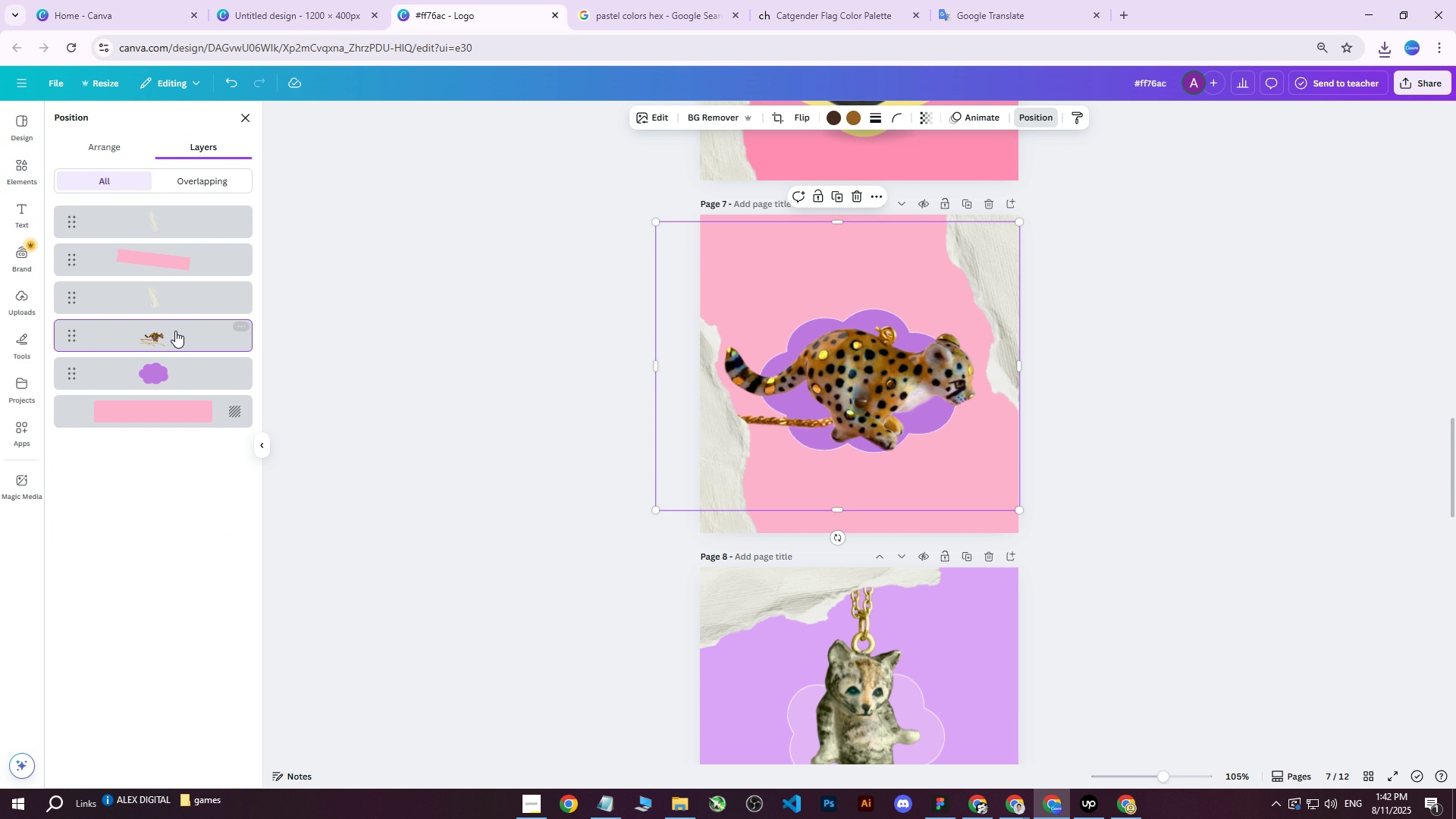 
left_click([152, 364])
 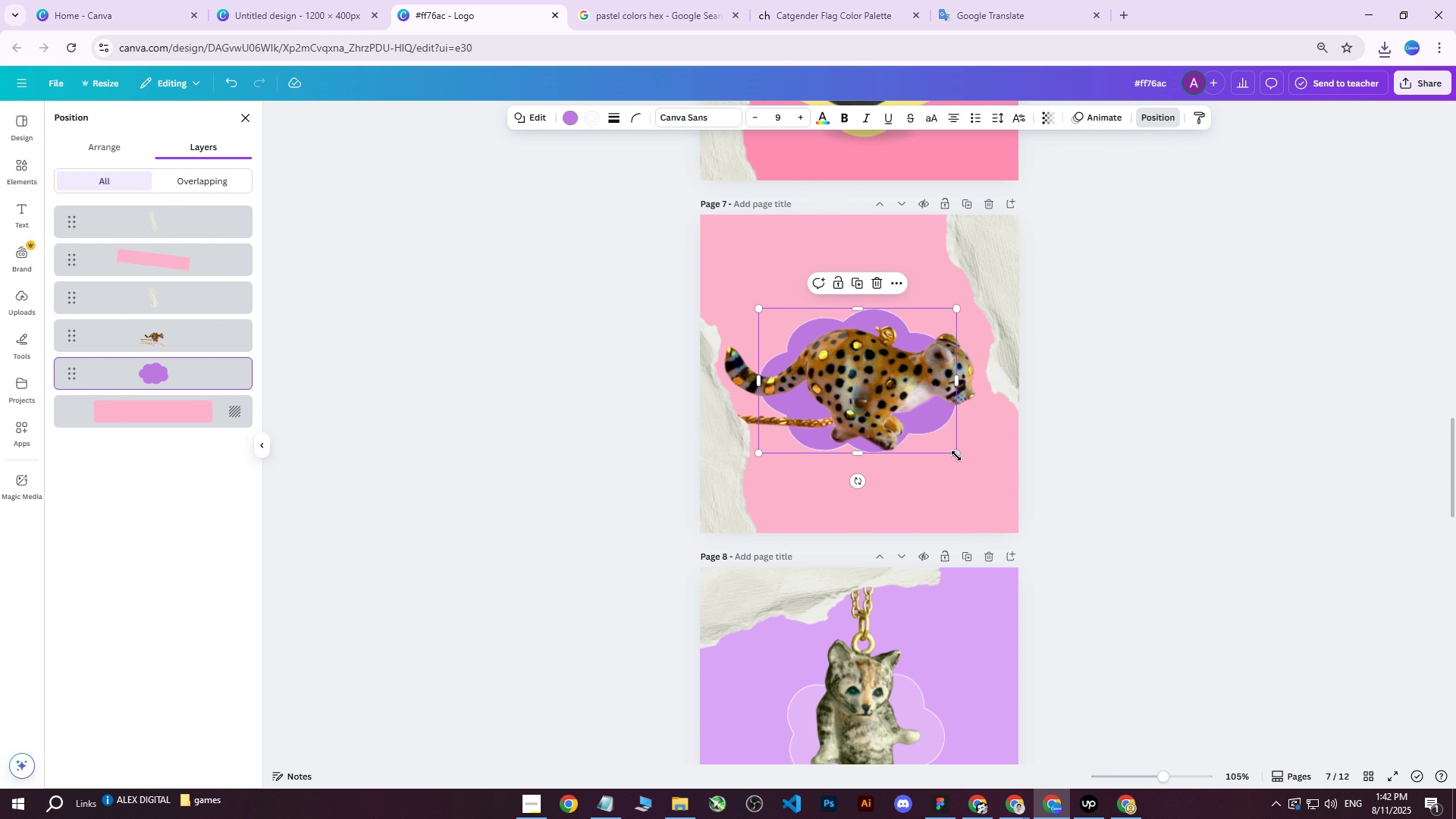 
left_click_drag(start_coordinate=[959, 453], to_coordinate=[972, 447])
 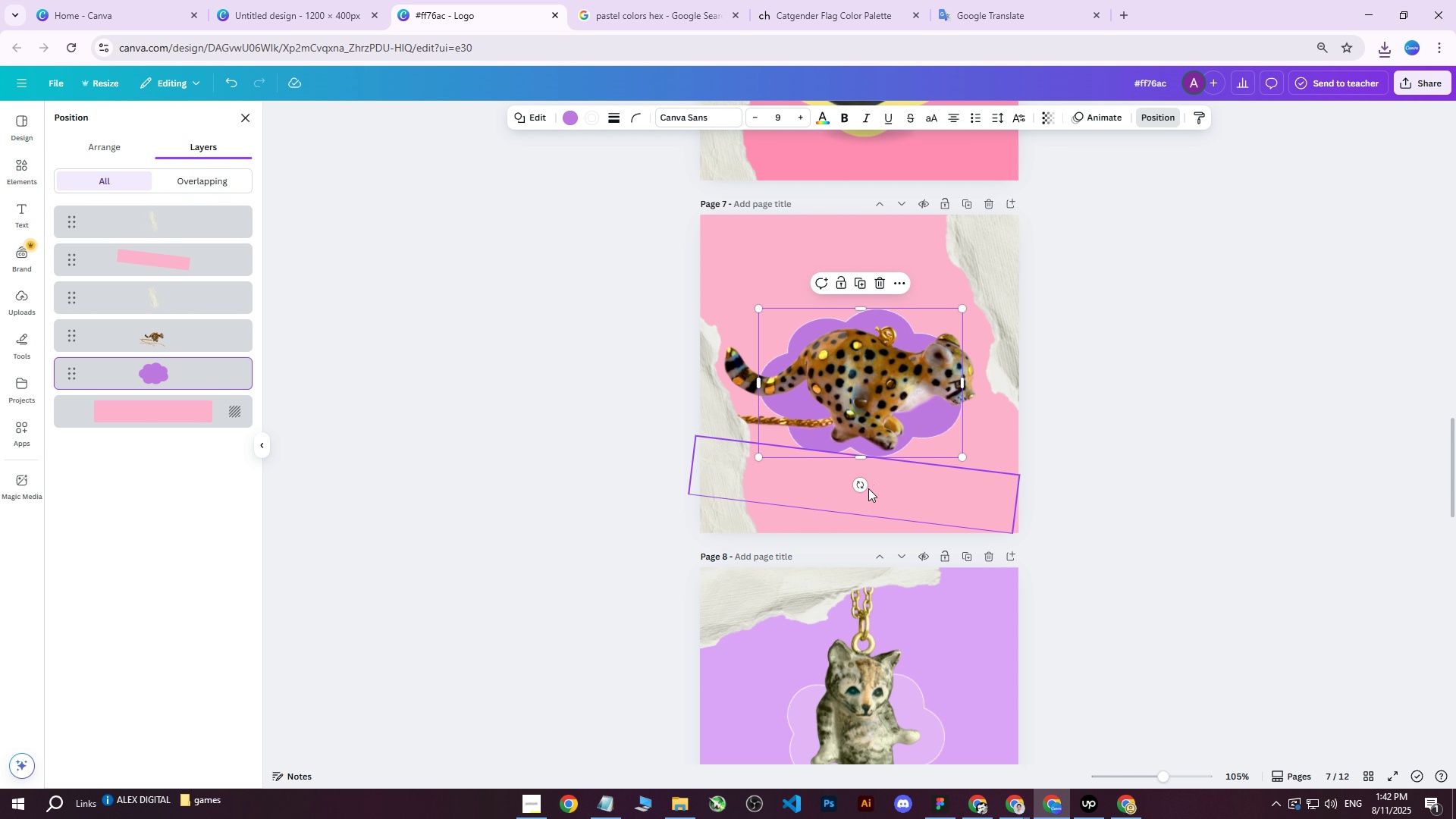 
left_click_drag(start_coordinate=[860, 486], to_coordinate=[852, 486])
 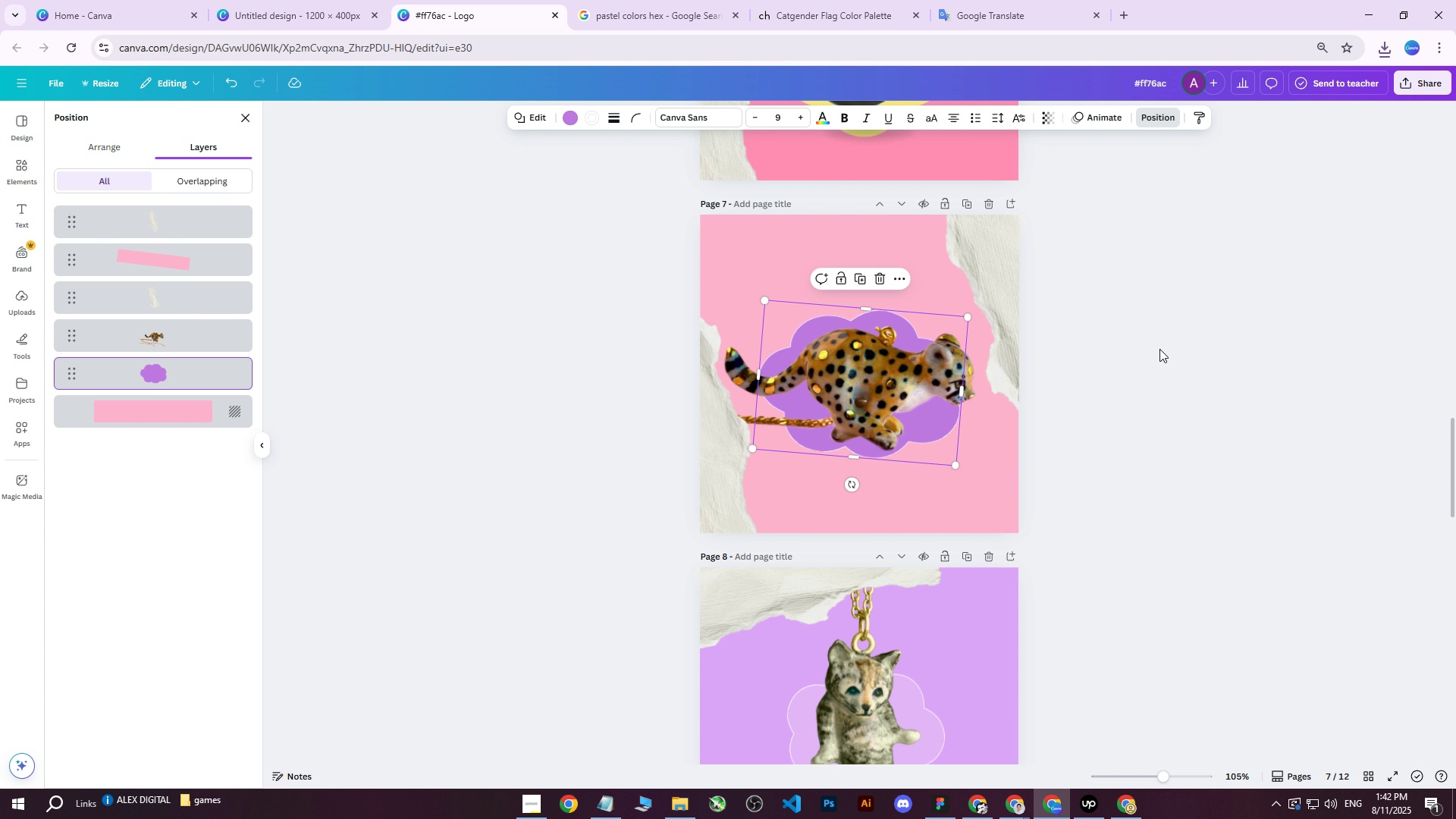 
left_click([1159, 349])
 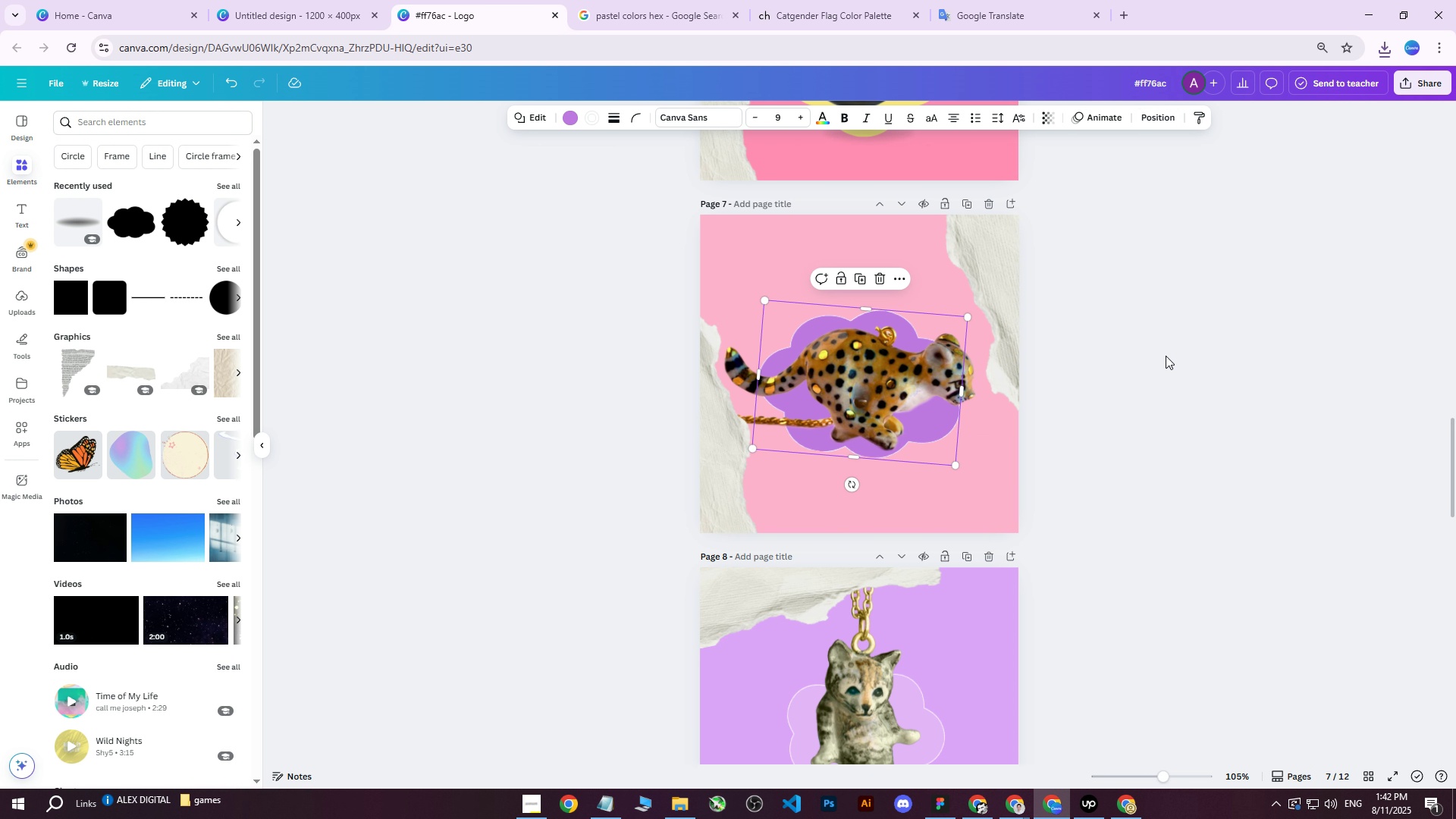 
left_click([1166, 356])
 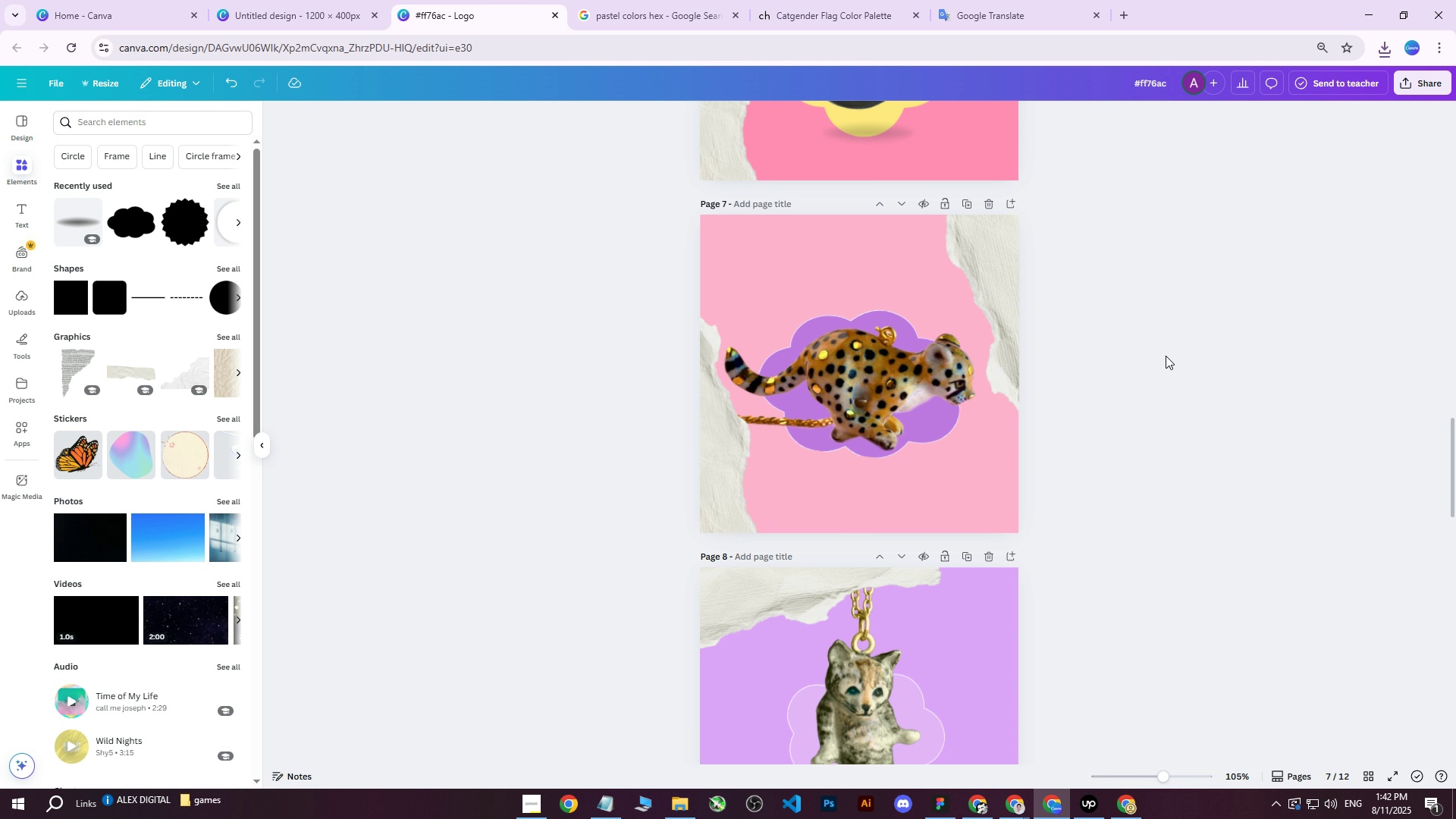 
scroll: coordinate [1168, 356], scroll_direction: none, amount: 0.0
 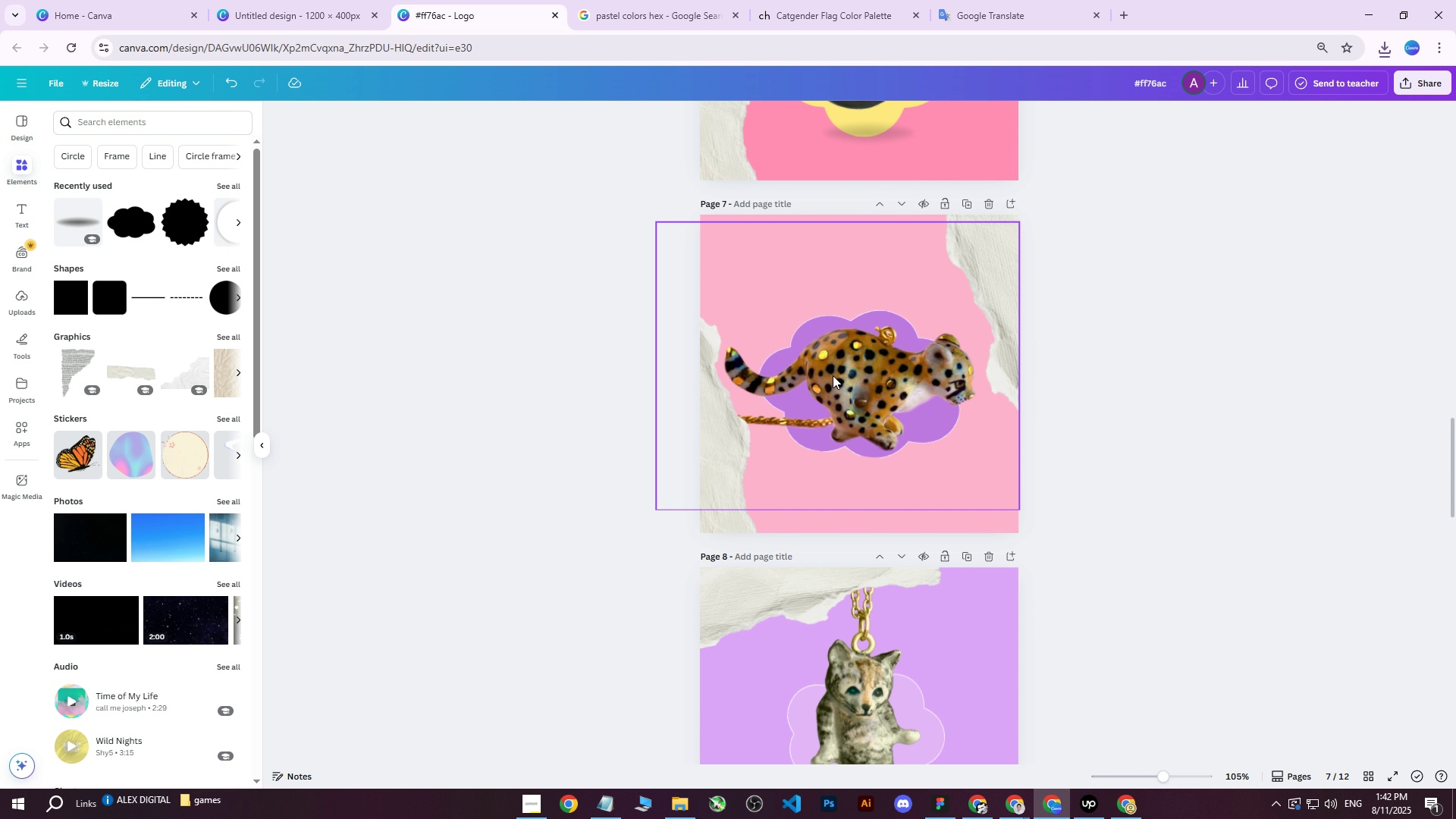 
left_click([833, 375])
 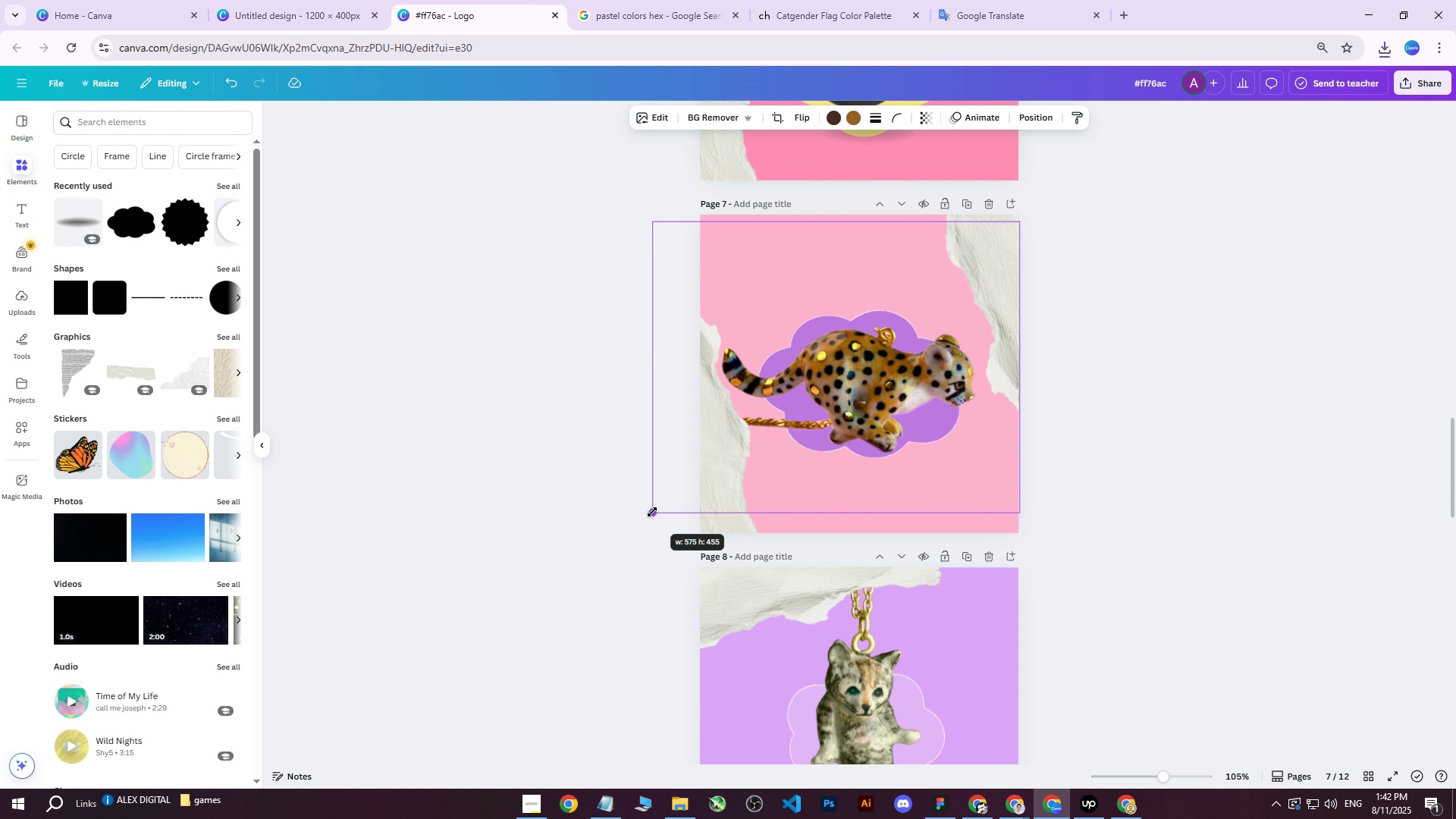 
left_click([1235, 244])
 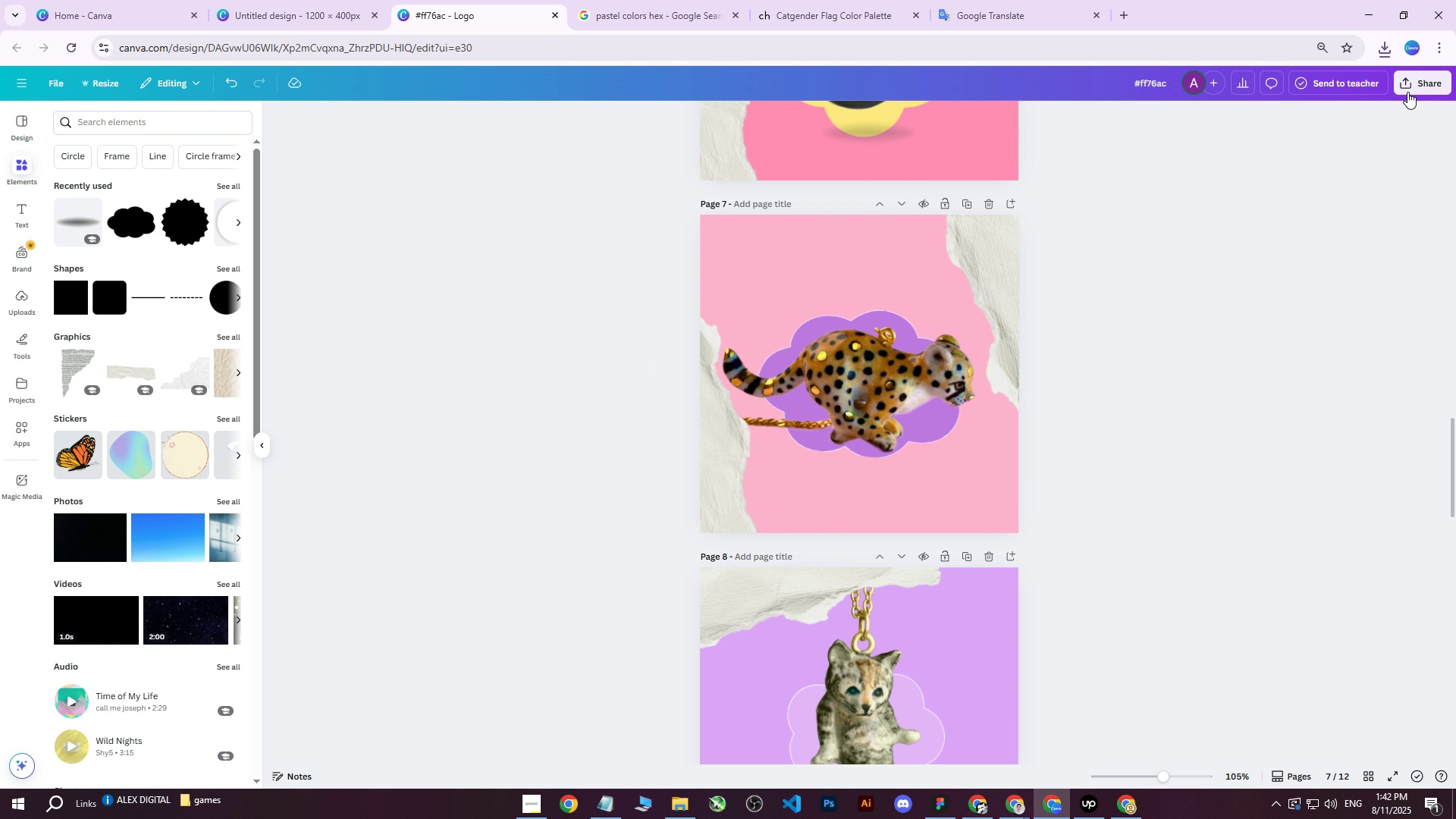 
left_click([1416, 88])
 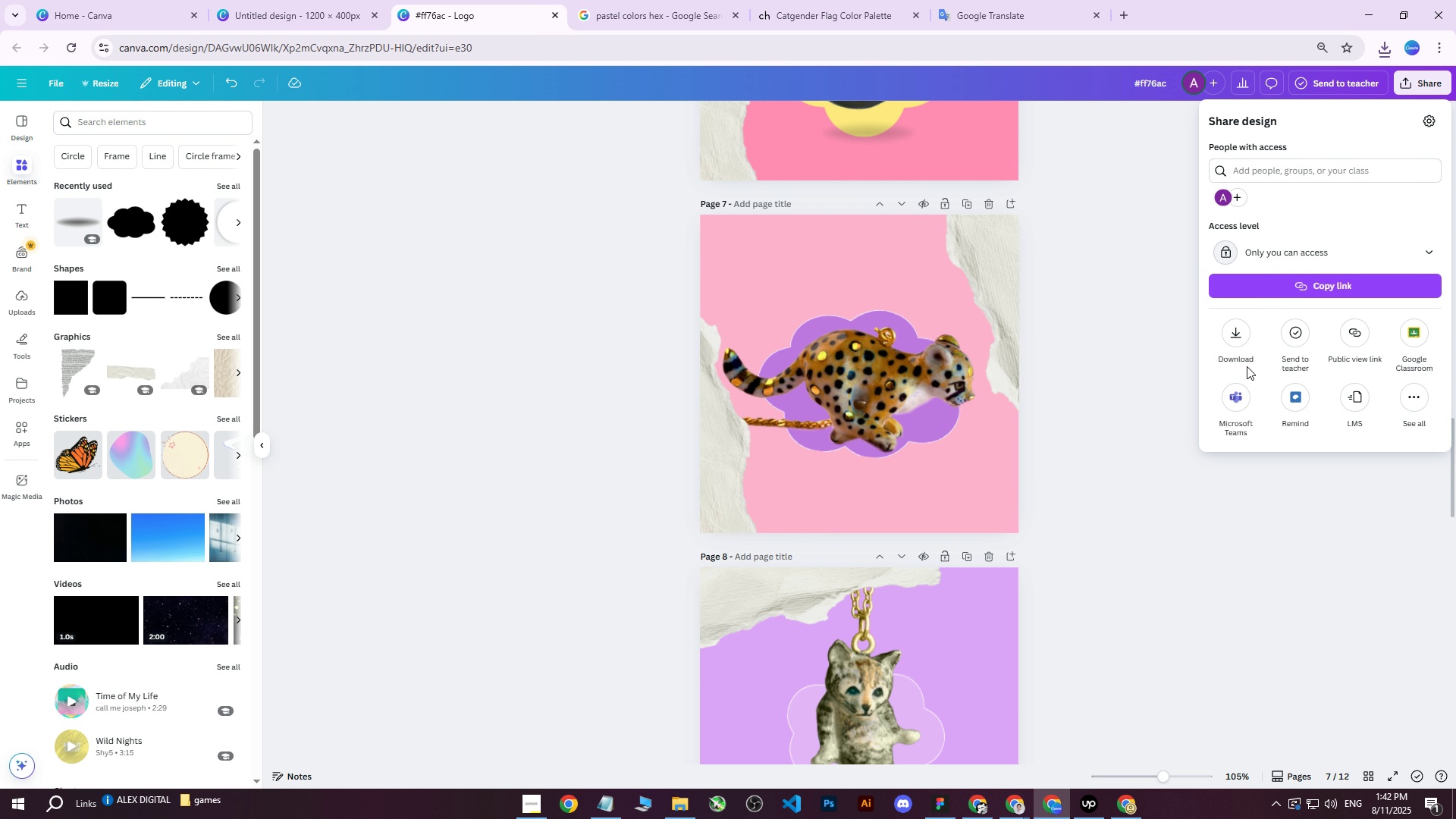 
left_click([1230, 334])
 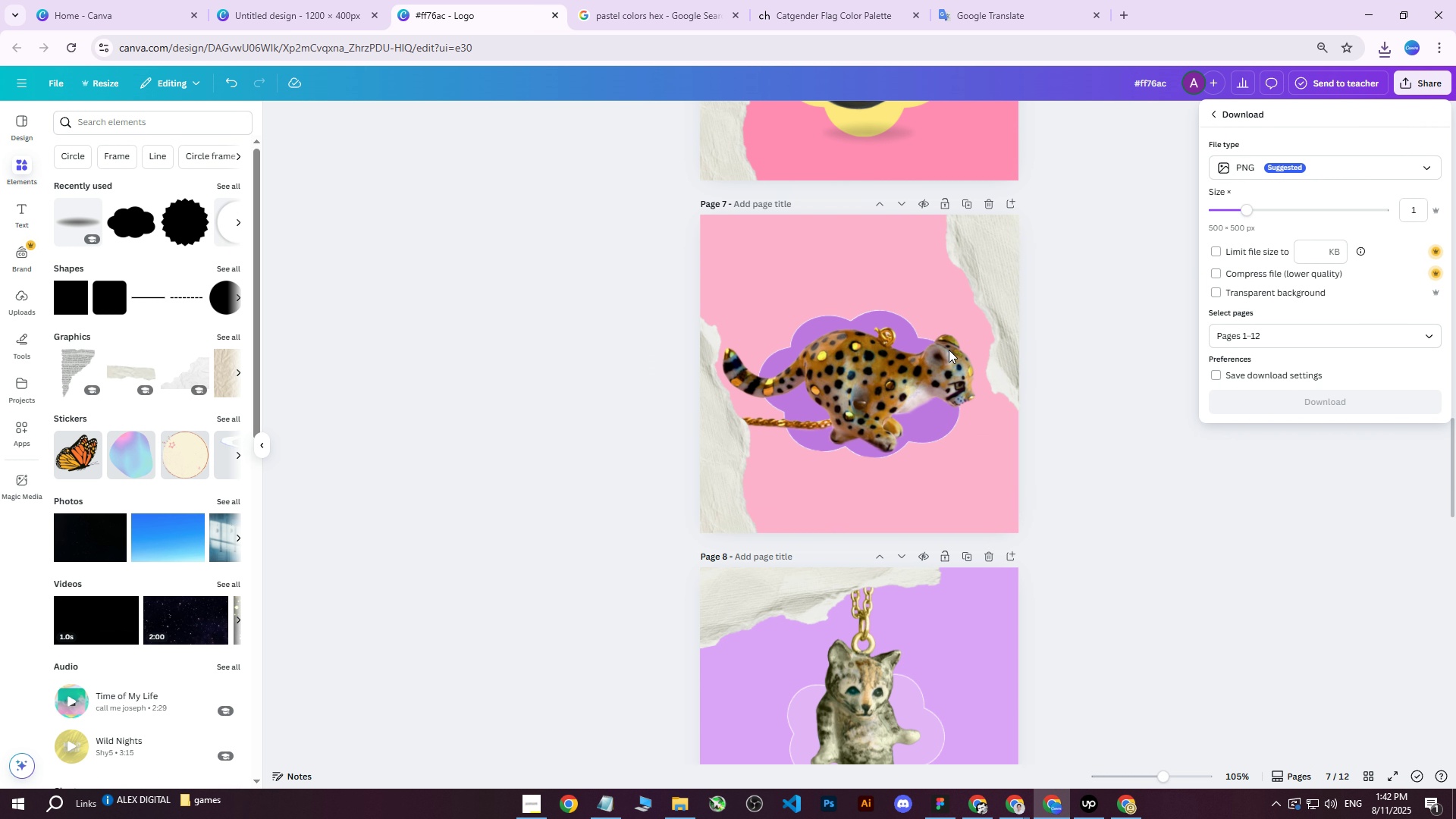 
scroll: coordinate [1009, 327], scroll_direction: up, amount: 3.0
 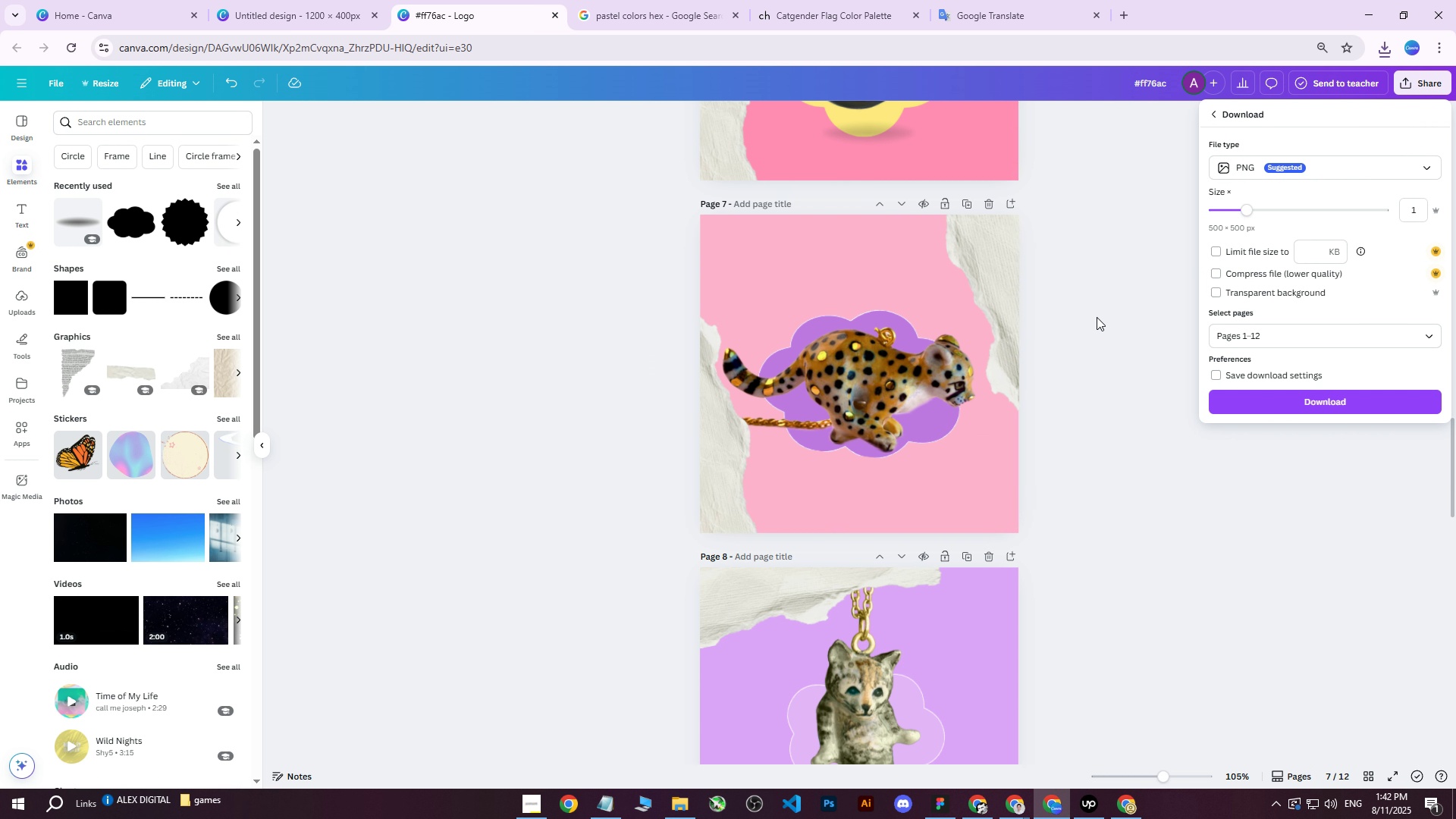 
left_click([1104, 309])
 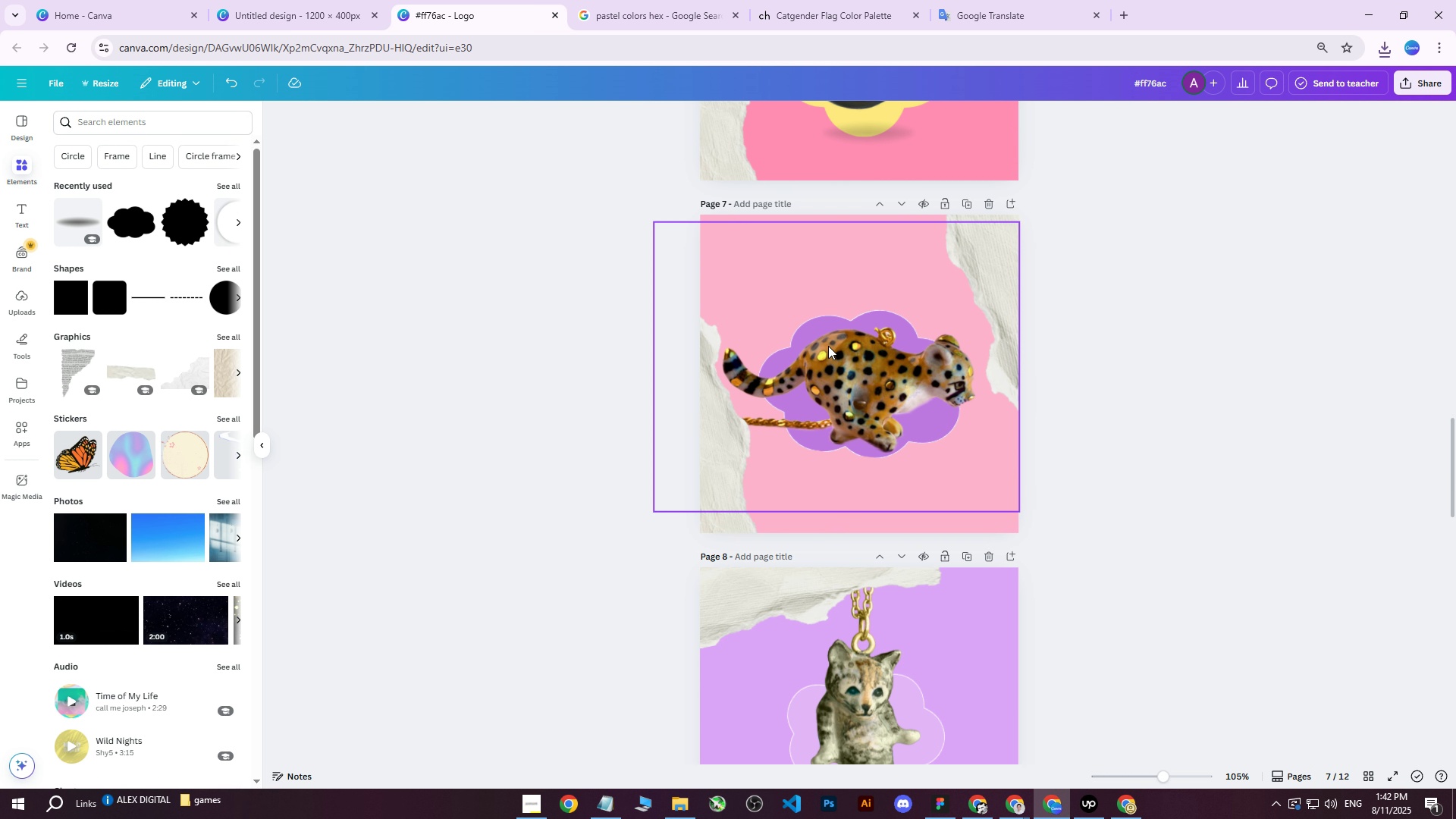 
left_click([807, 337])
 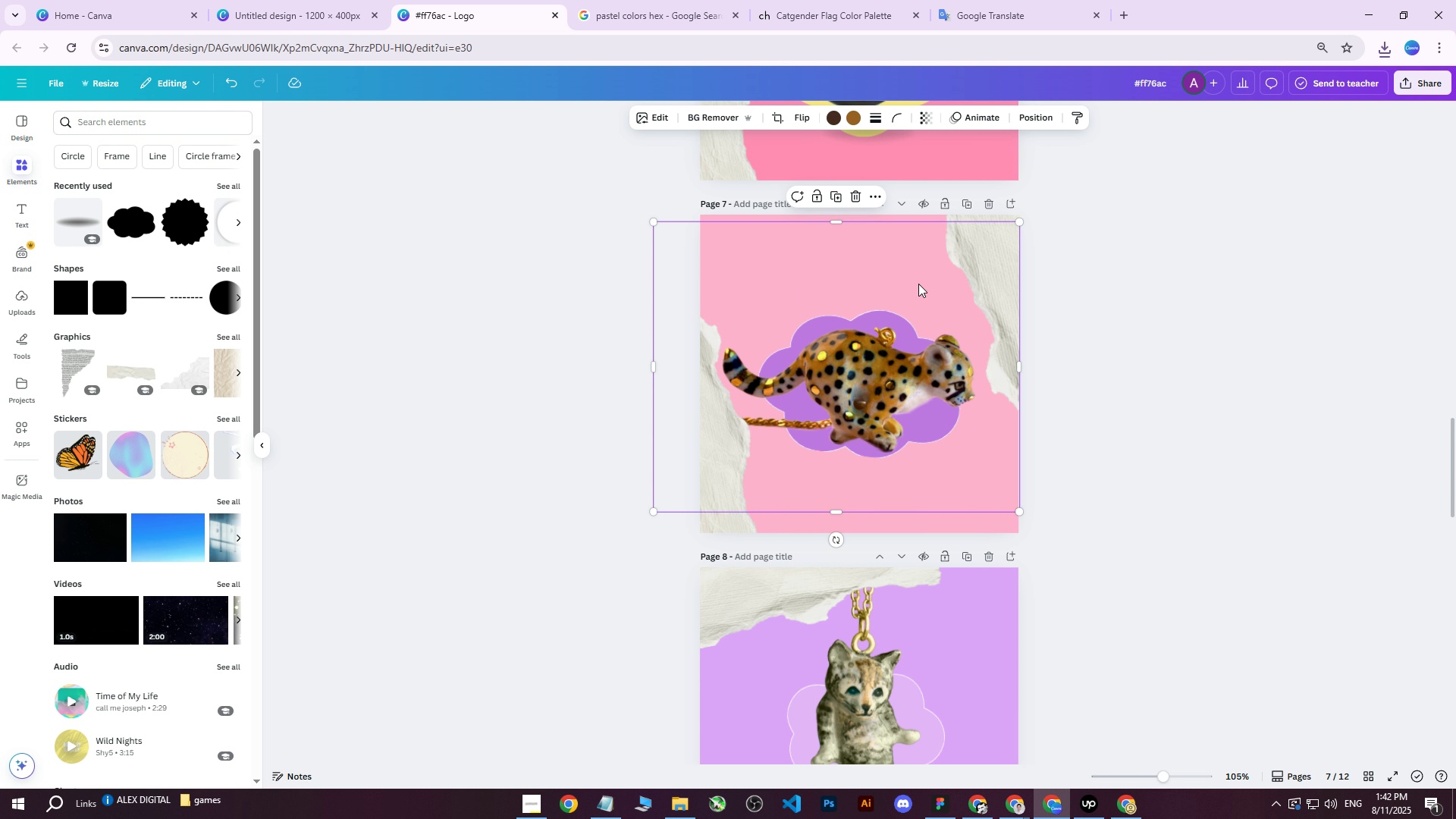 
left_click([1036, 114])
 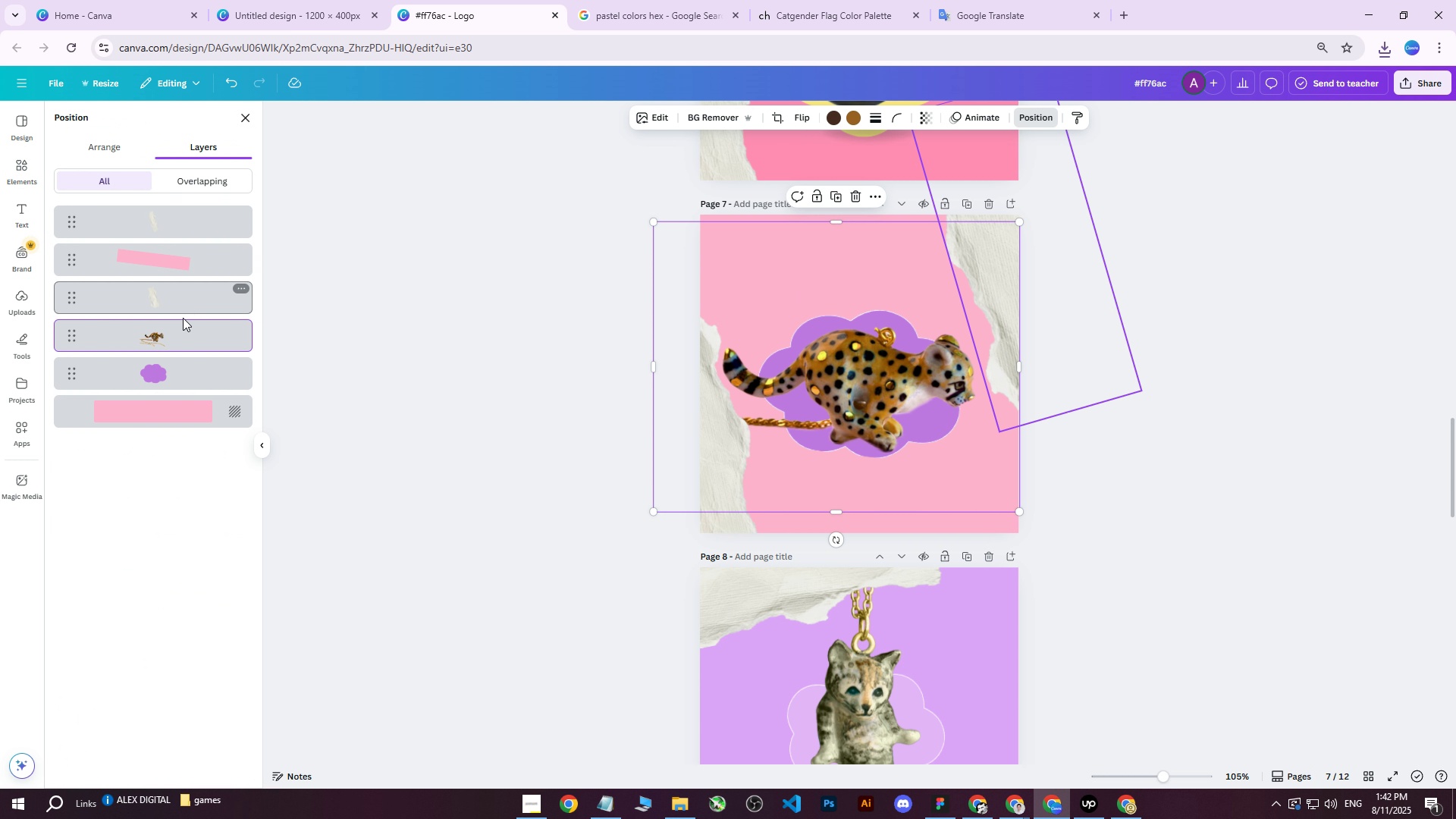 
left_click([152, 374])
 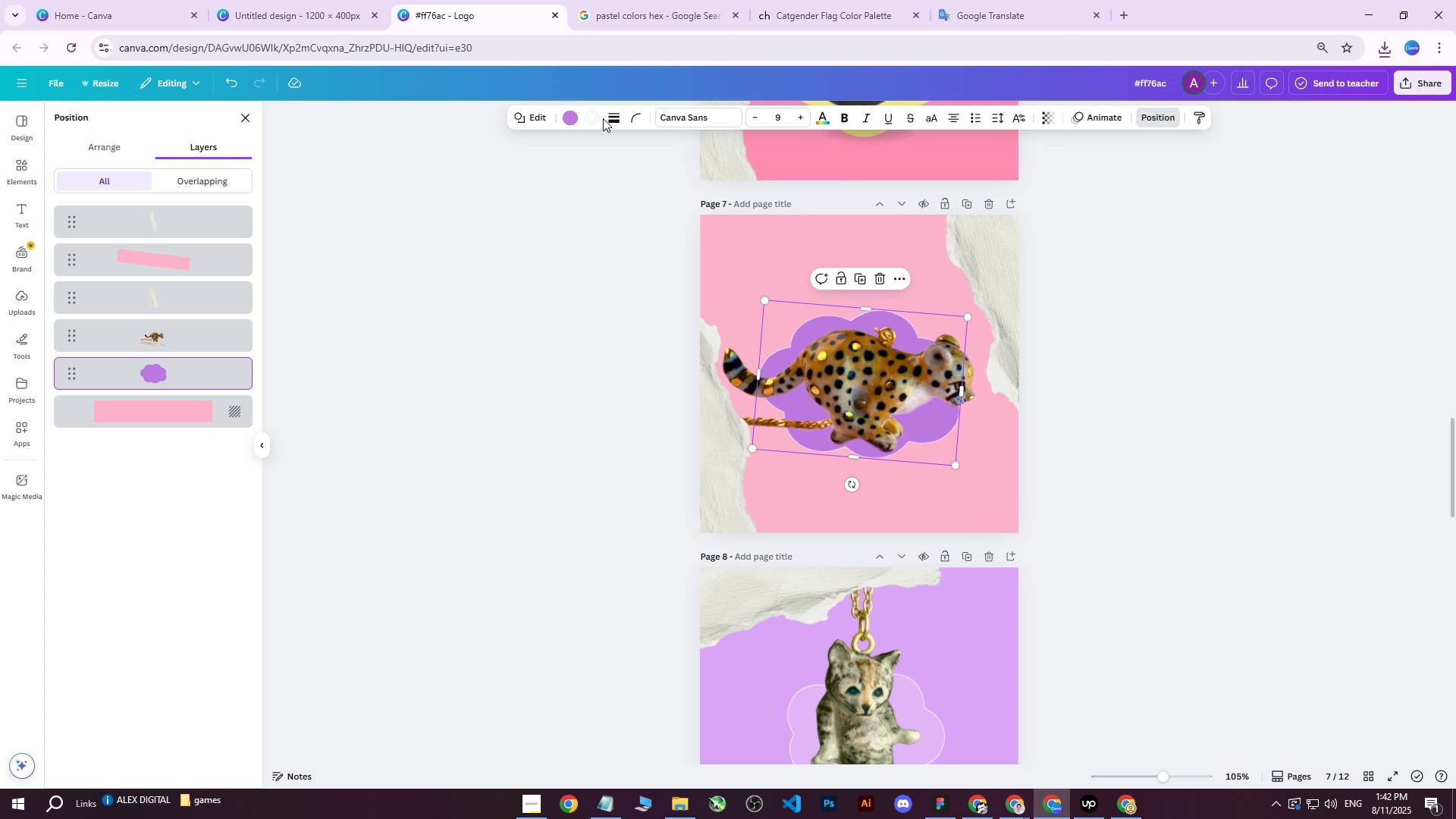 
left_click([592, 118])
 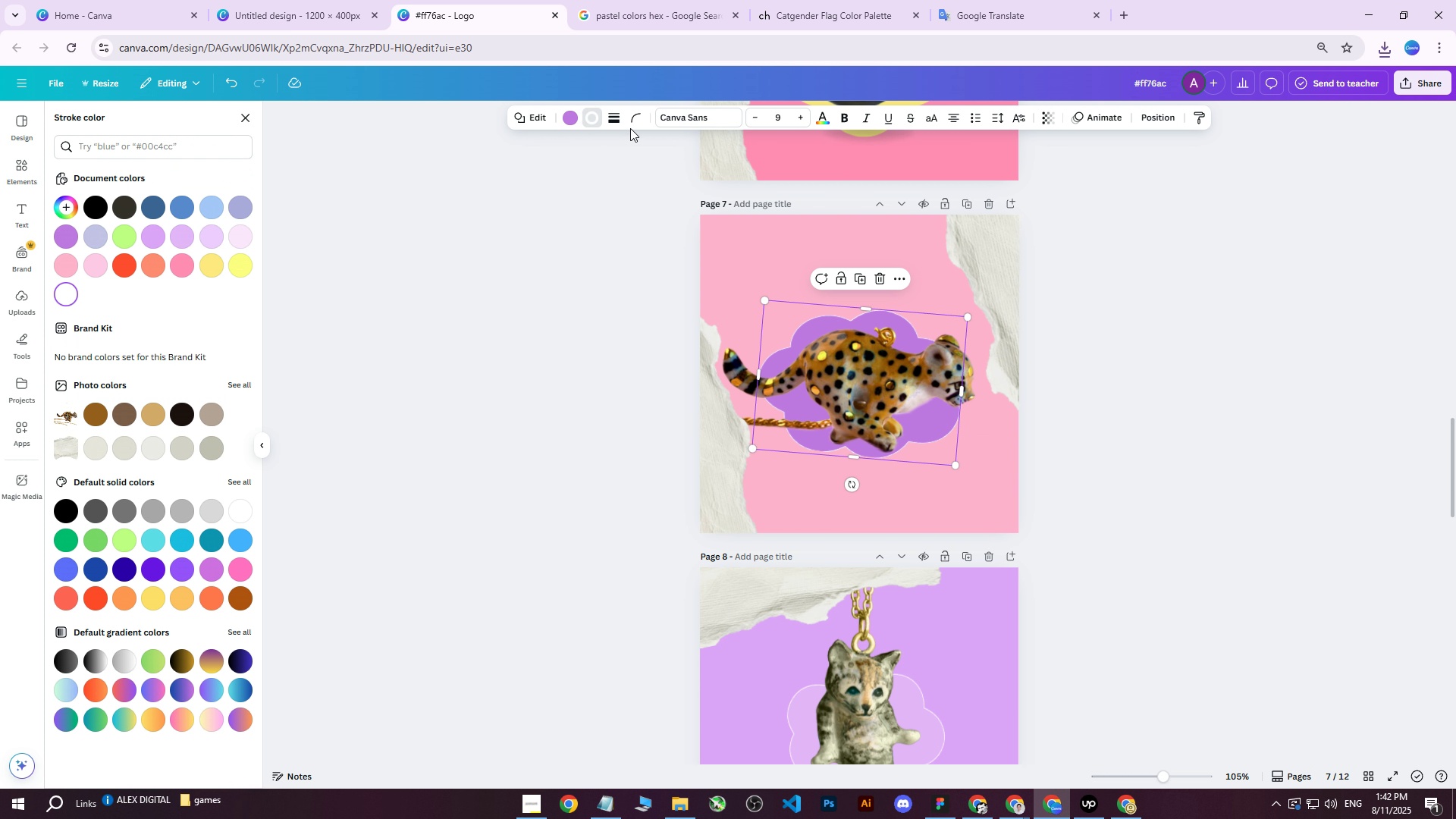 
left_click([608, 116])
 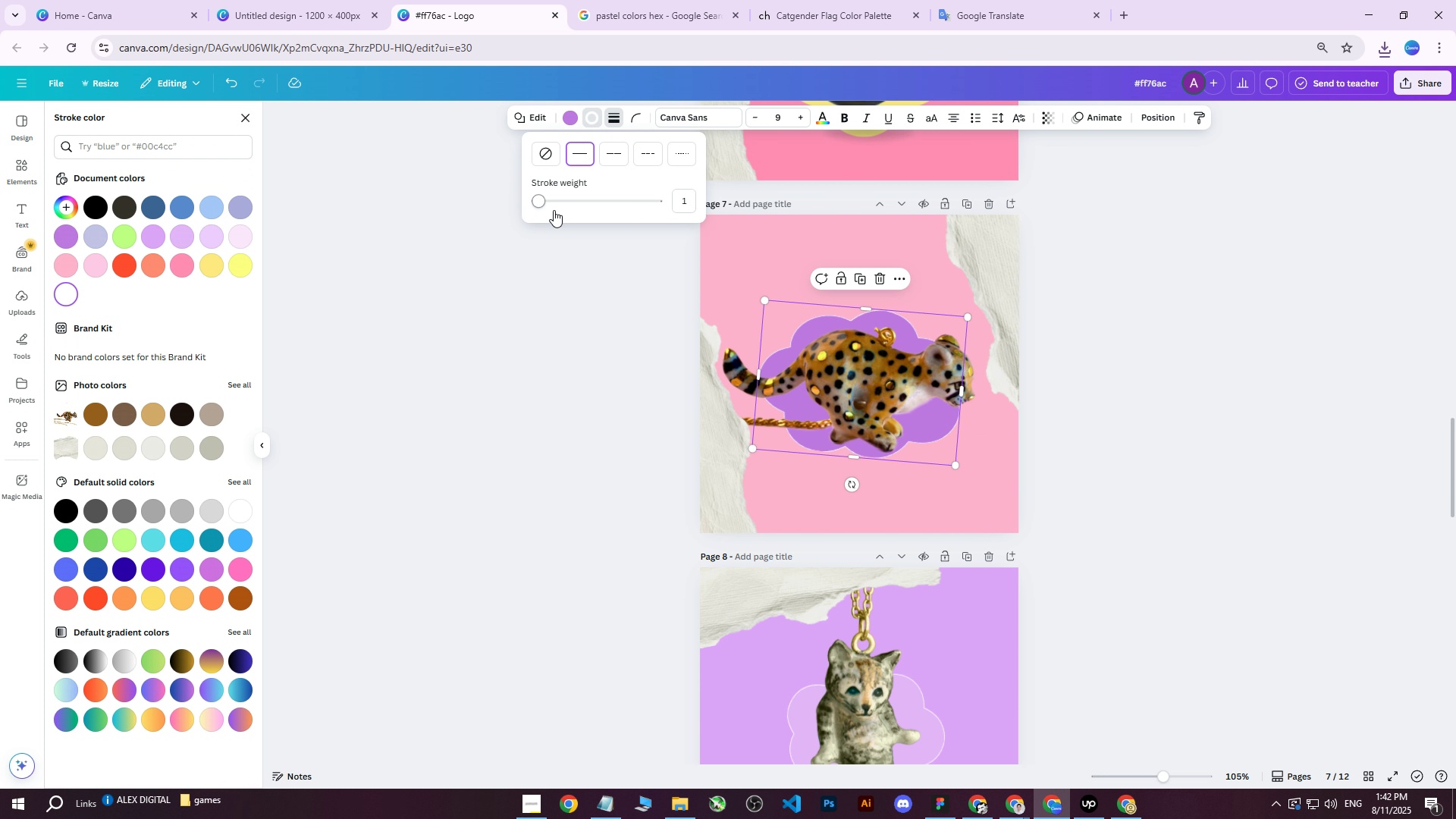 
left_click_drag(start_coordinate=[546, 206], to_coordinate=[504, 208])
 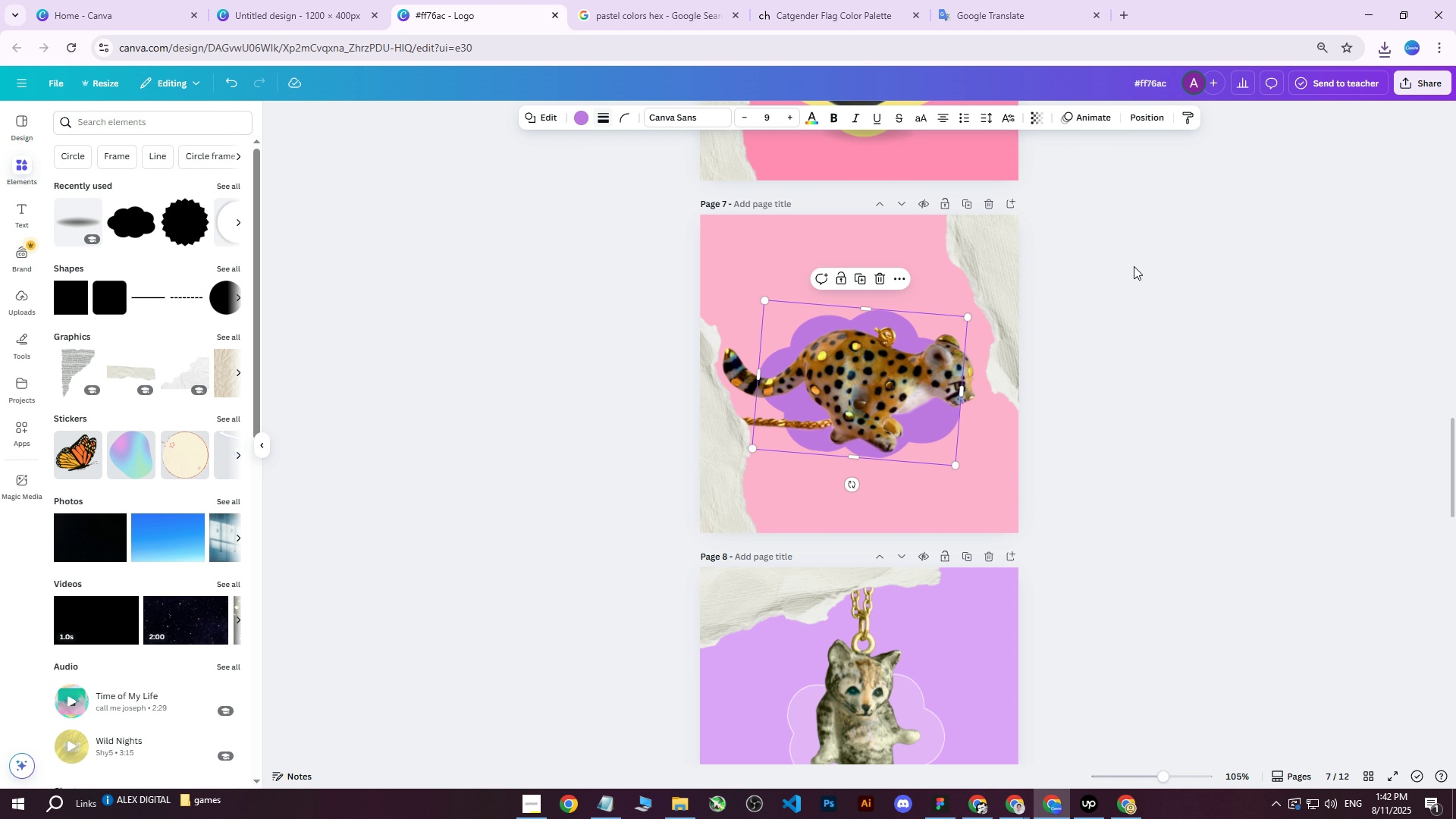 
double_click([1134, 266])
 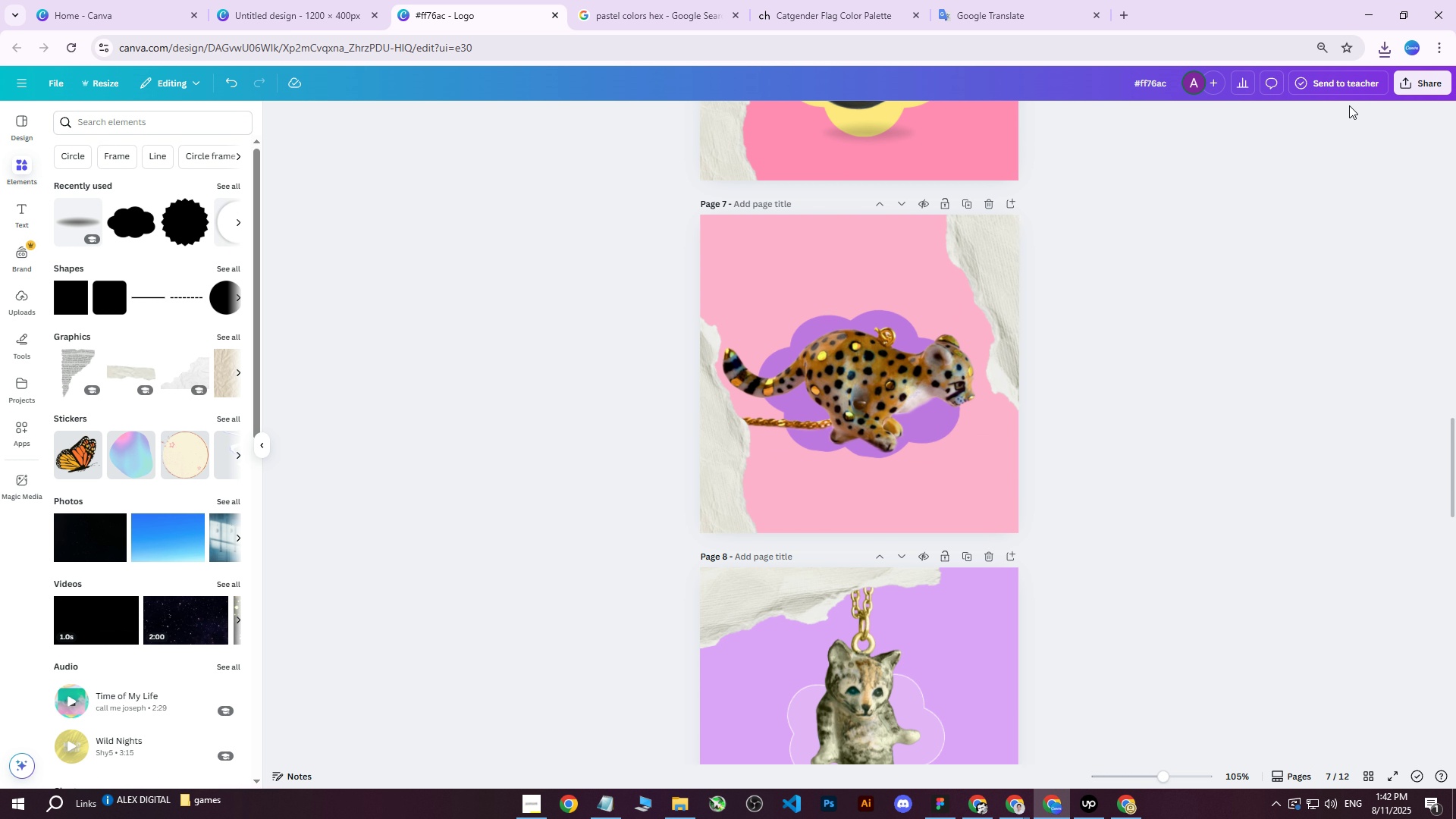 
left_click([1427, 82])
 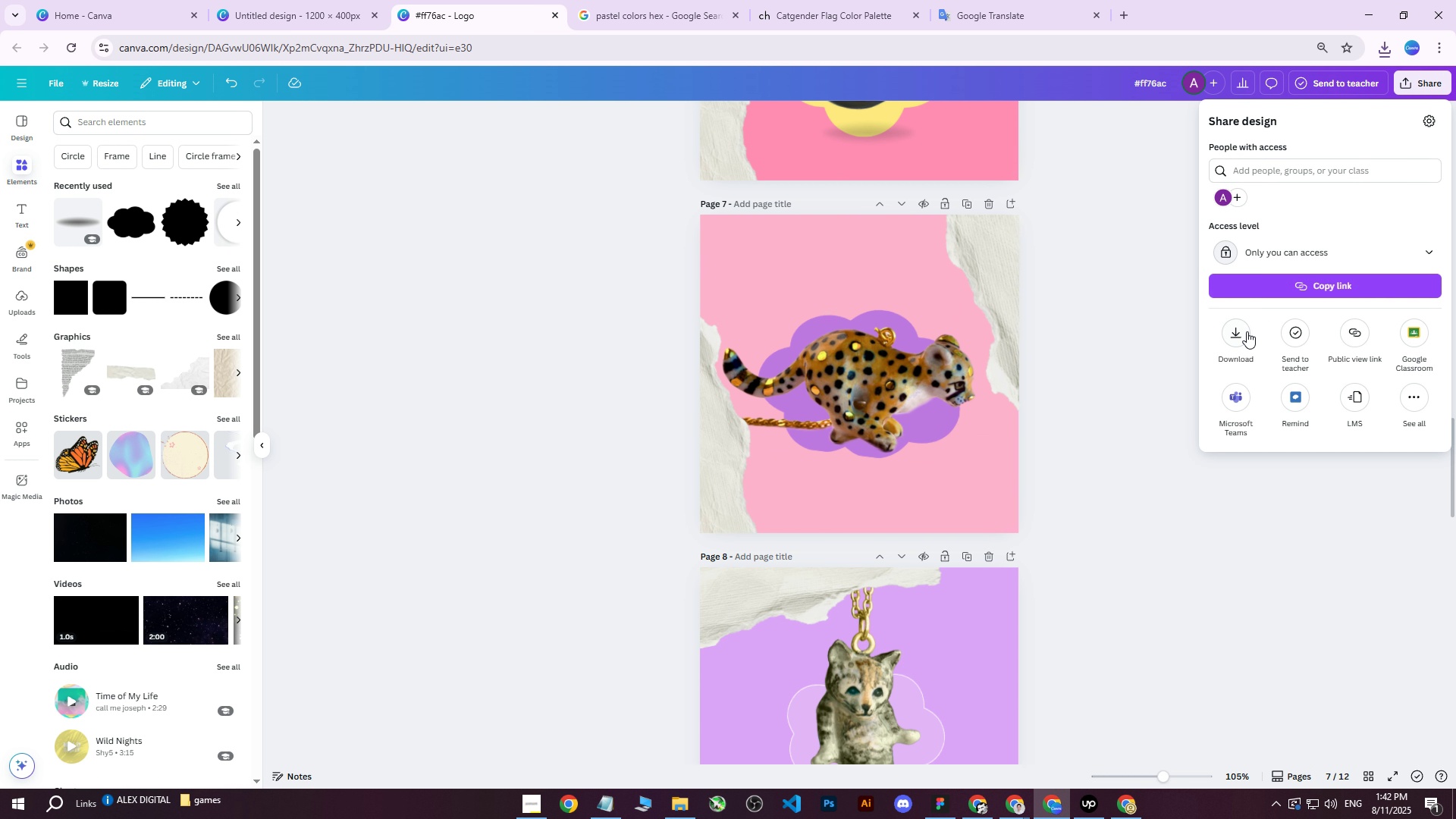 
left_click([1235, 334])
 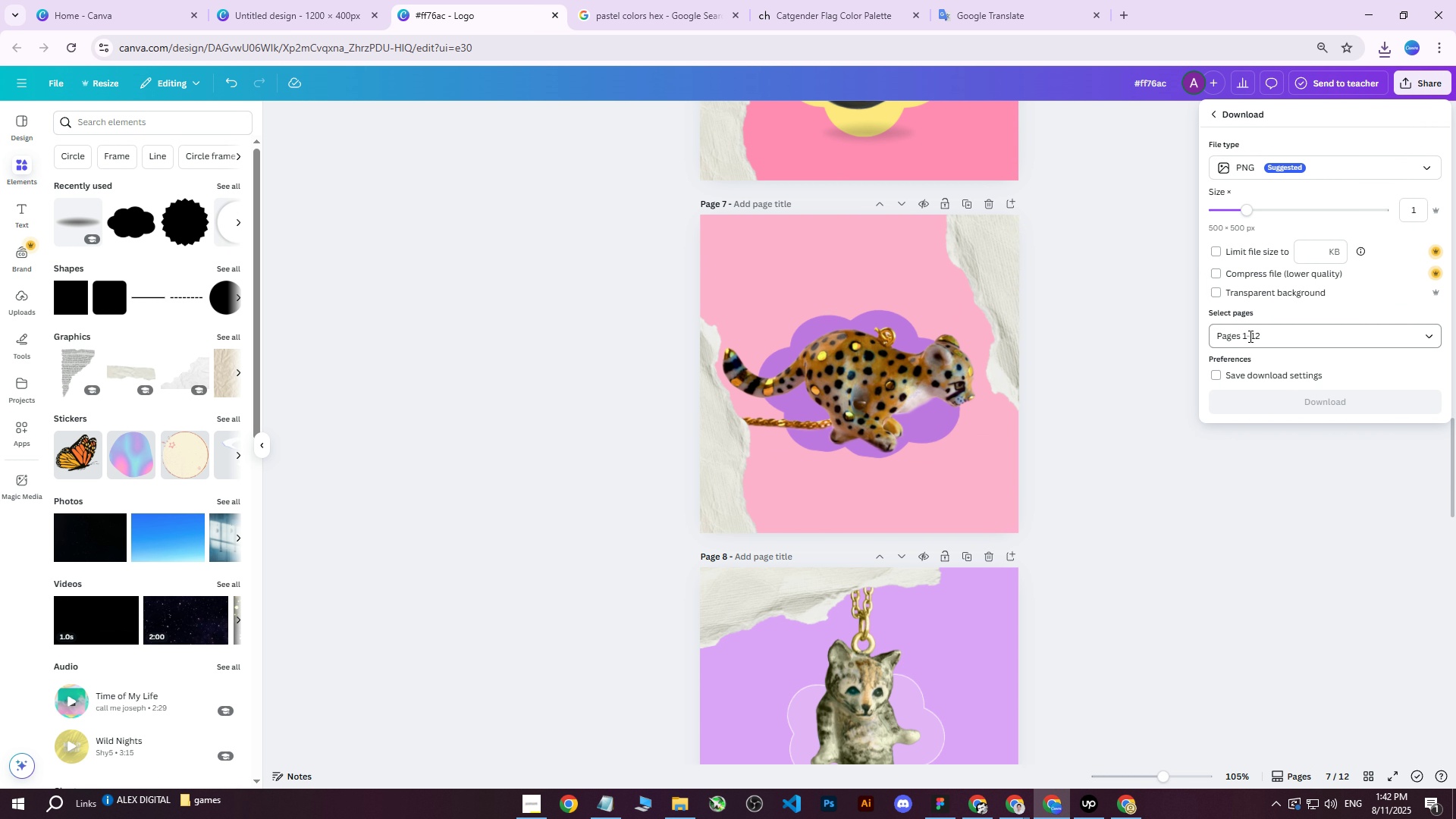 
left_click([1249, 337])
 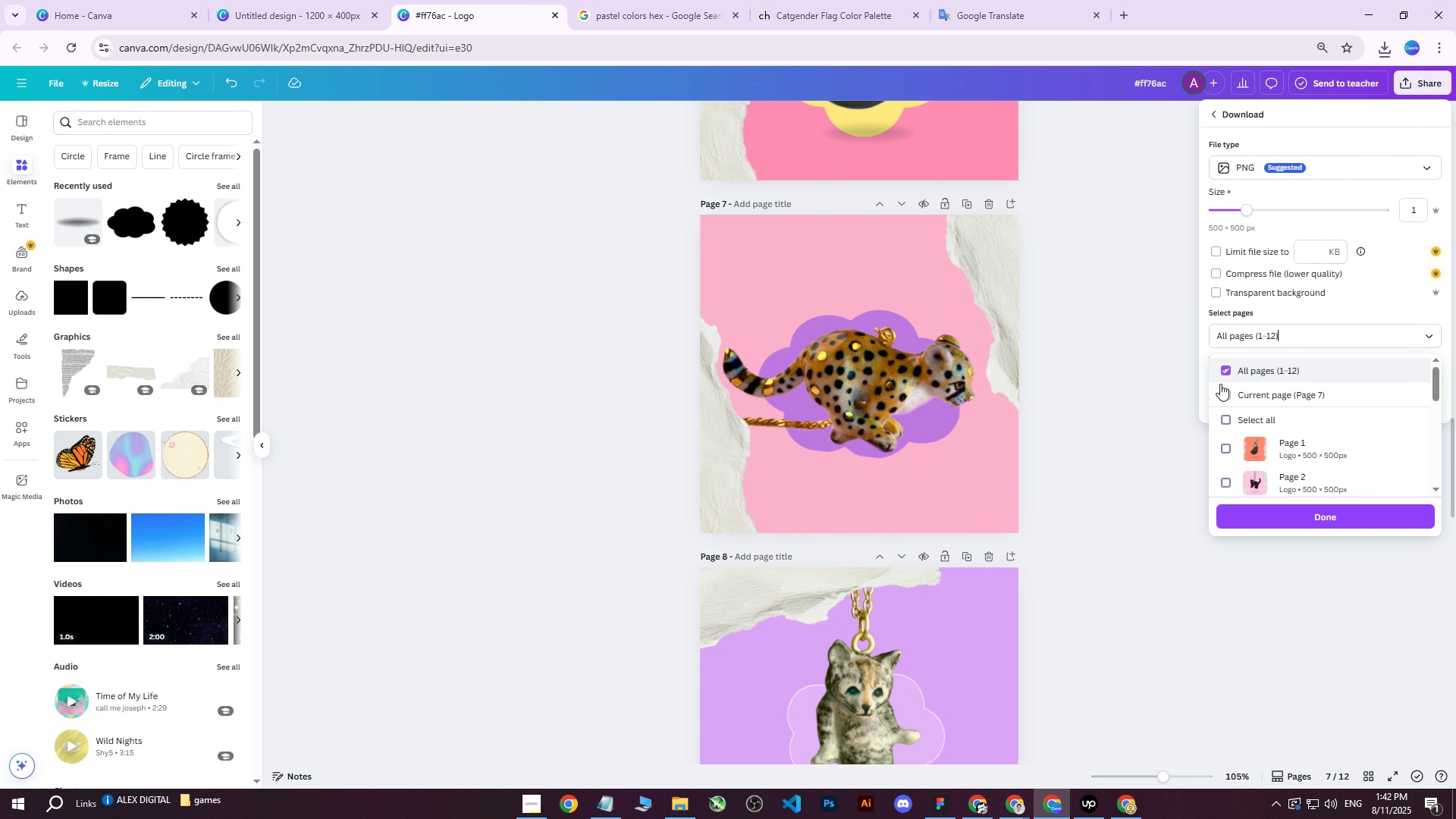 
triple_click([1220, 395])
 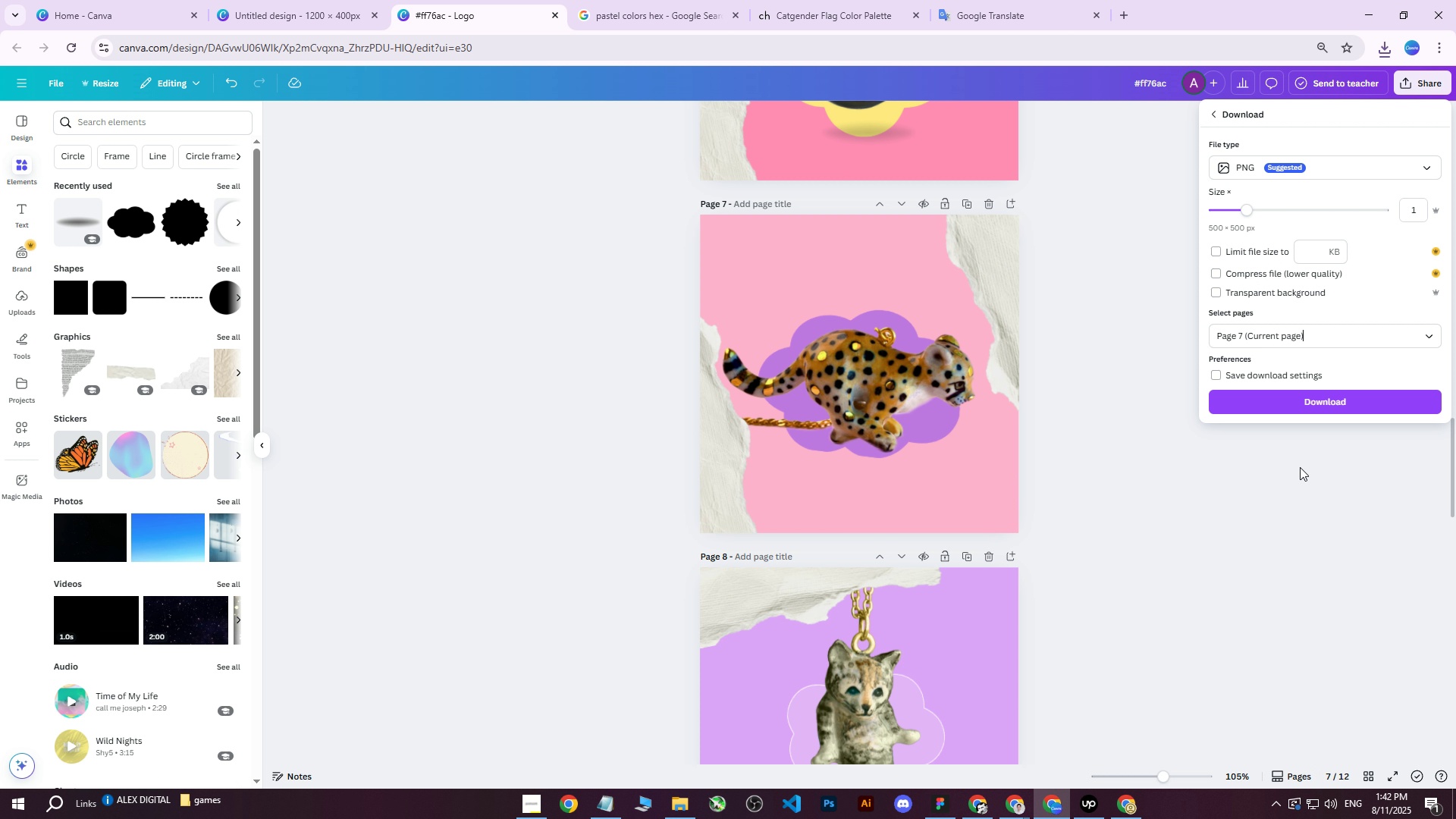 
double_click([1303, 405])
 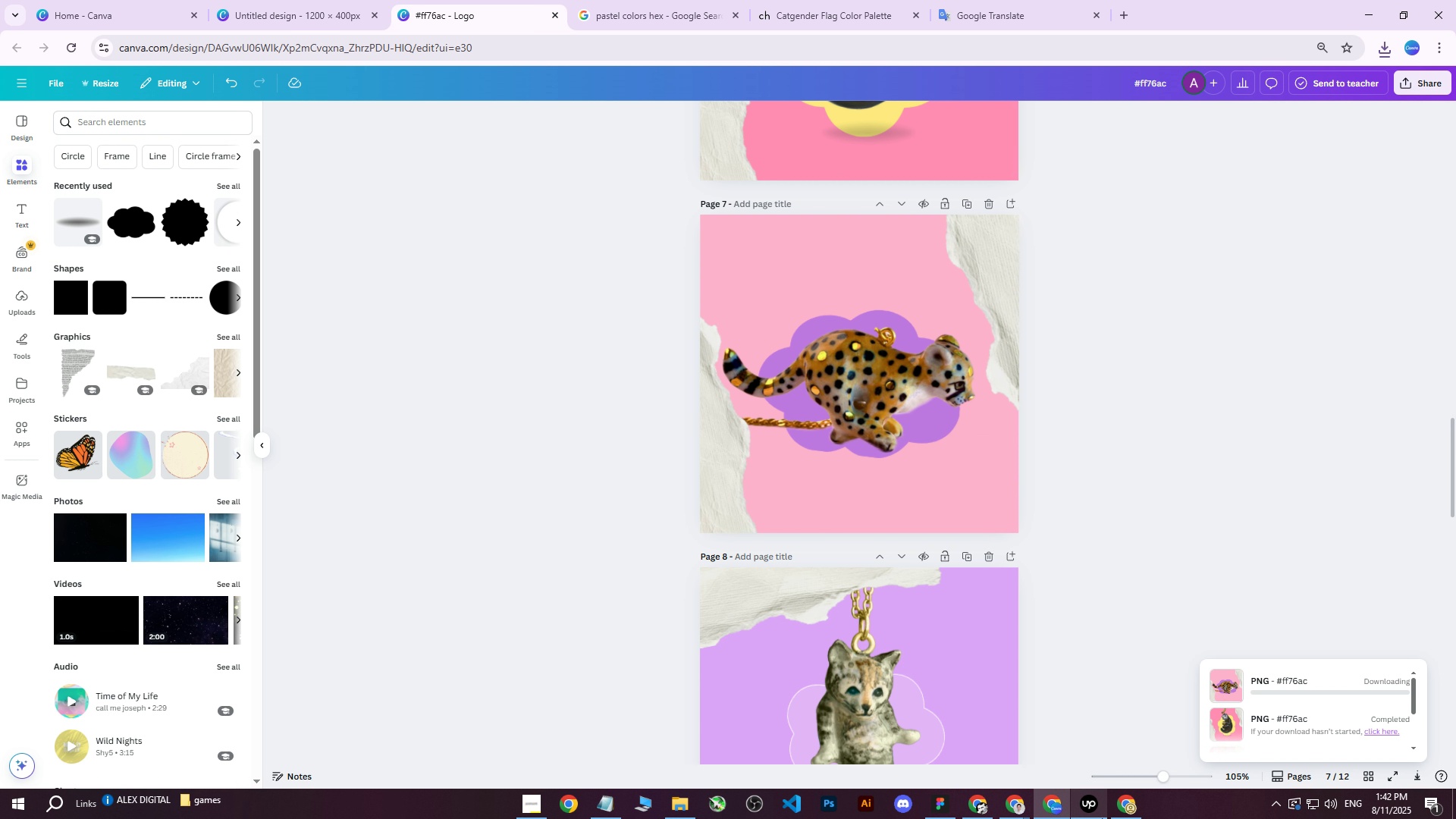 
left_click([1115, 808])
 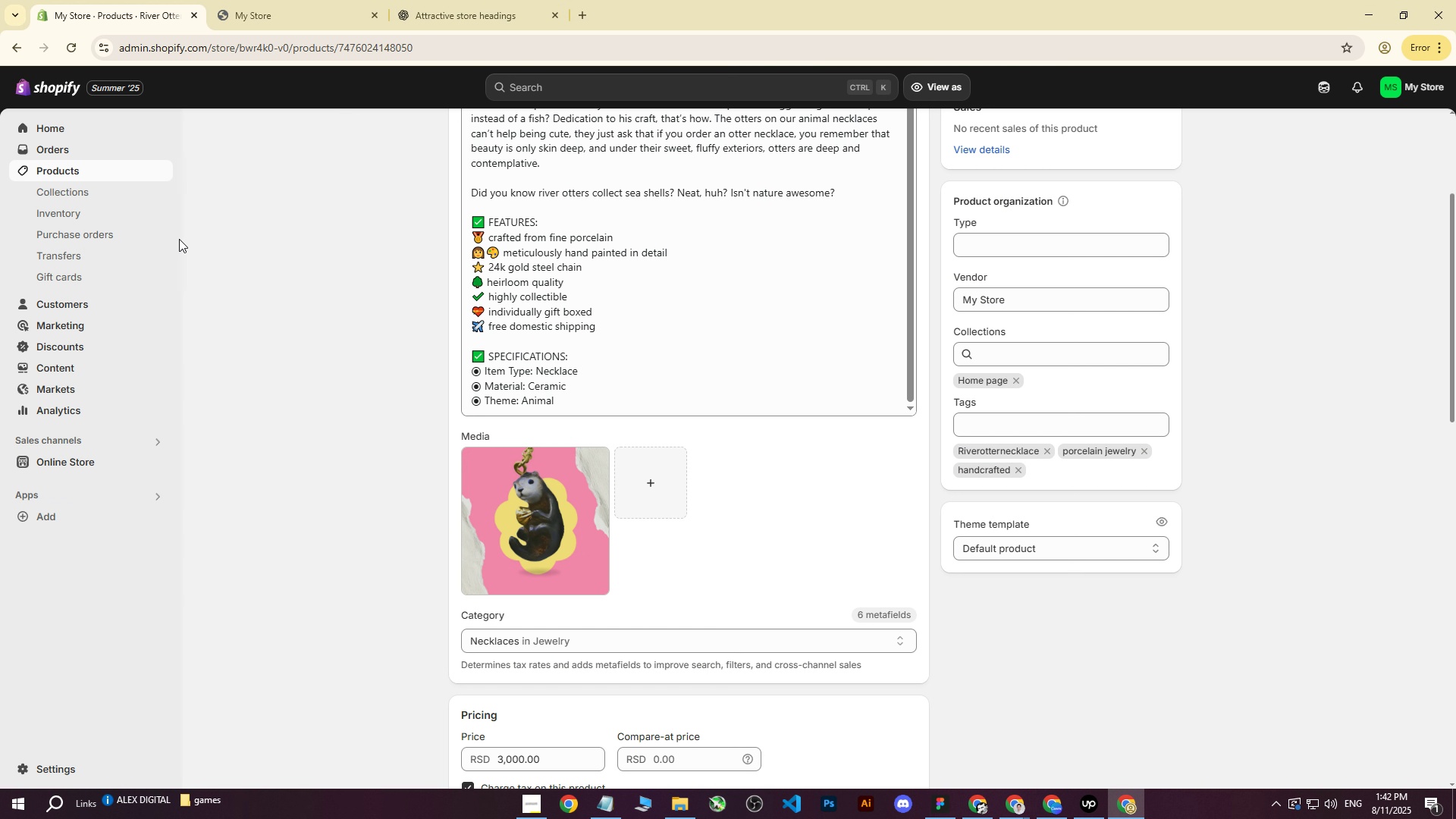 
left_click([45, 166])
 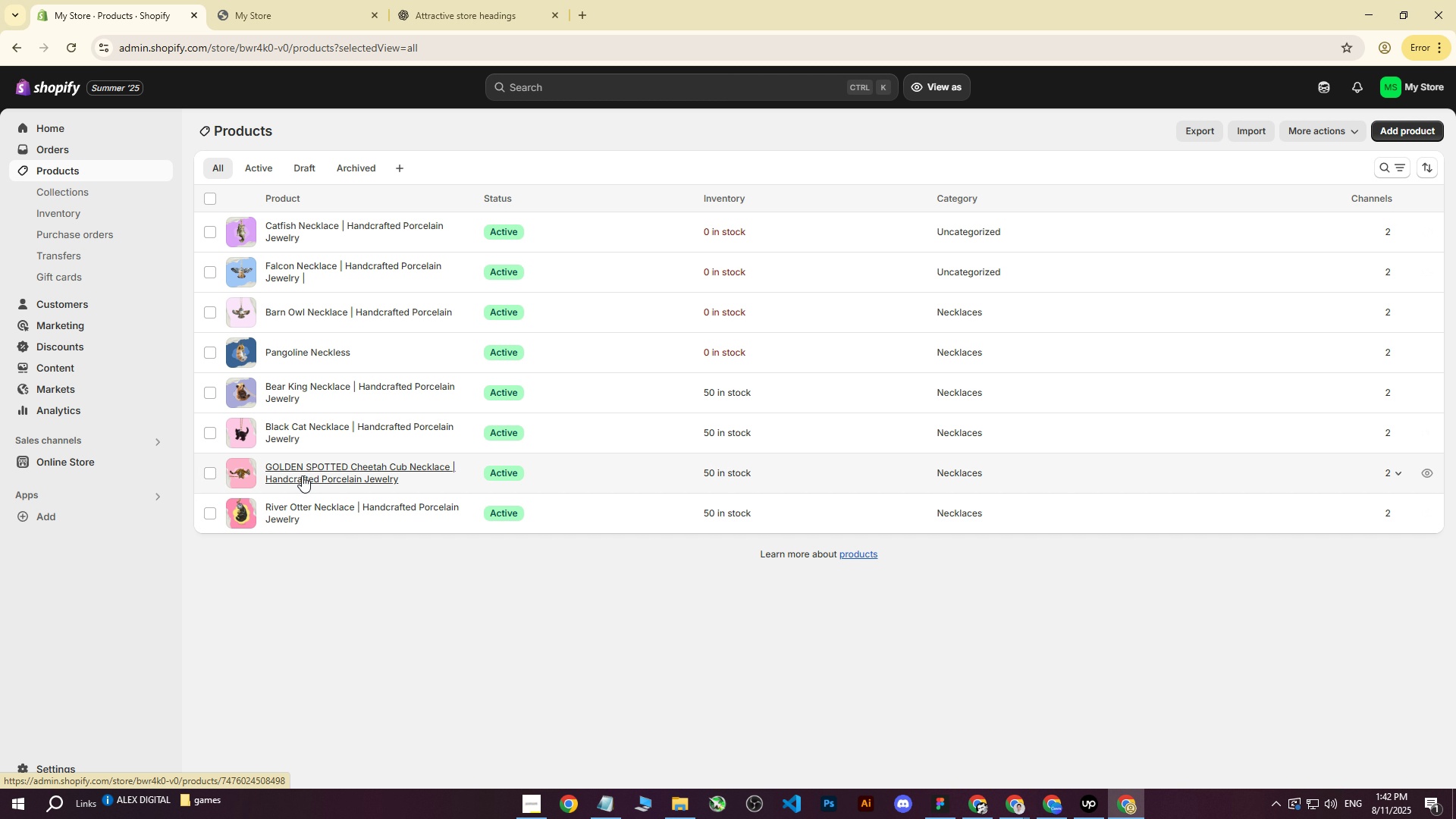 
left_click([306, 470])
 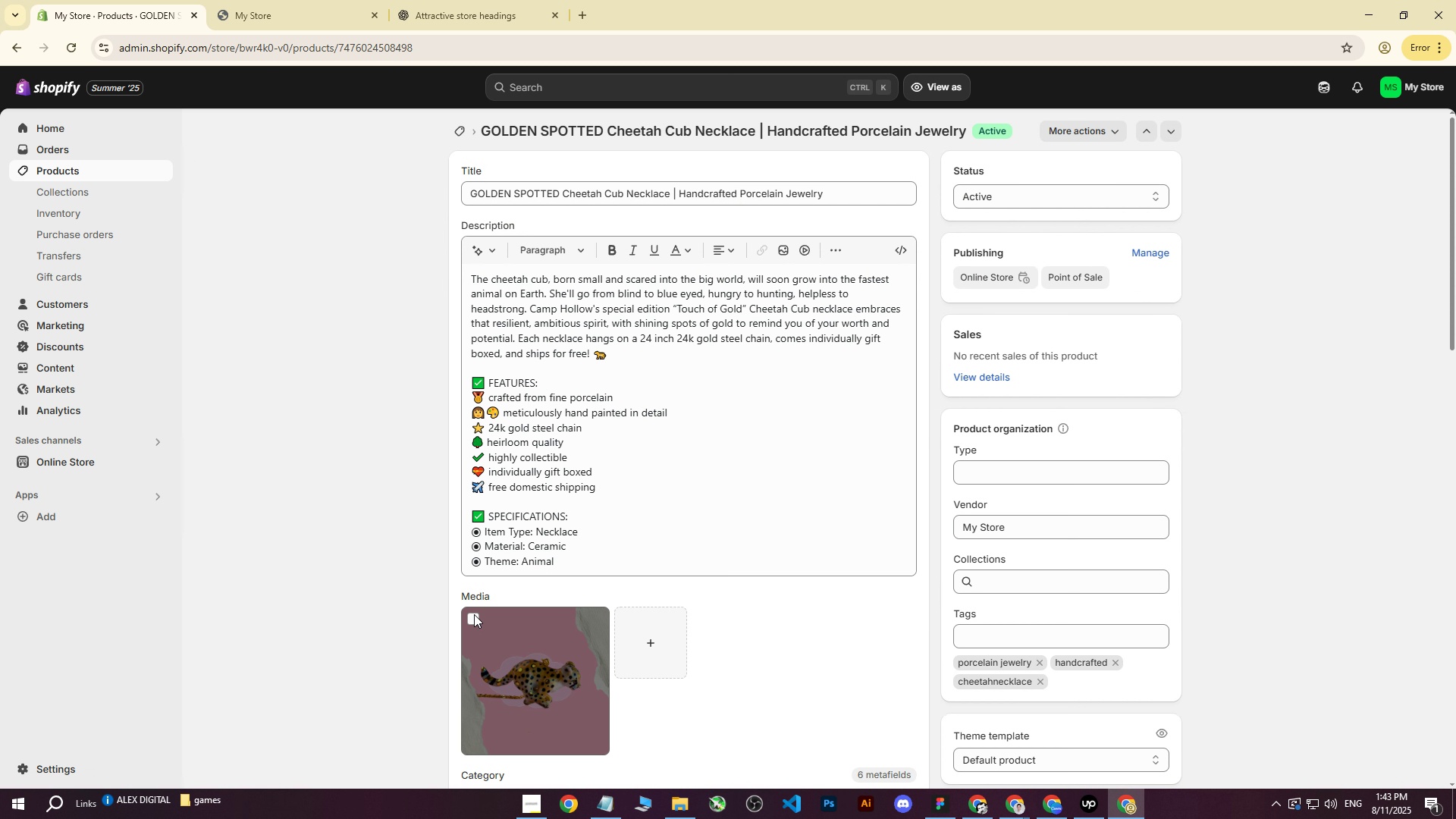 
double_click([886, 593])
 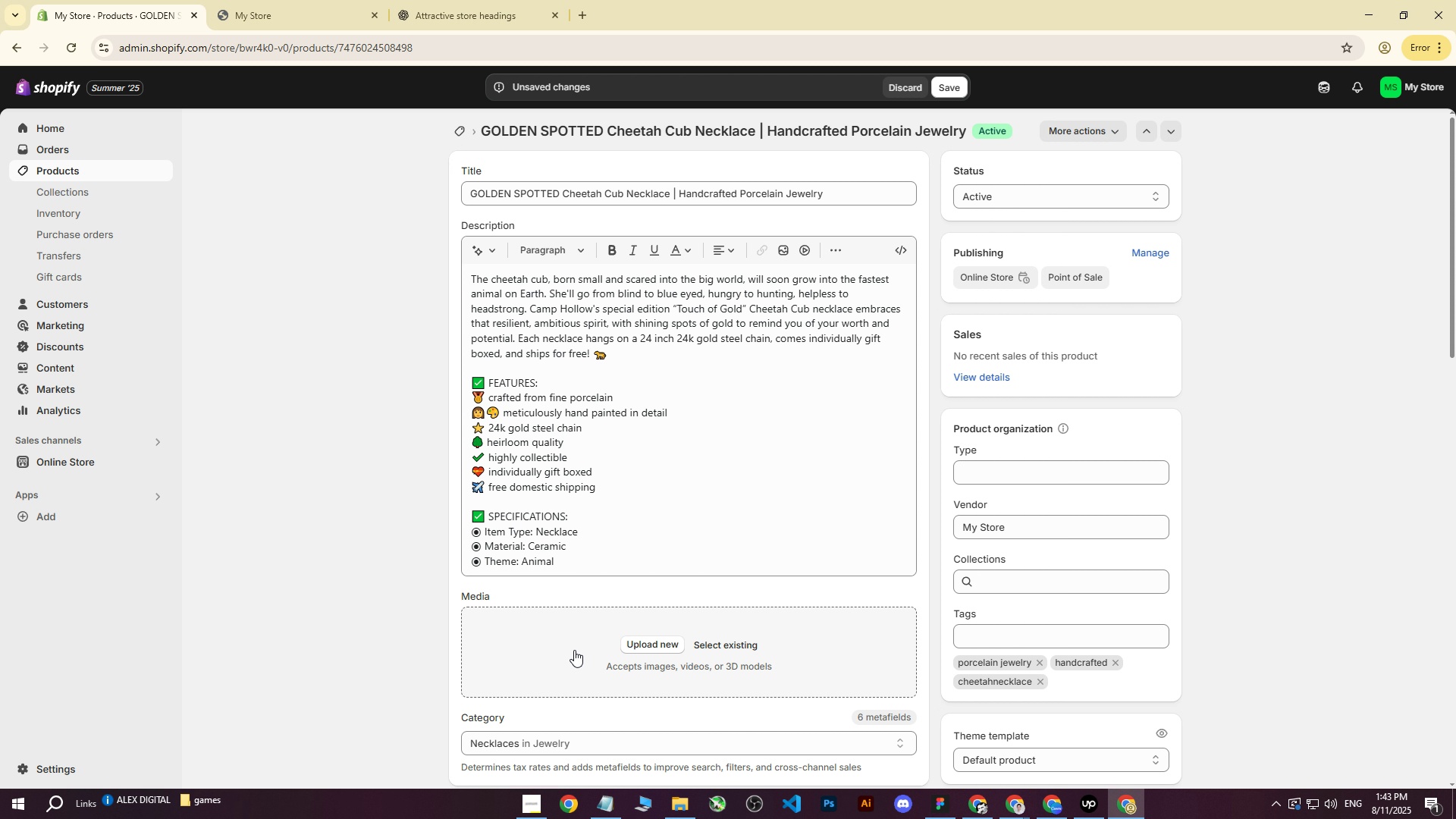 
left_click([657, 651])
 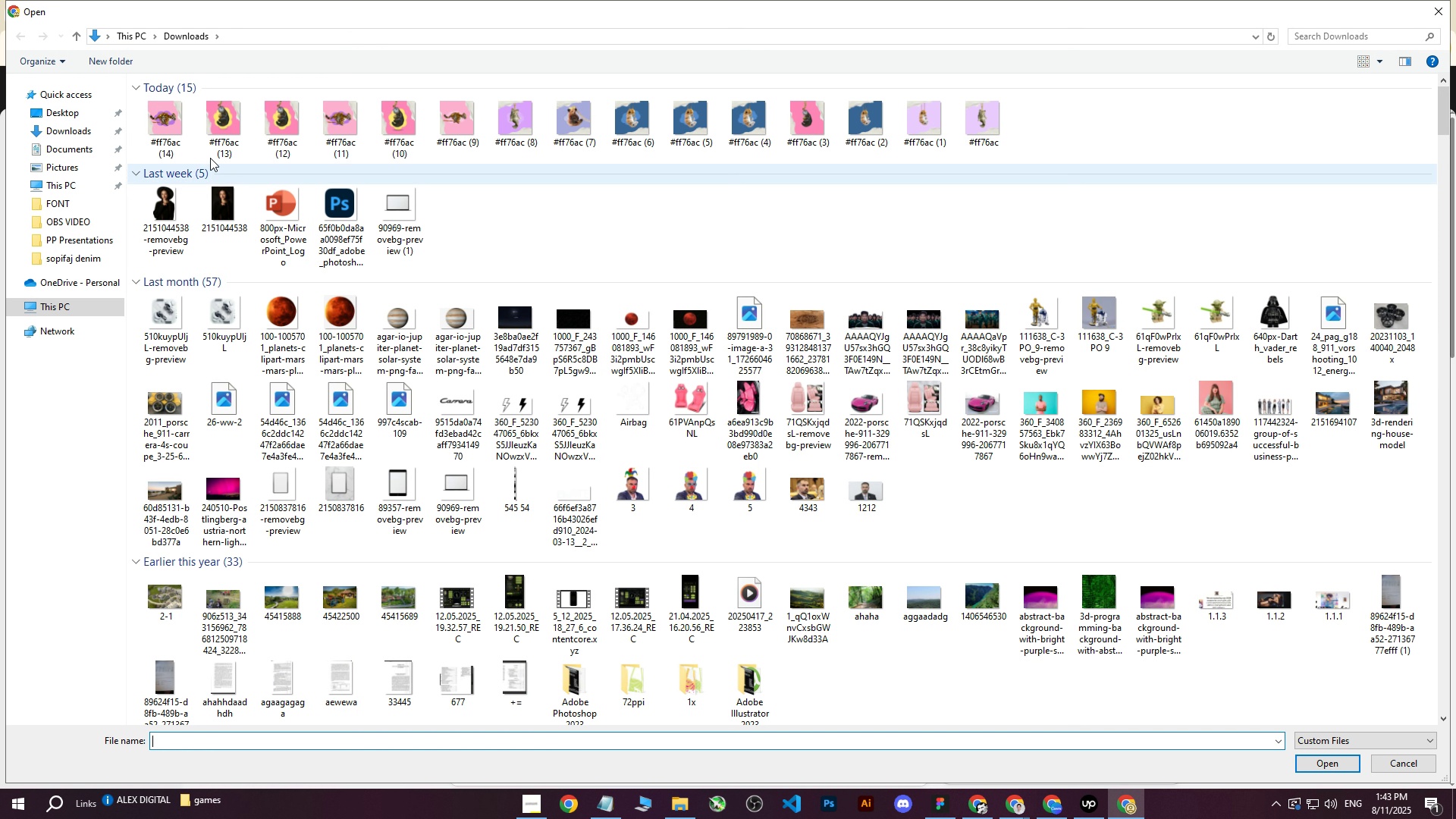 
left_click([163, 123])
 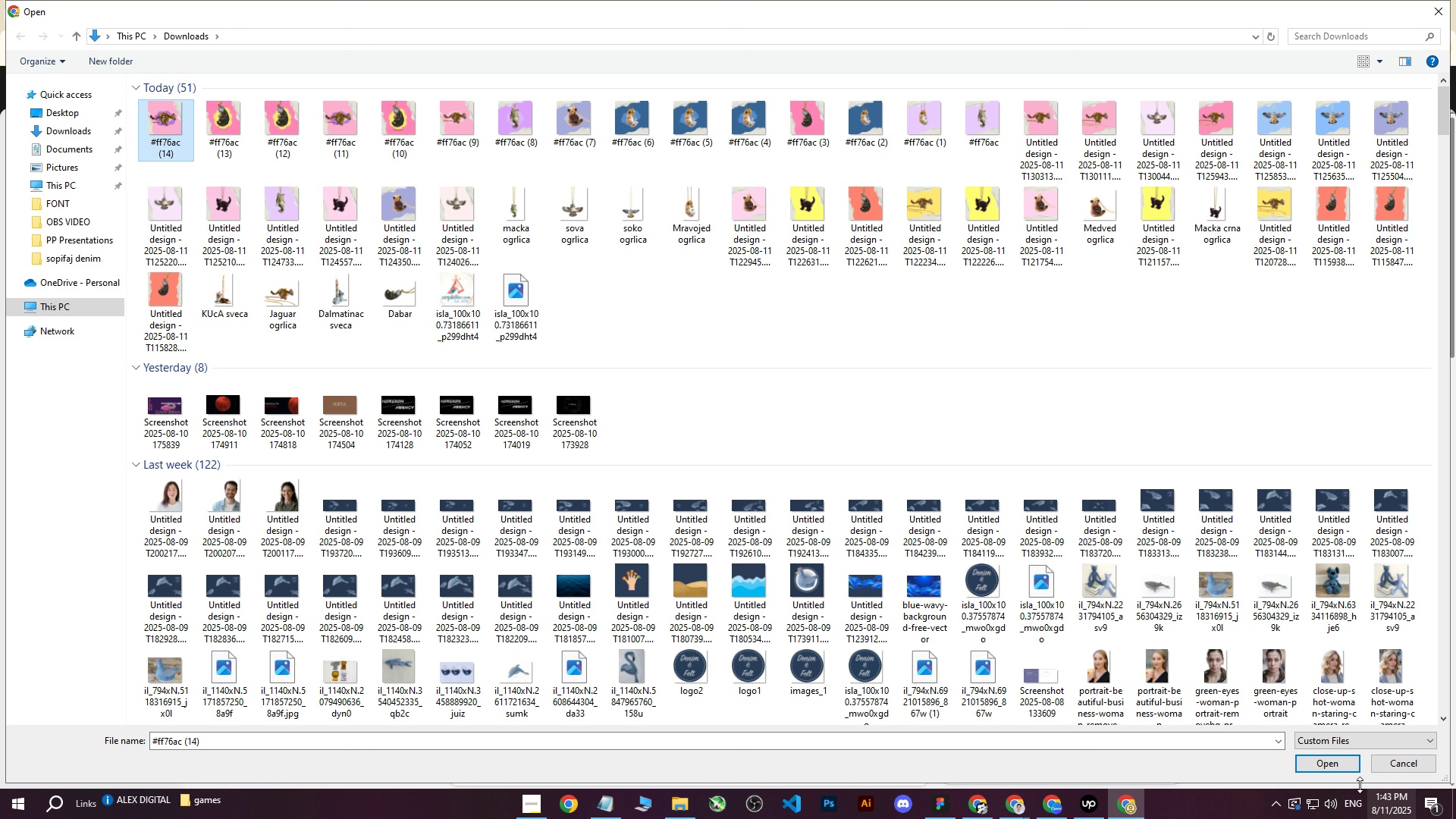 
left_click([1309, 762])
 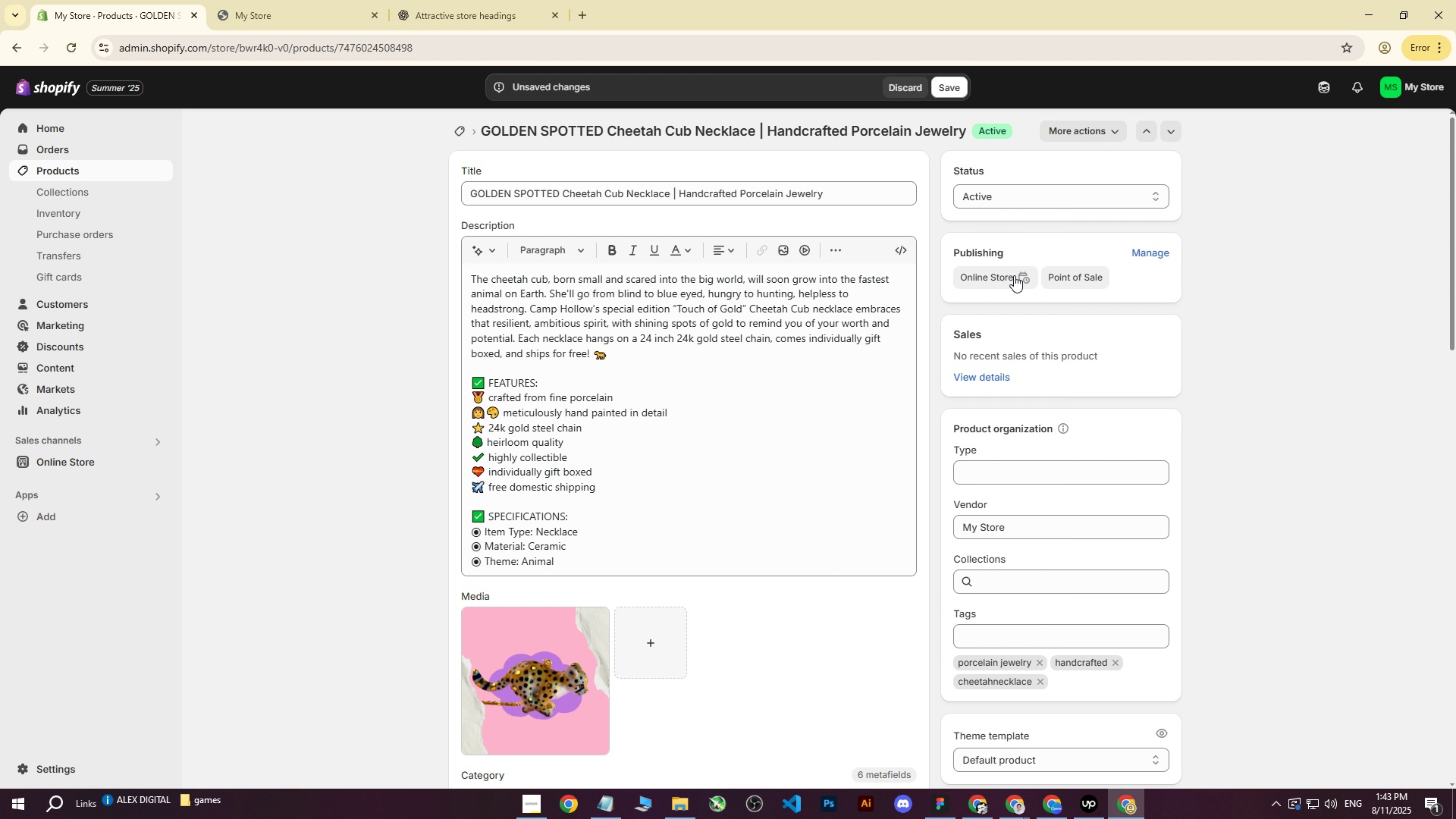 
wait(5.17)
 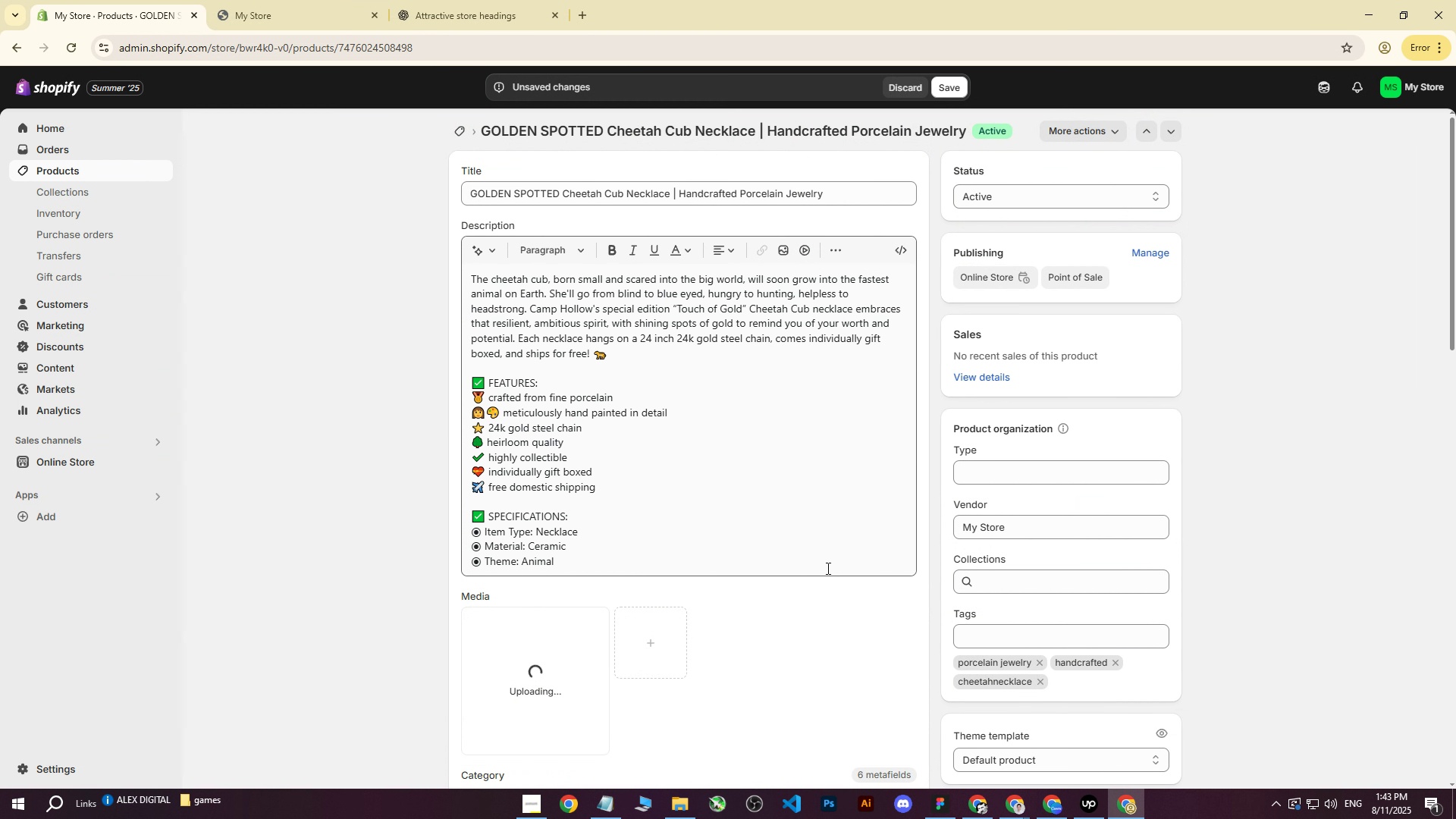 
left_click([951, 84])
 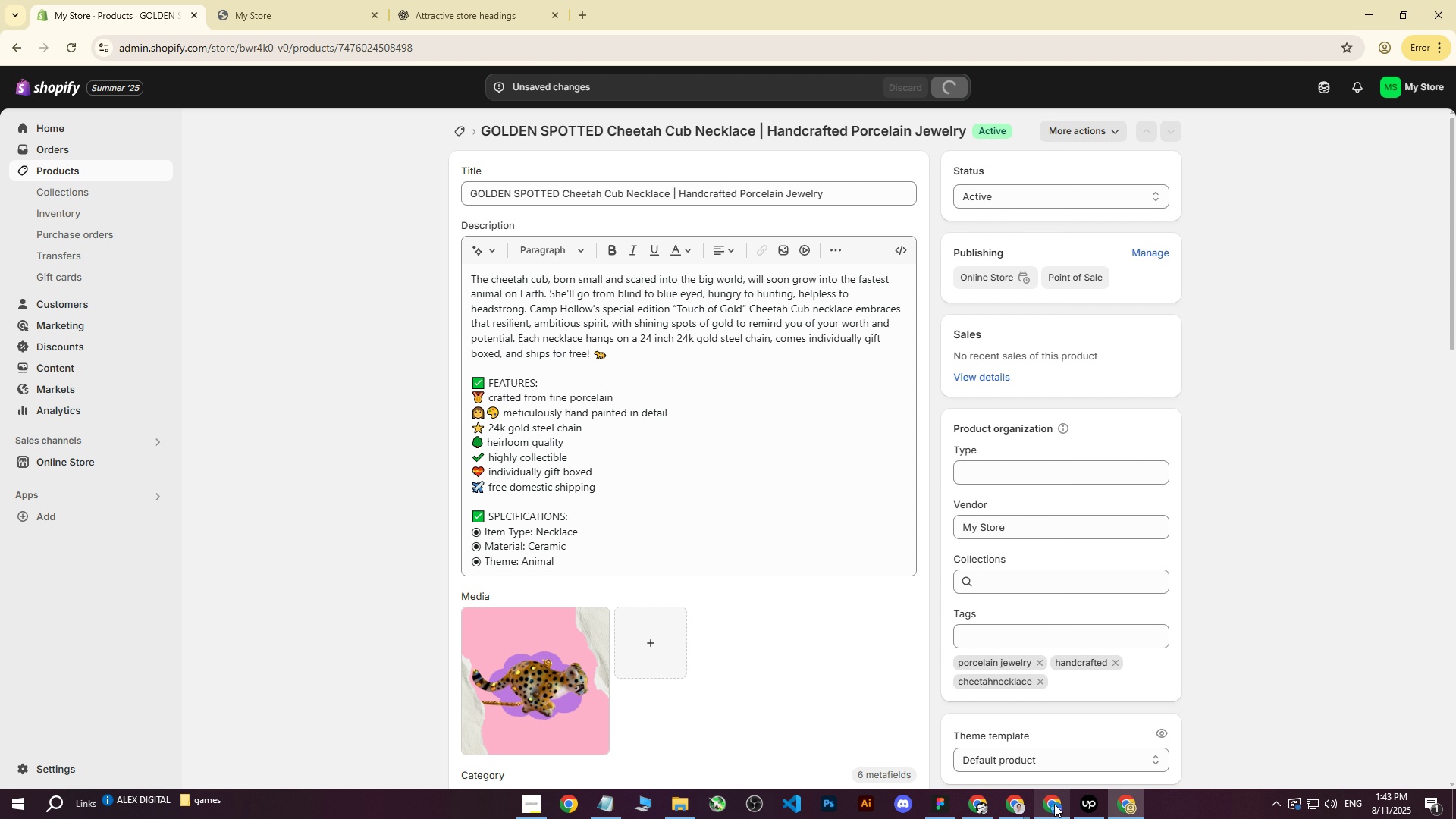 
left_click([1054, 806])
 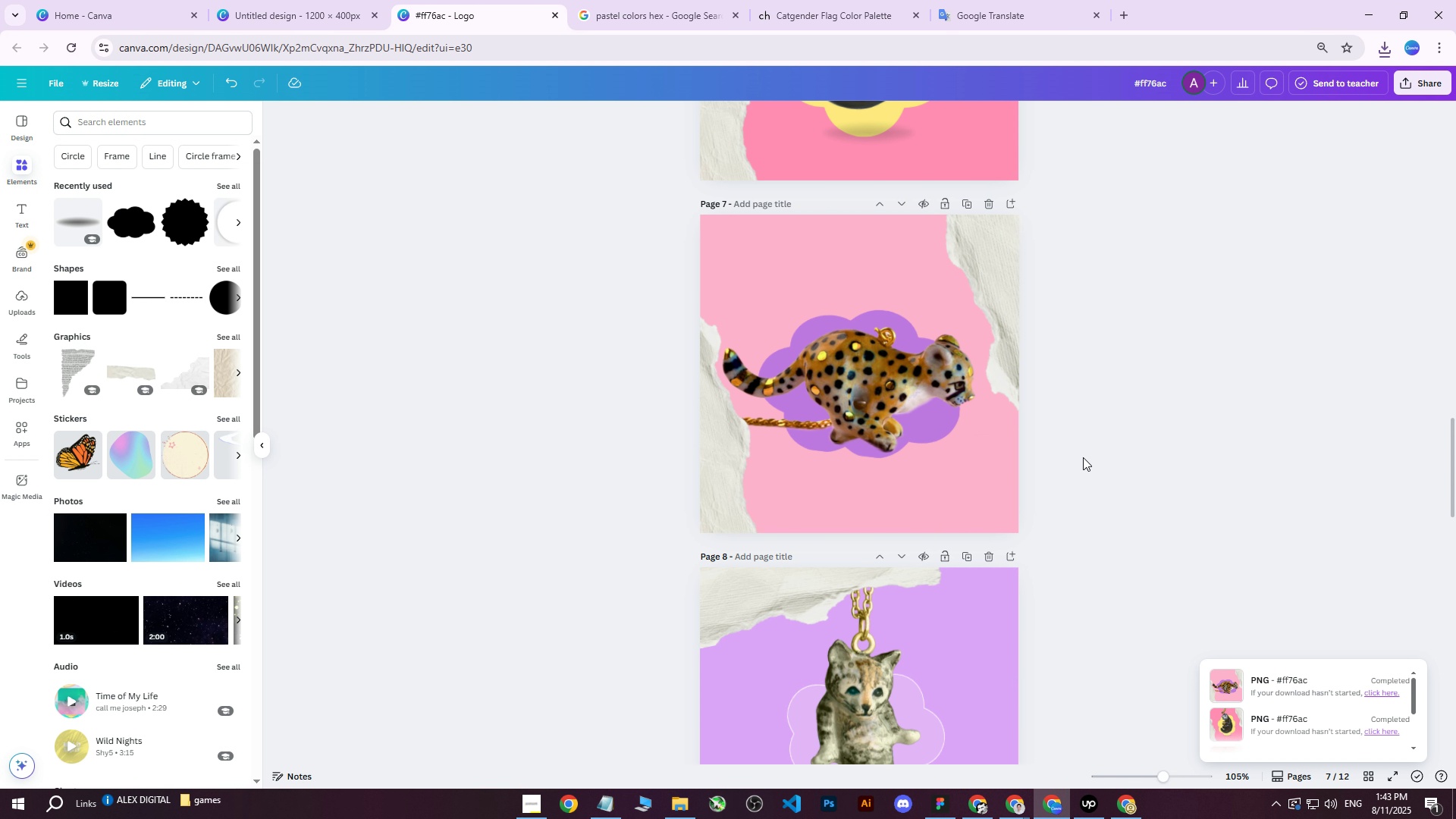 
left_click([1083, 456])
 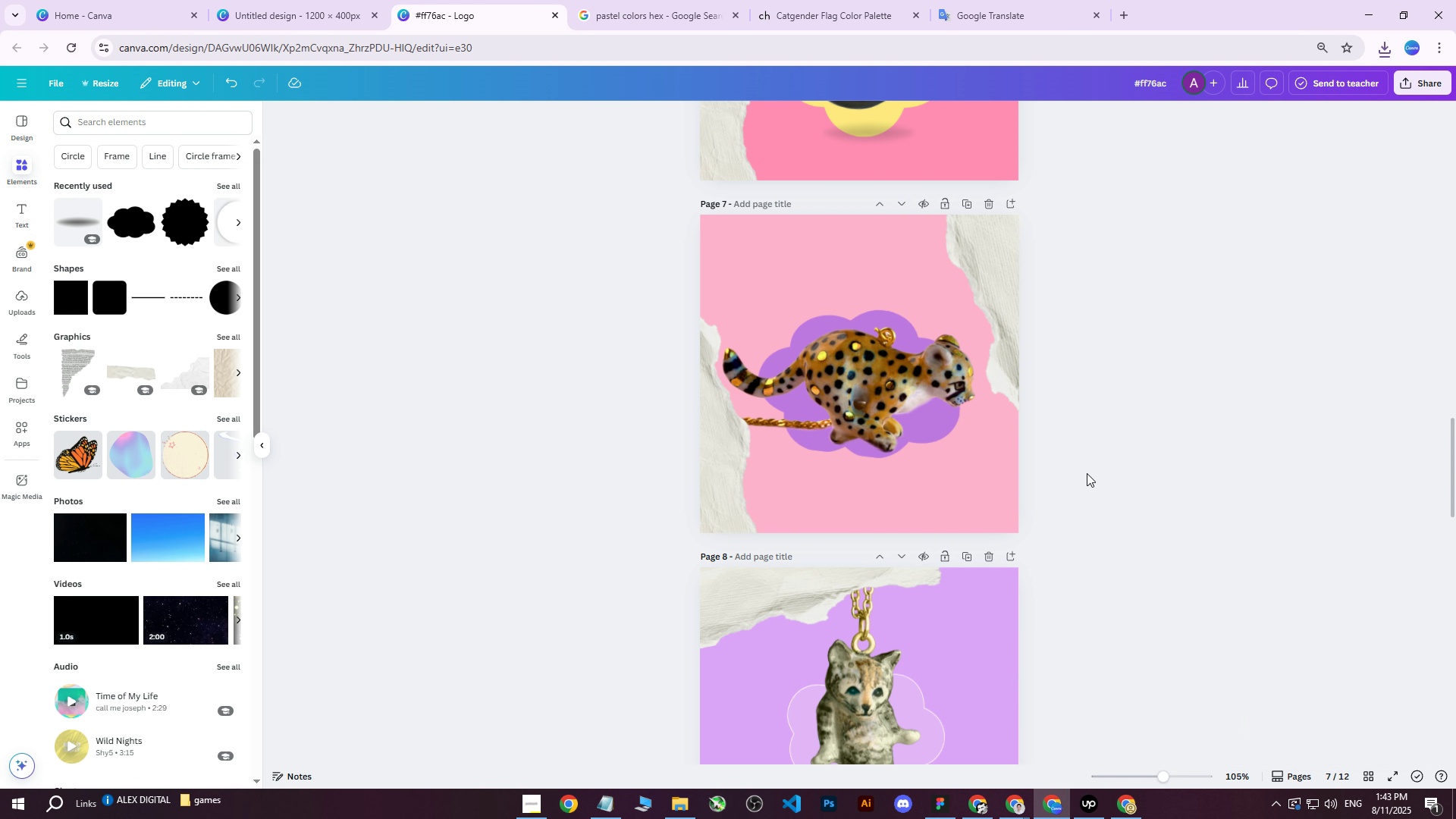 
scroll: coordinate [1086, 475], scroll_direction: none, amount: 0.0
 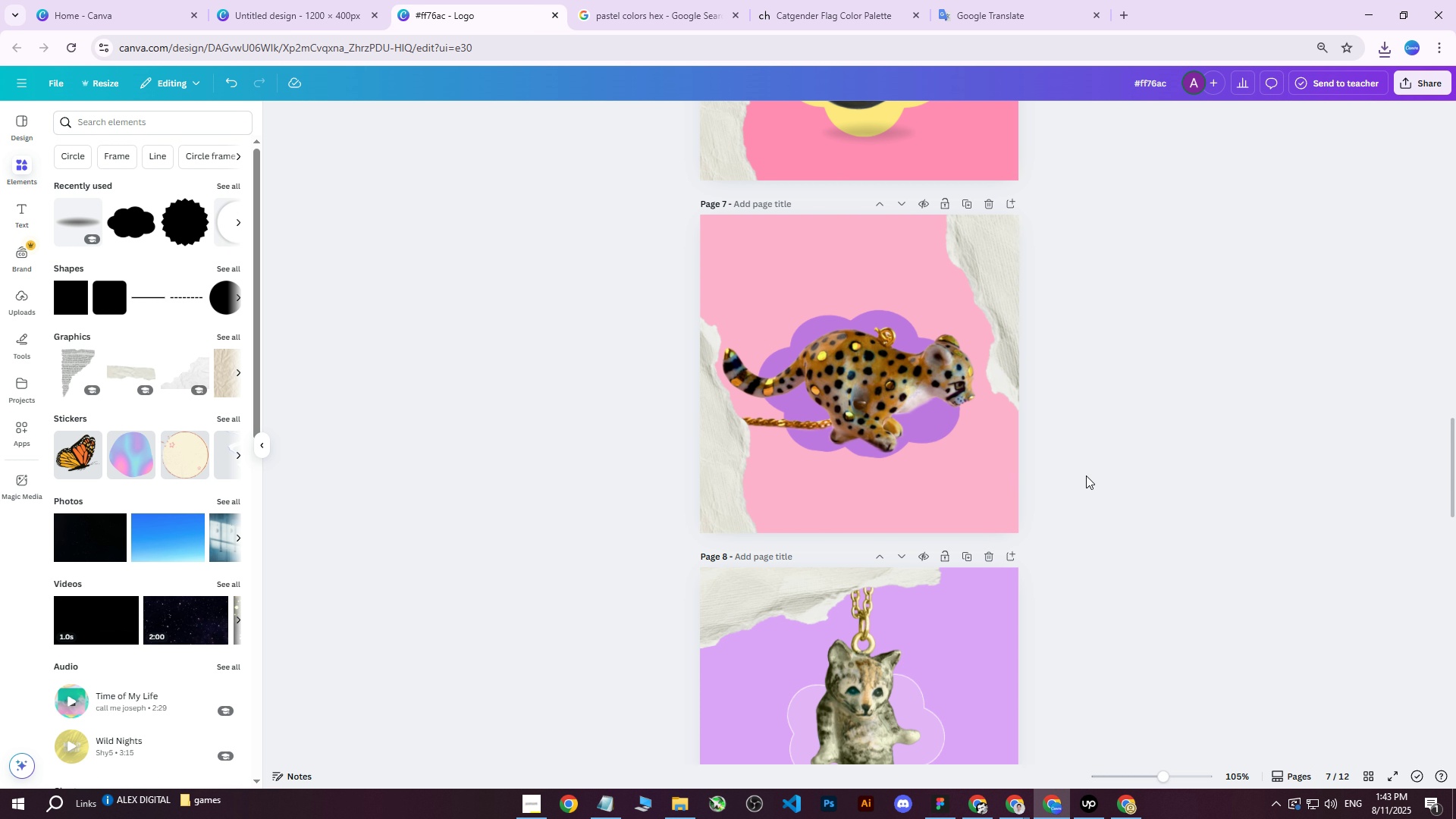 
scroll: coordinate [1081, 484], scroll_direction: up, amount: 38.0
 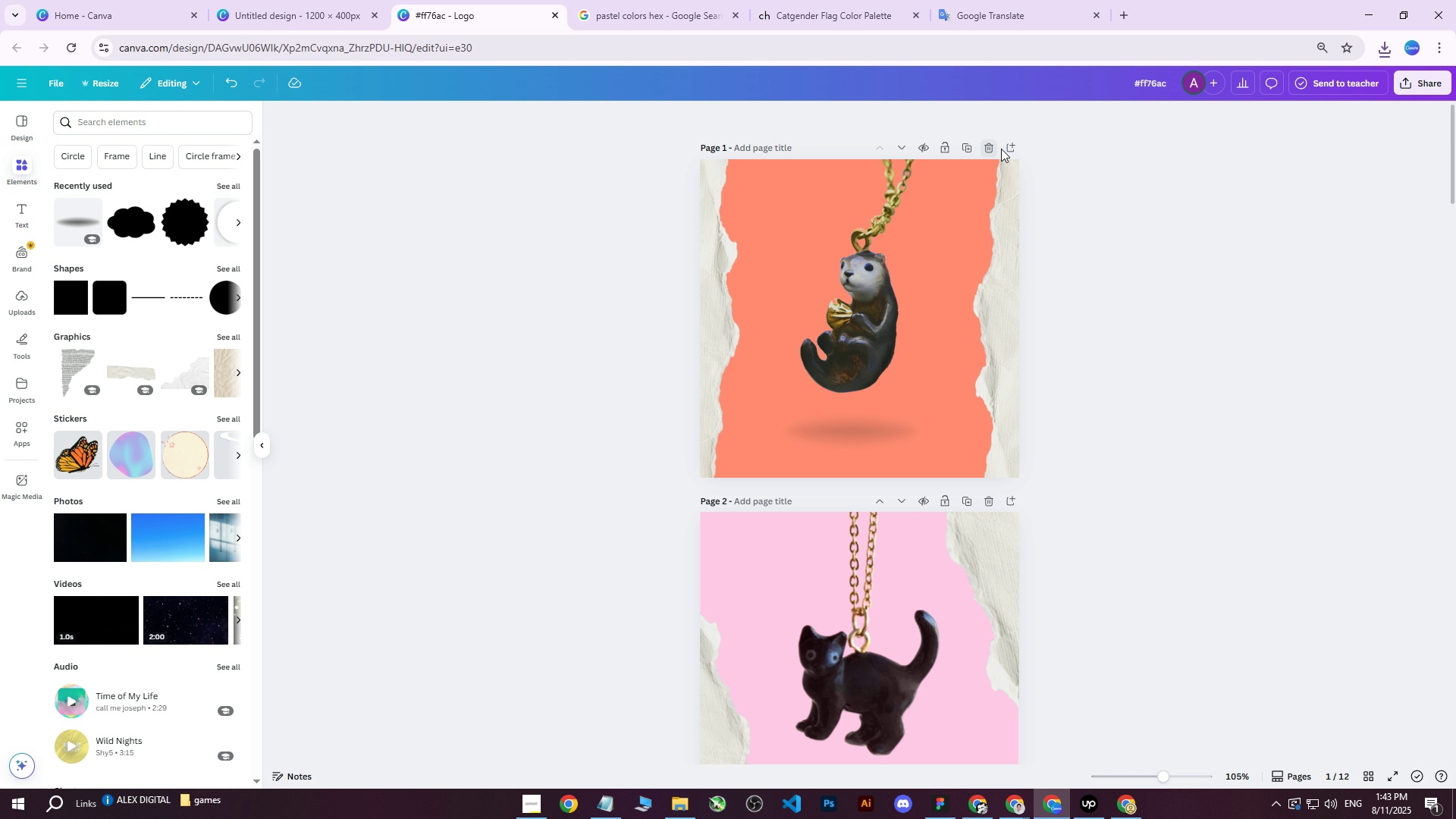 
left_click([996, 148])
 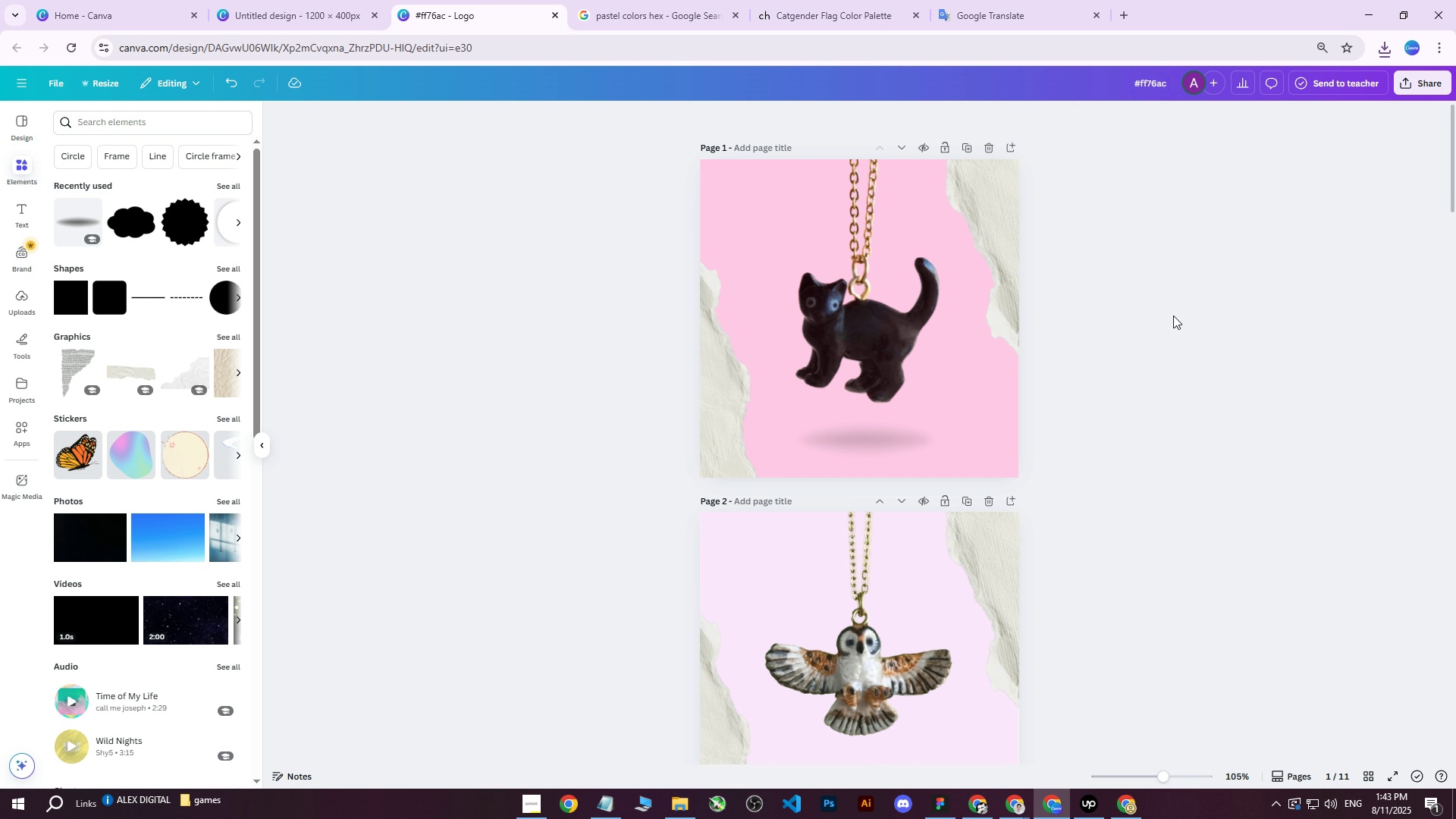 
left_click([873, 441])
 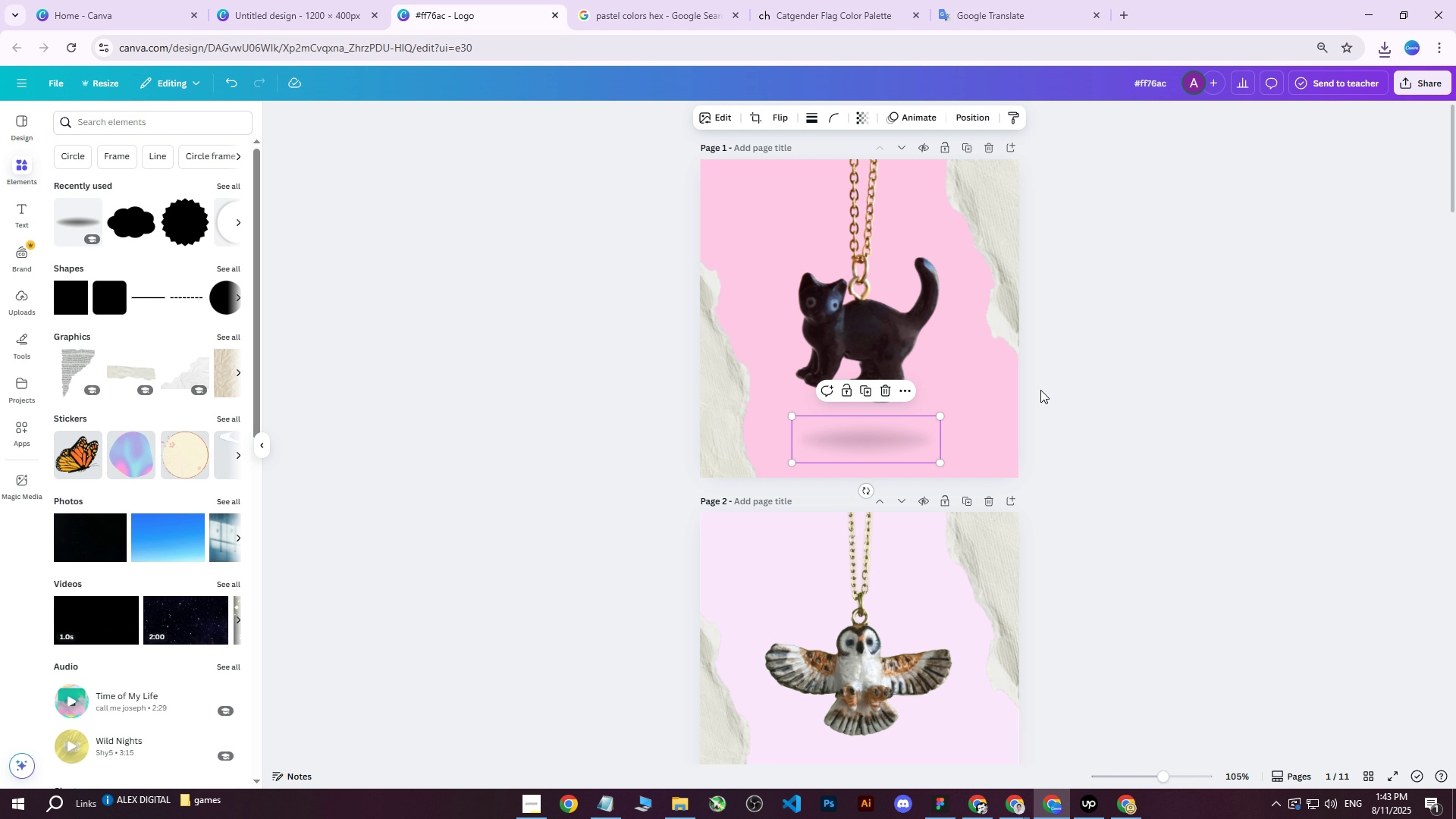 
key(Delete)
 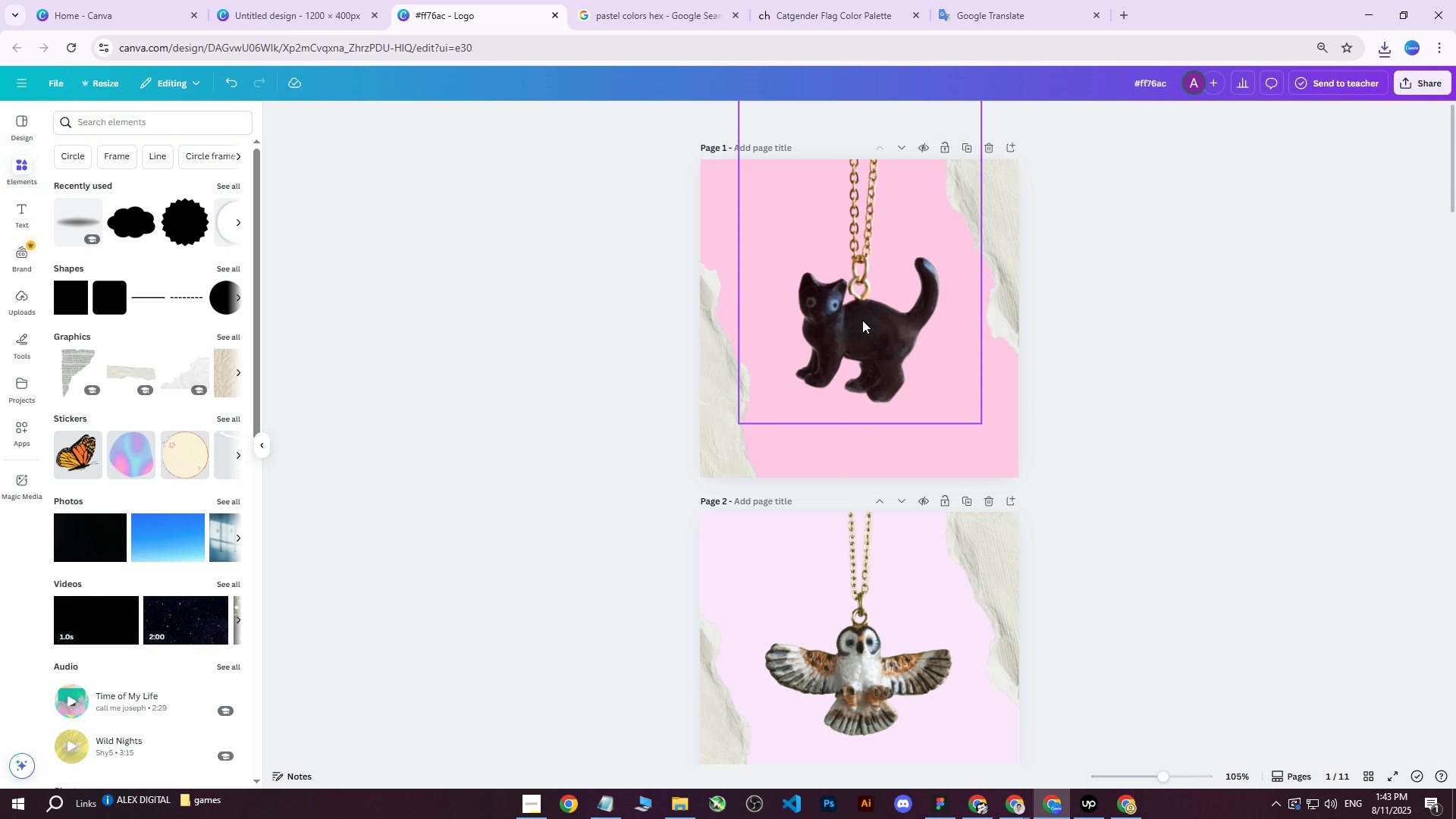 
scroll: coordinate [872, 321], scroll_direction: down, amount: 1.0
 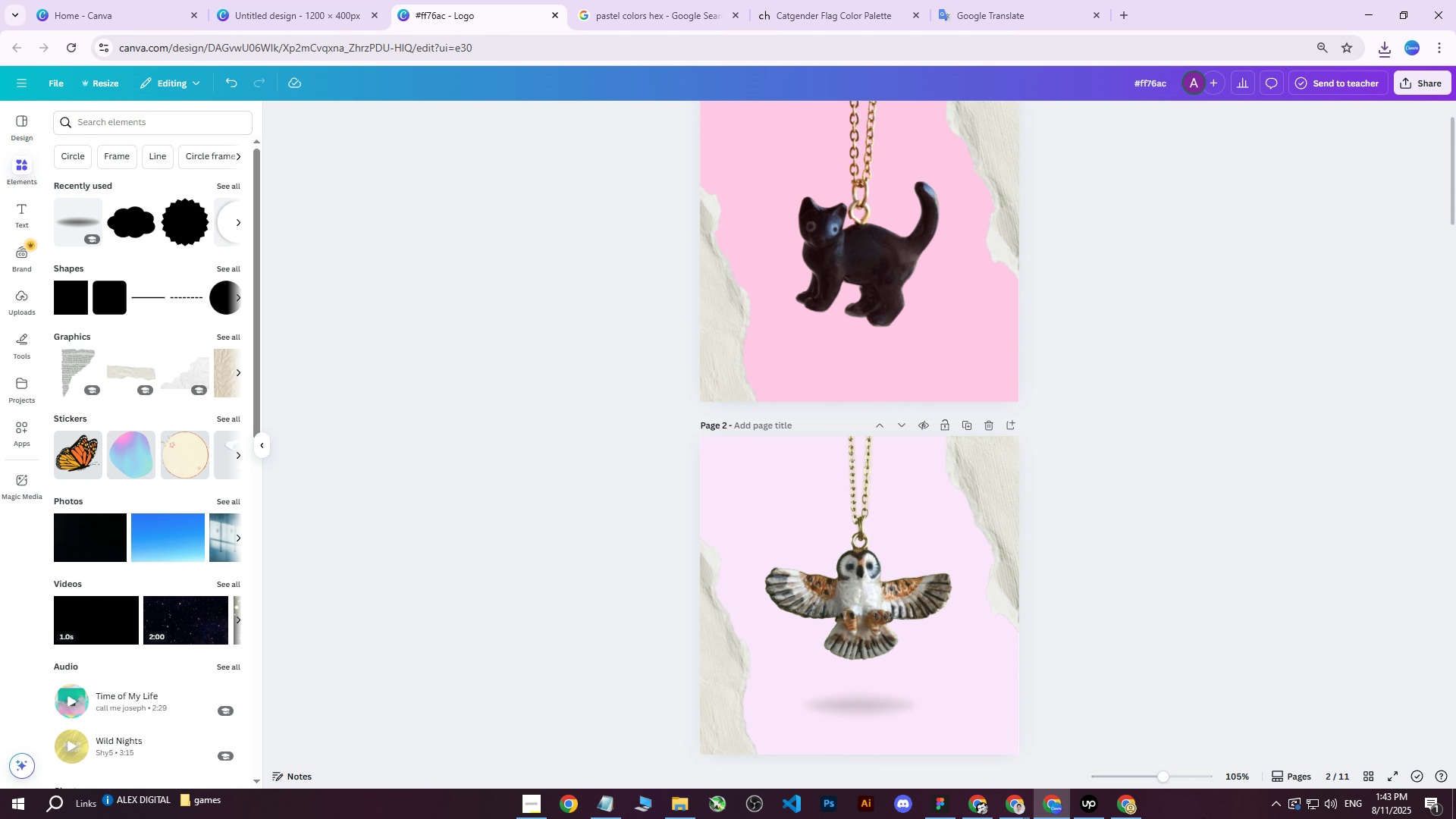 
left_click([1134, 806])
 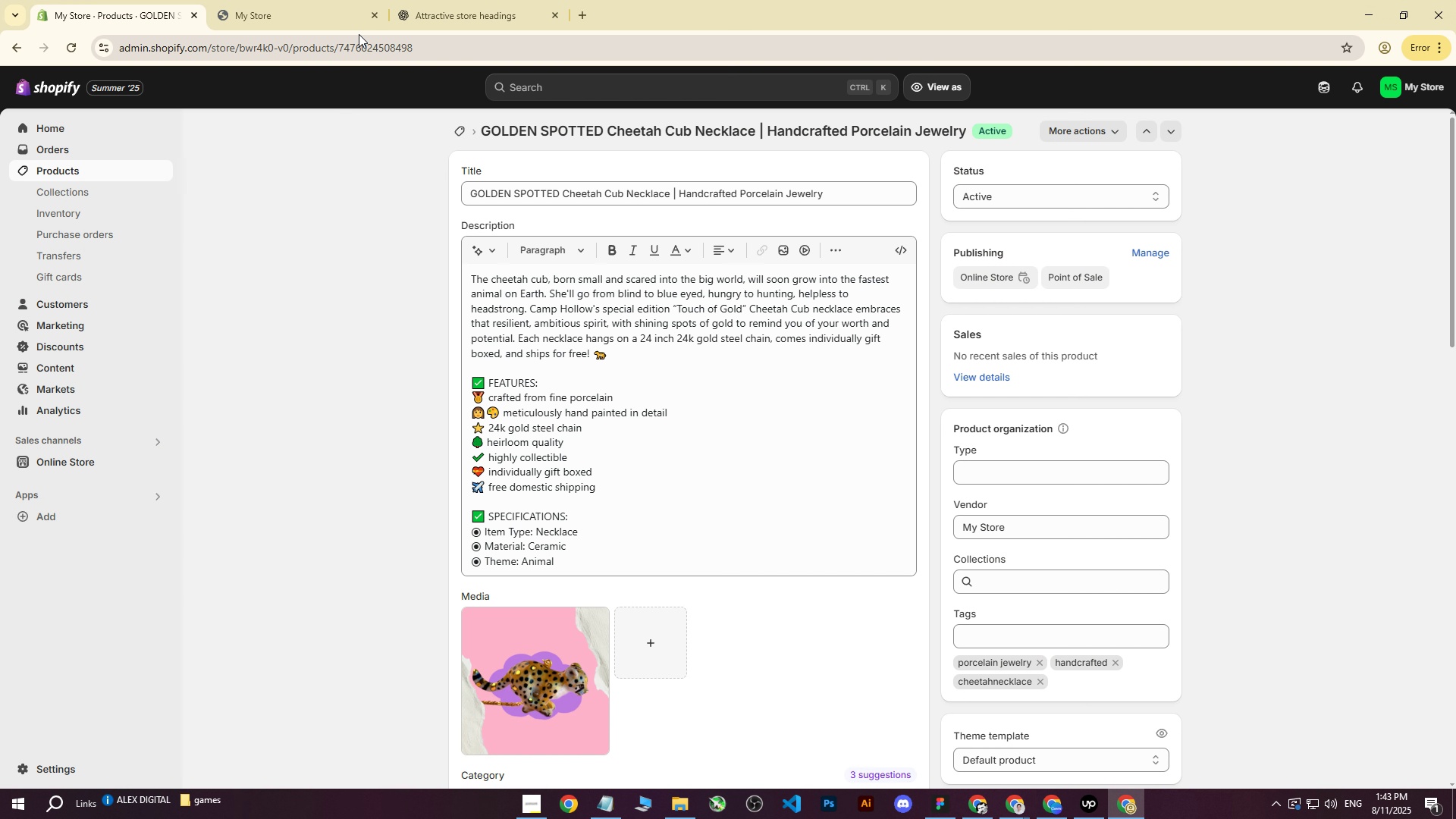 
left_click([337, 20])
 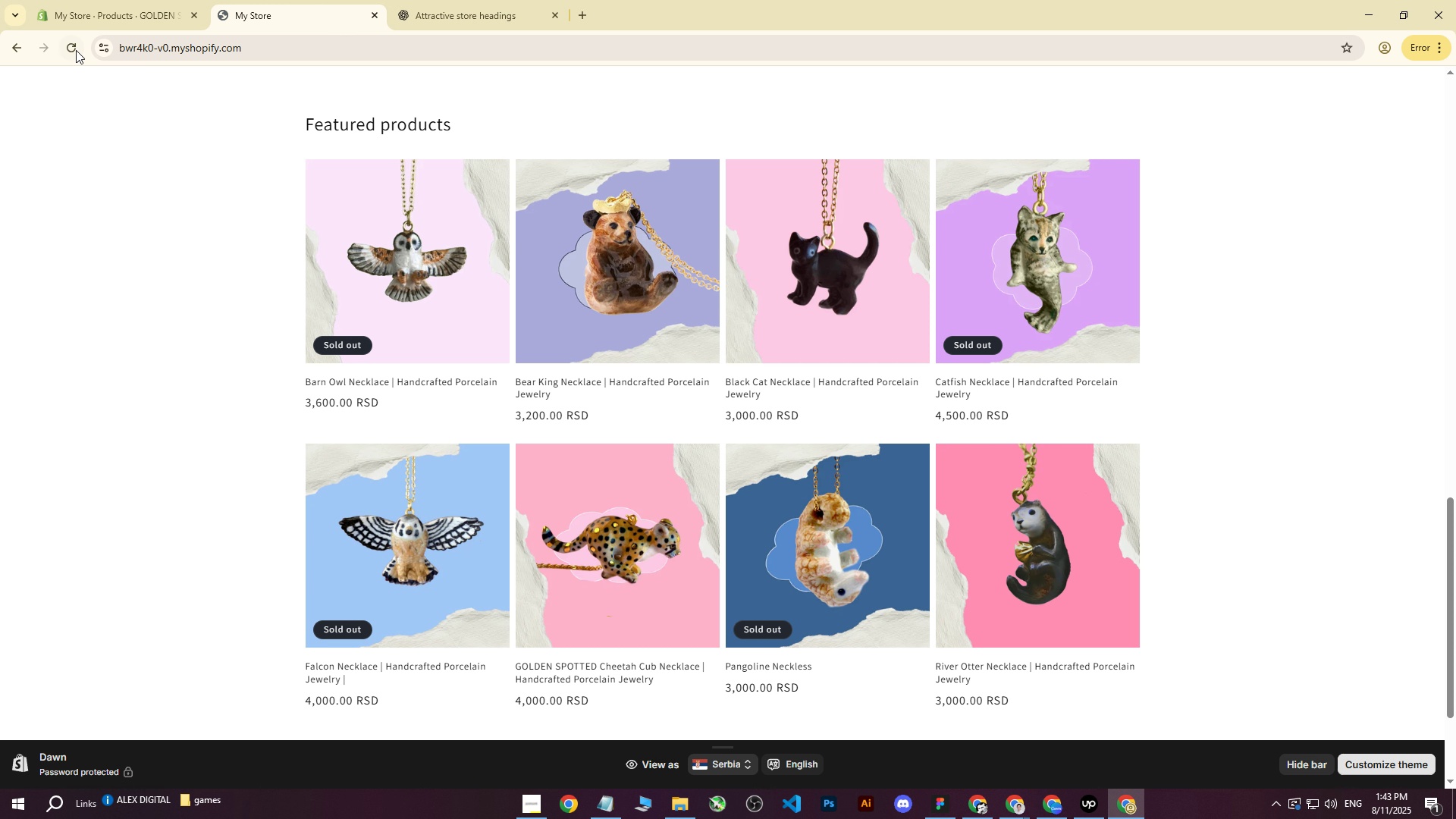 
left_click([67, 51])
 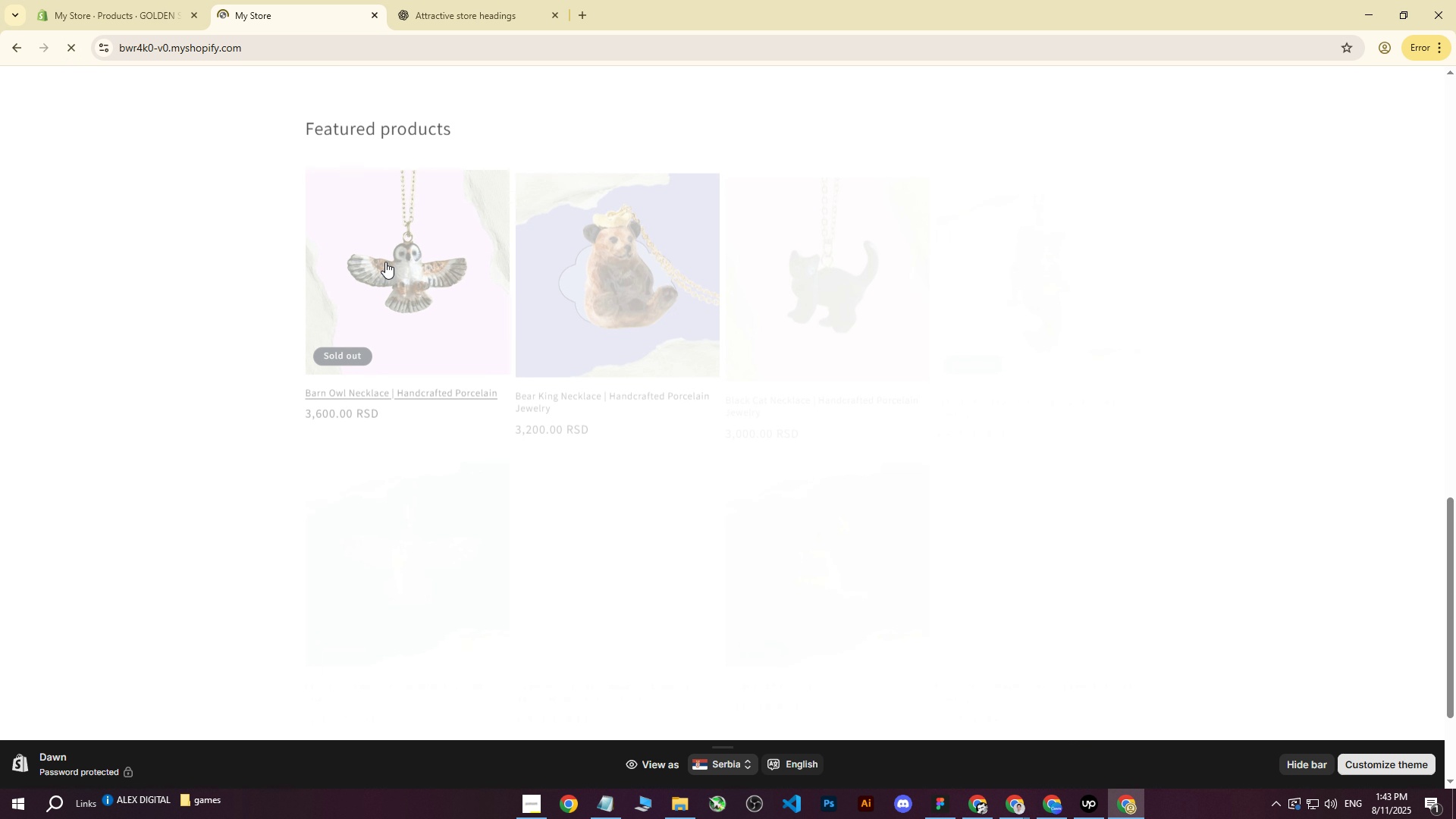 
mouse_move([411, 269])
 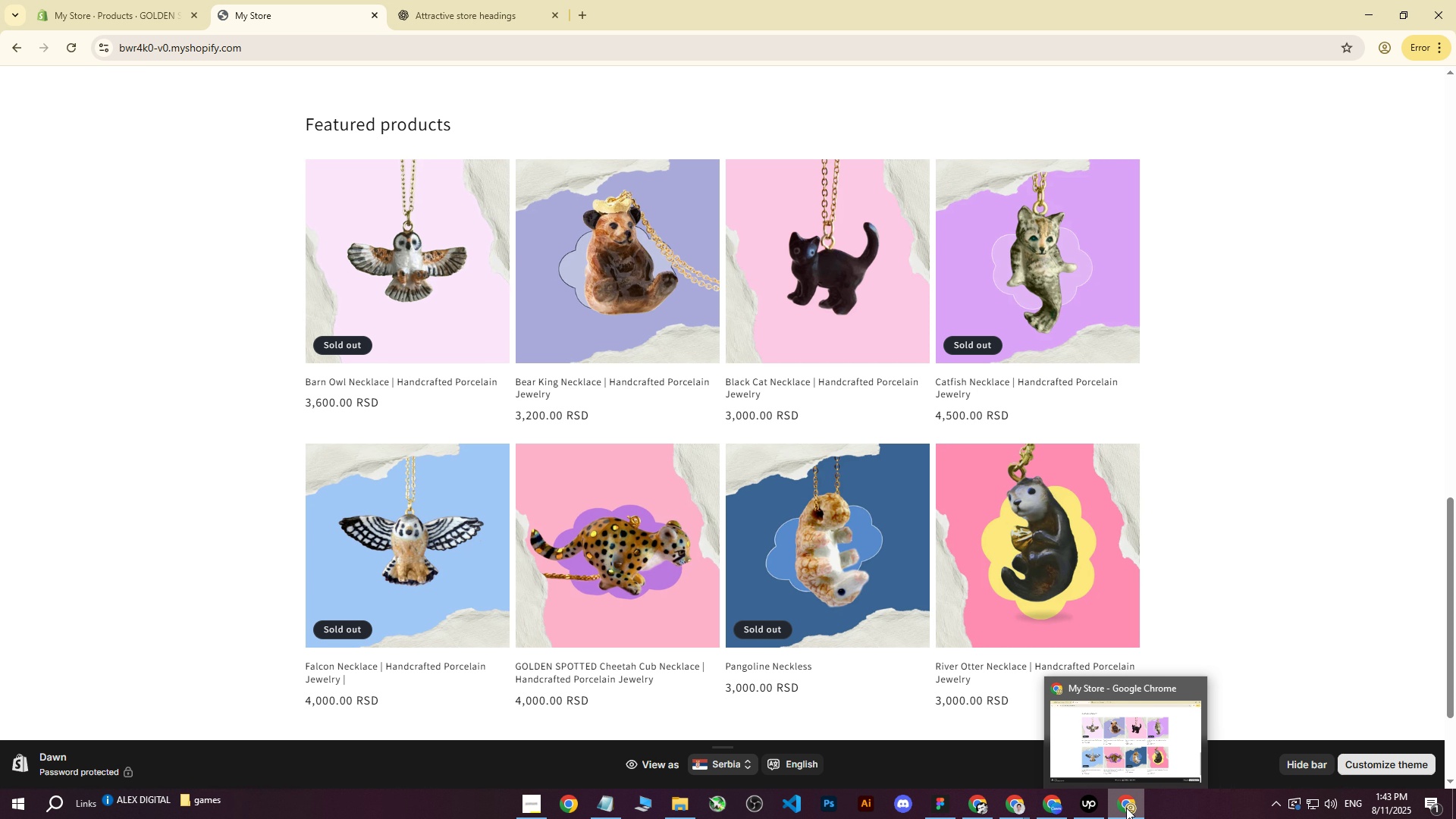 
wait(8.81)
 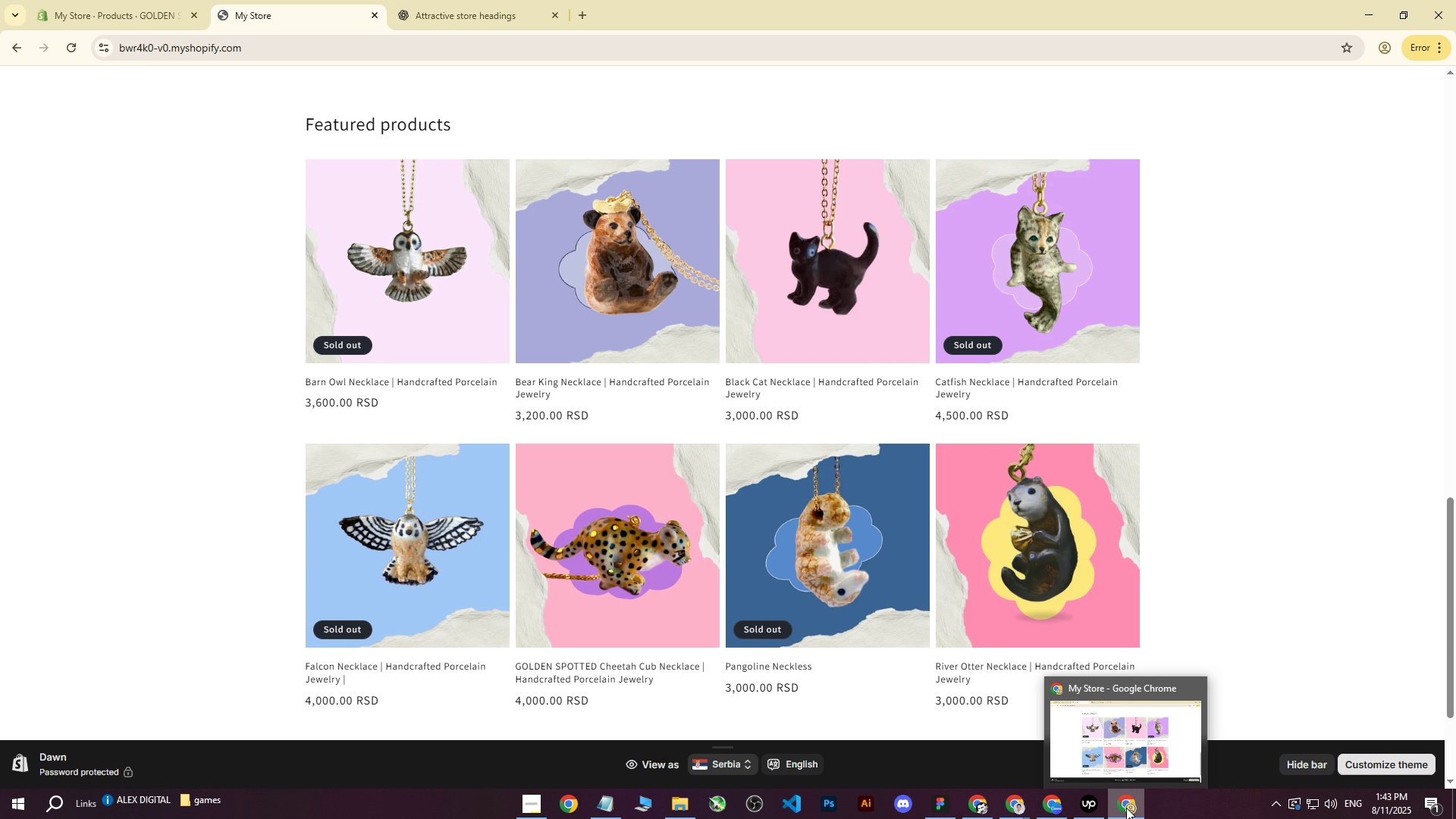 
left_click([1126, 808])
 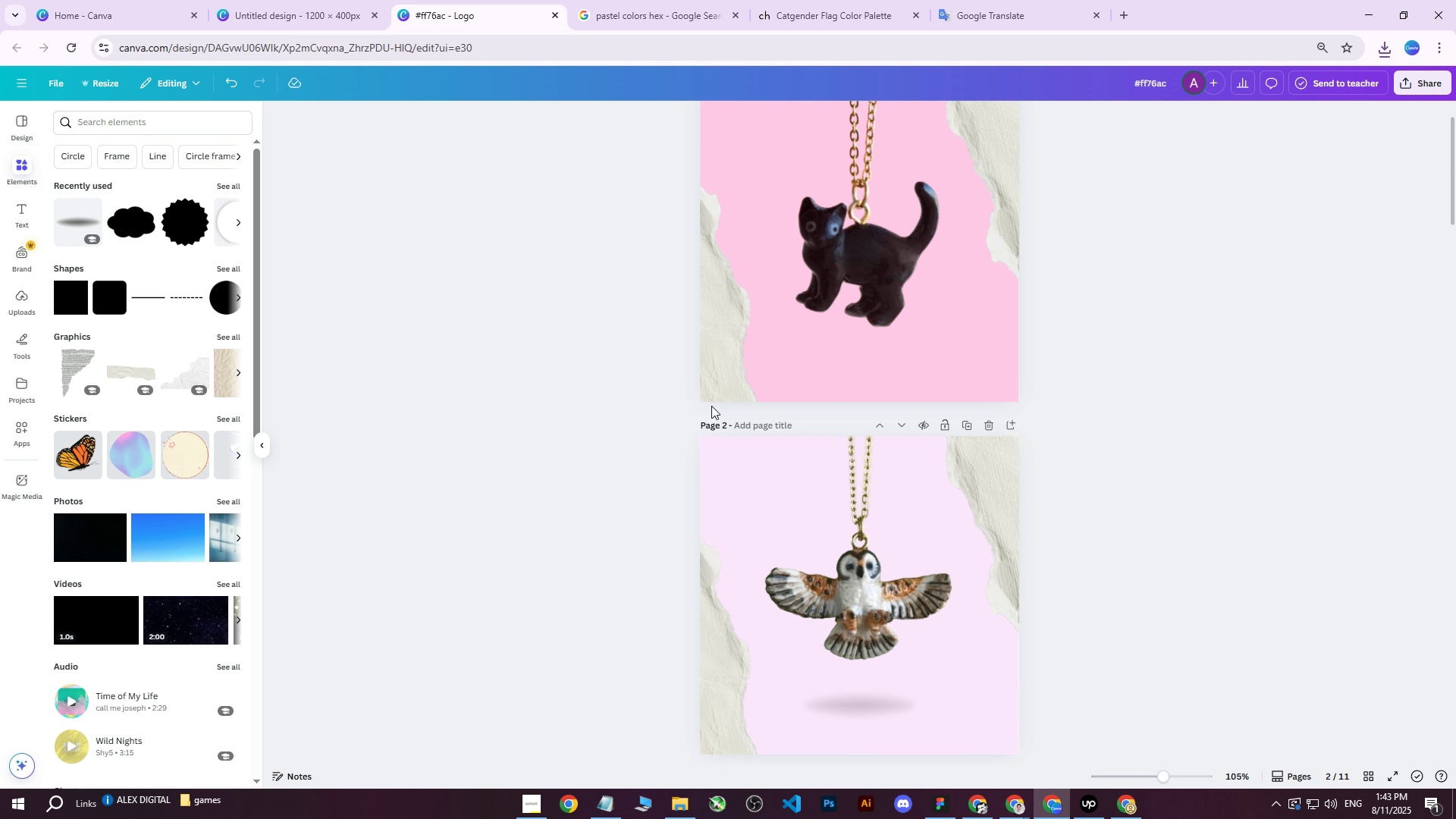 
wait(12.88)
 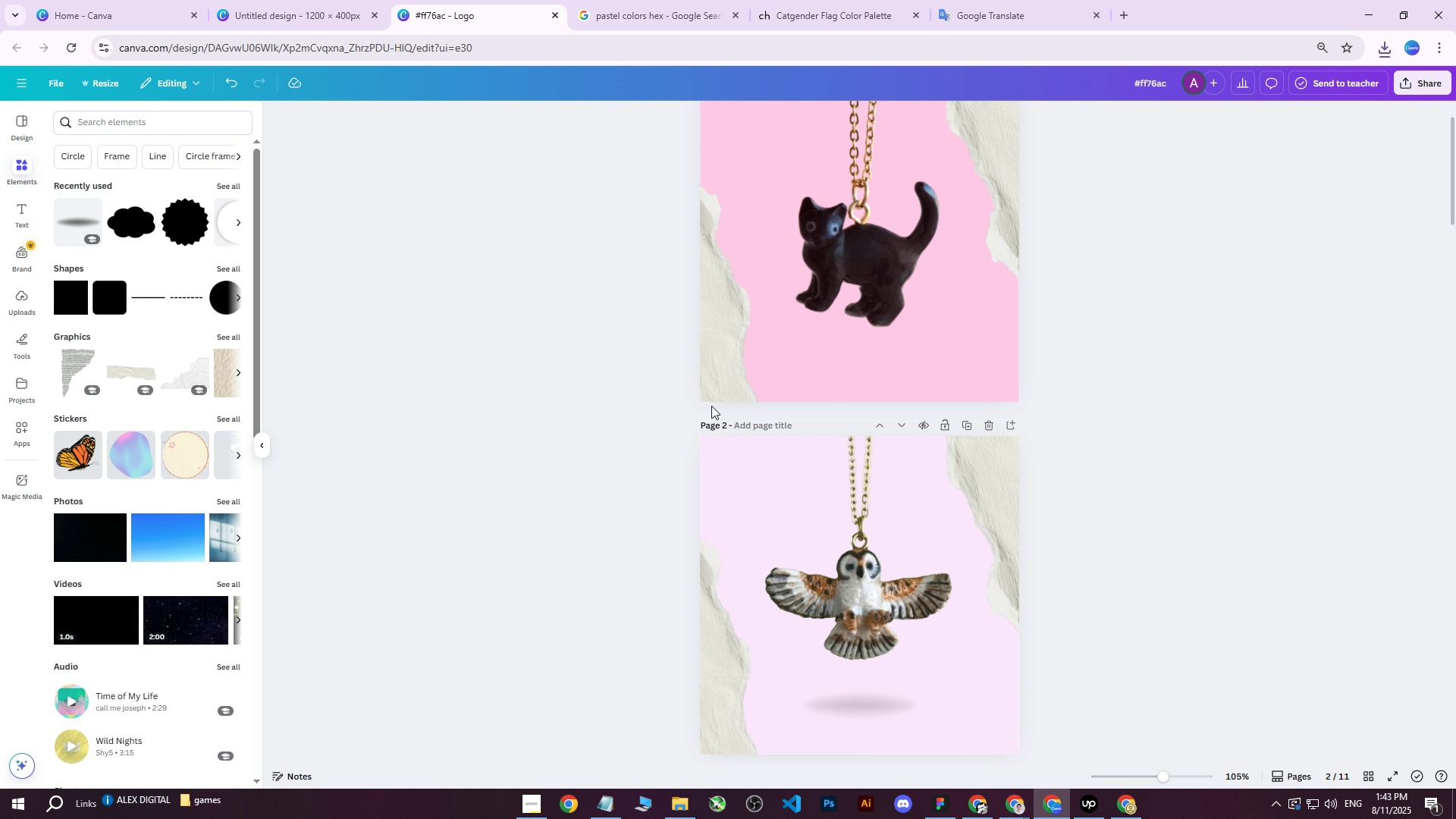 
scroll: coordinate [1041, 437], scroll_direction: up, amount: 9.0
 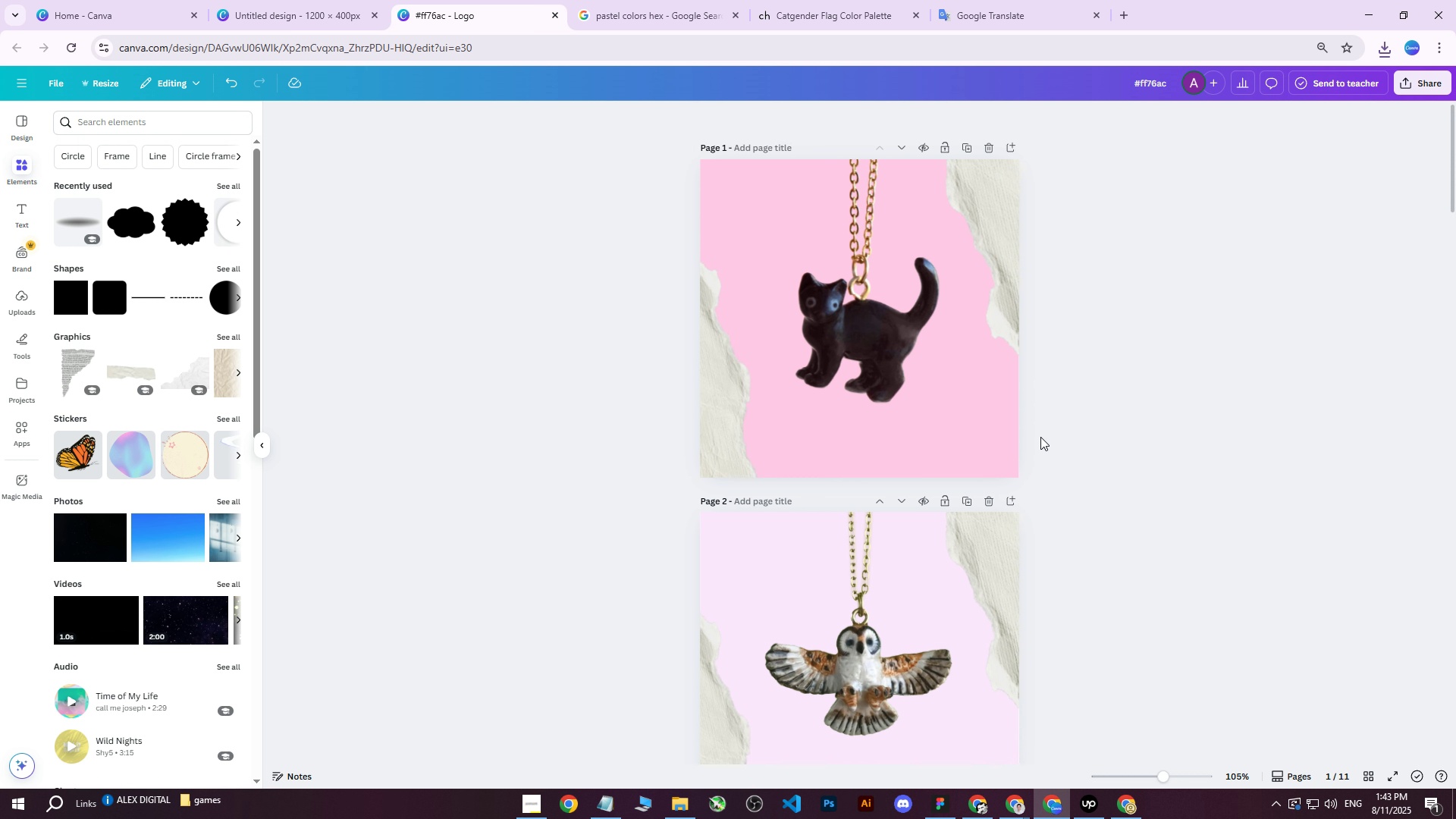 
scroll: coordinate [1040, 437], scroll_direction: down, amount: 6.0
 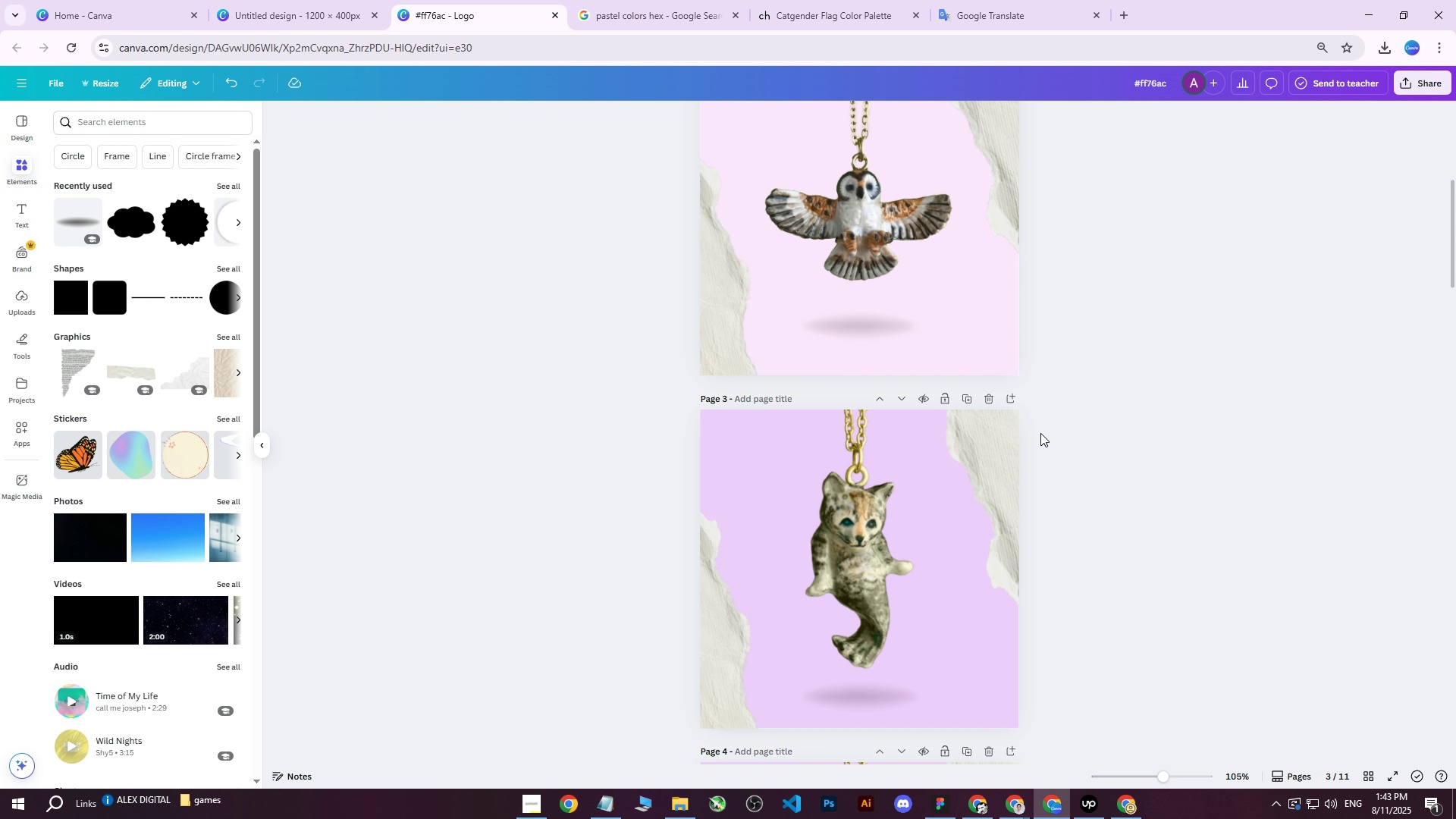 
wait(5.57)
 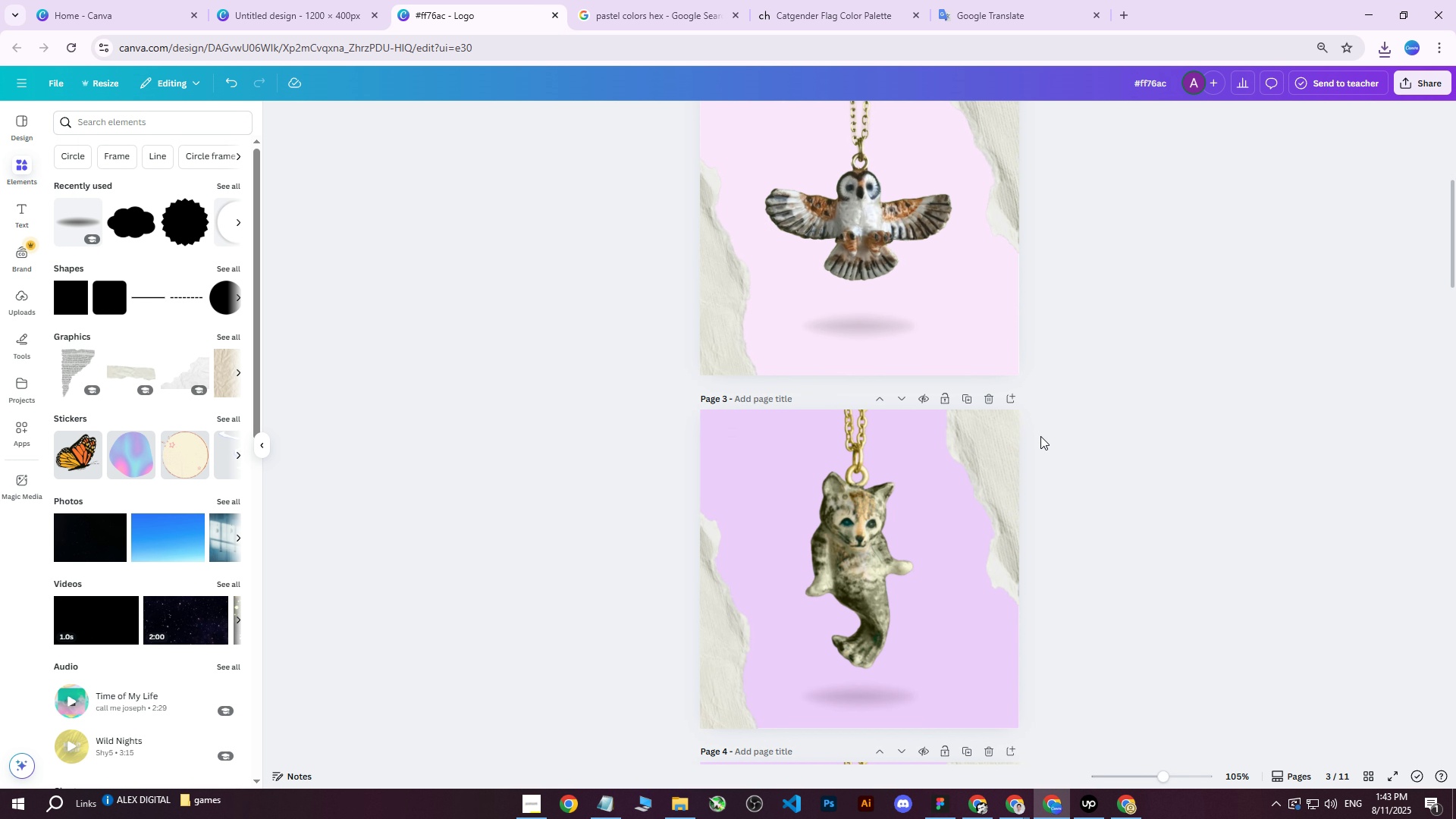 
scroll: coordinate [1021, 431], scroll_direction: up, amount: 10.0
 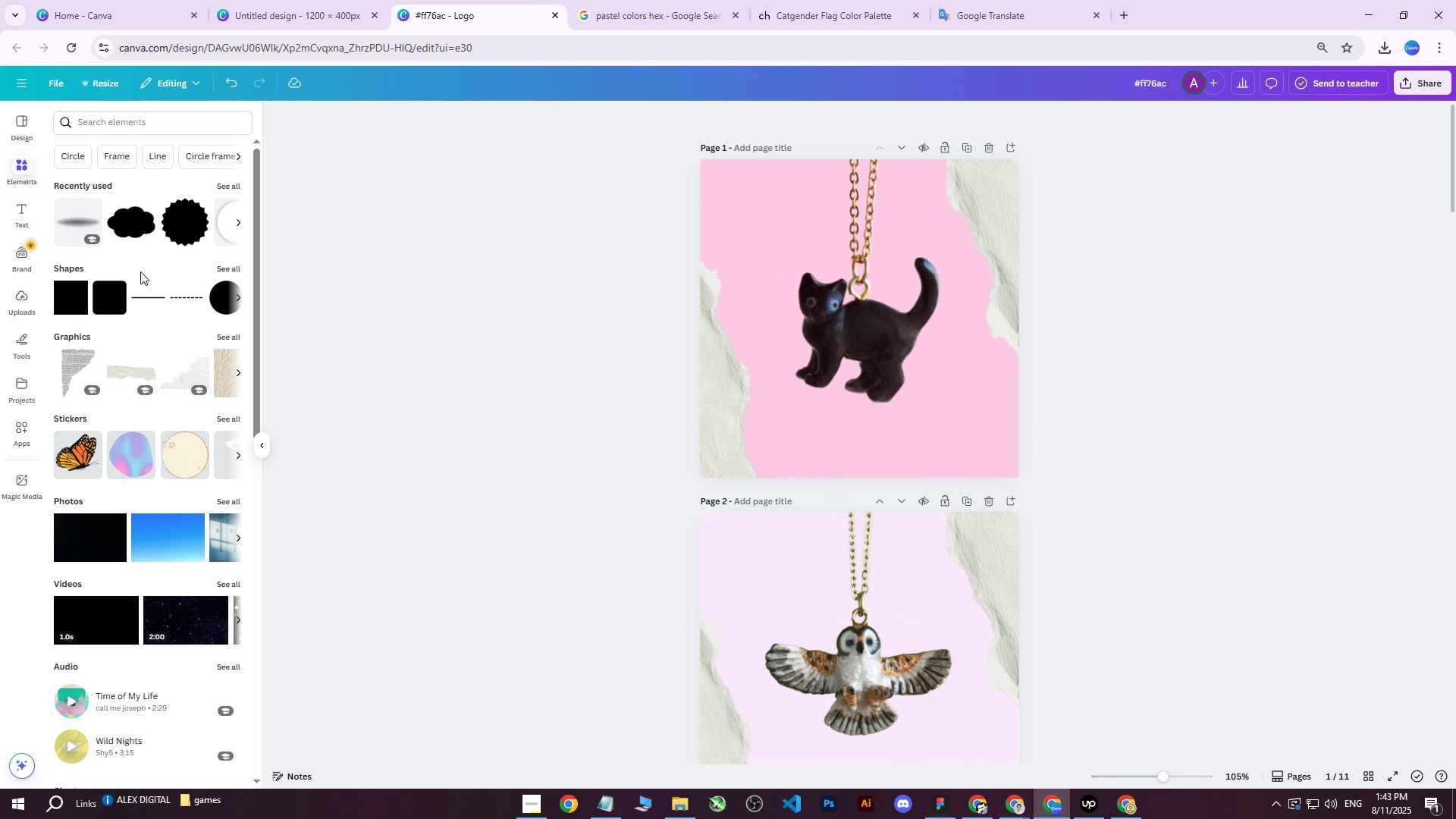 
left_click([131, 224])
 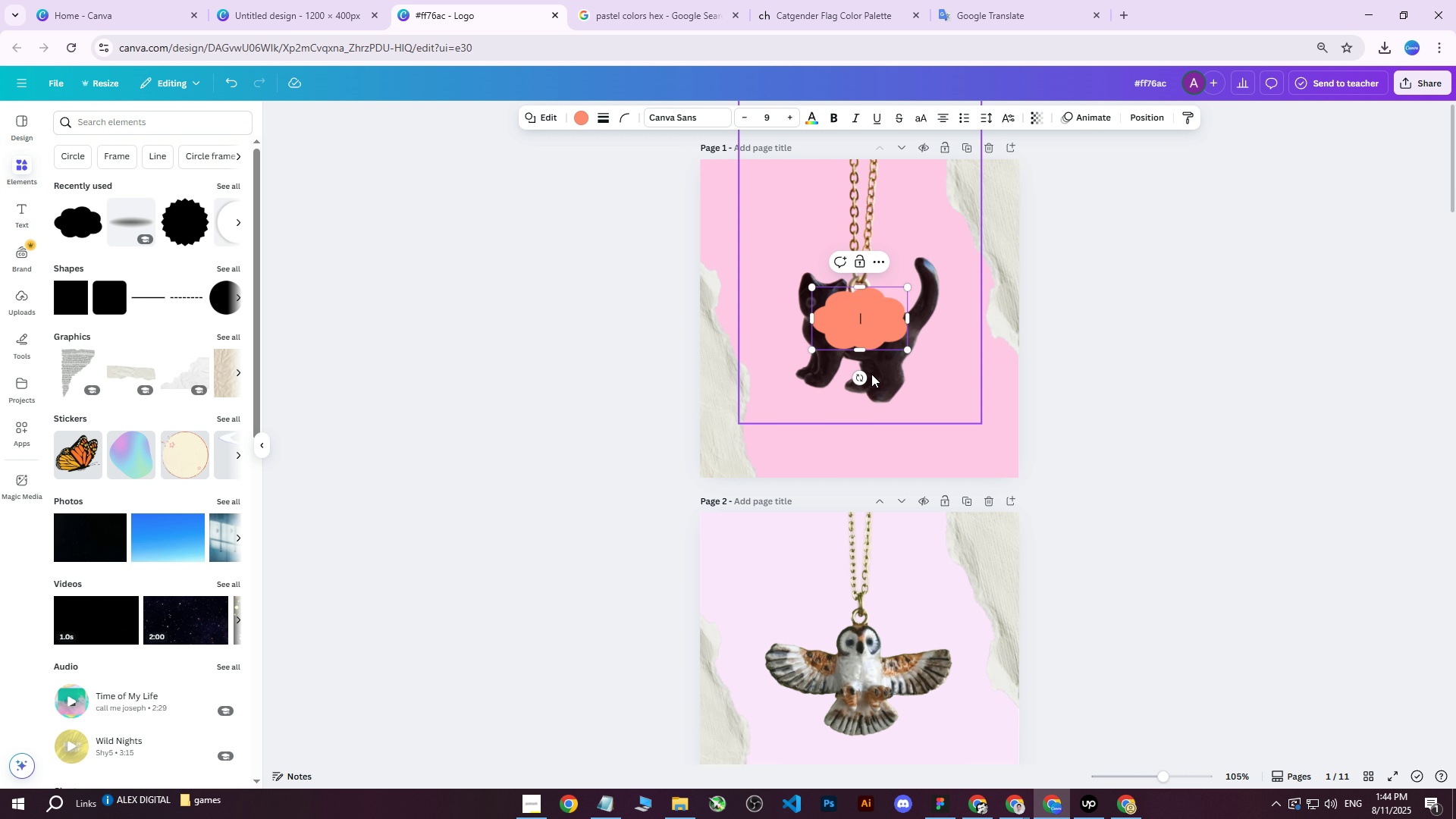 
left_click_drag(start_coordinate=[908, 347], to_coordinate=[1021, 408])
 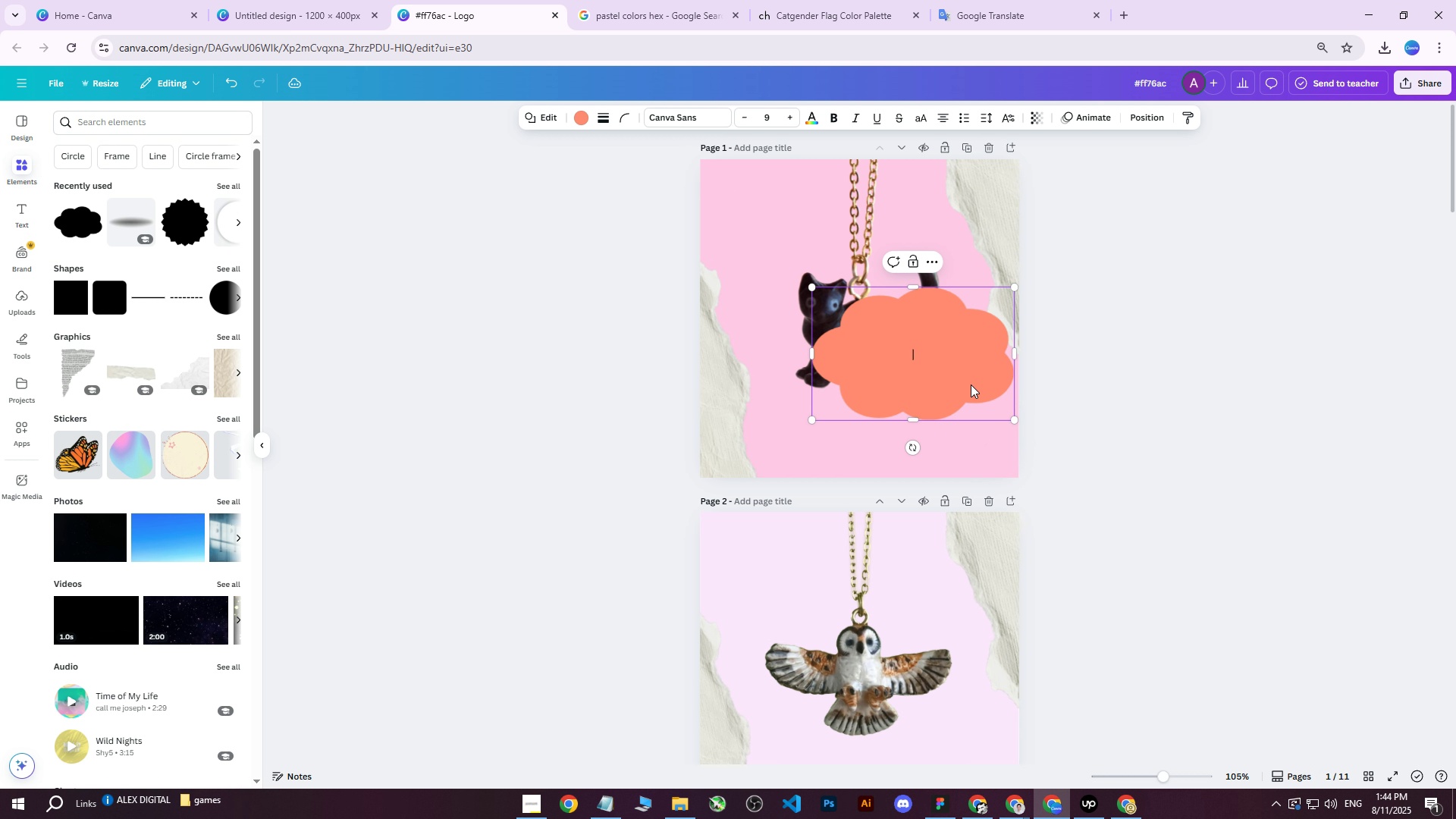 
left_click_drag(start_coordinate=[945, 366], to_coordinate=[877, 347])
 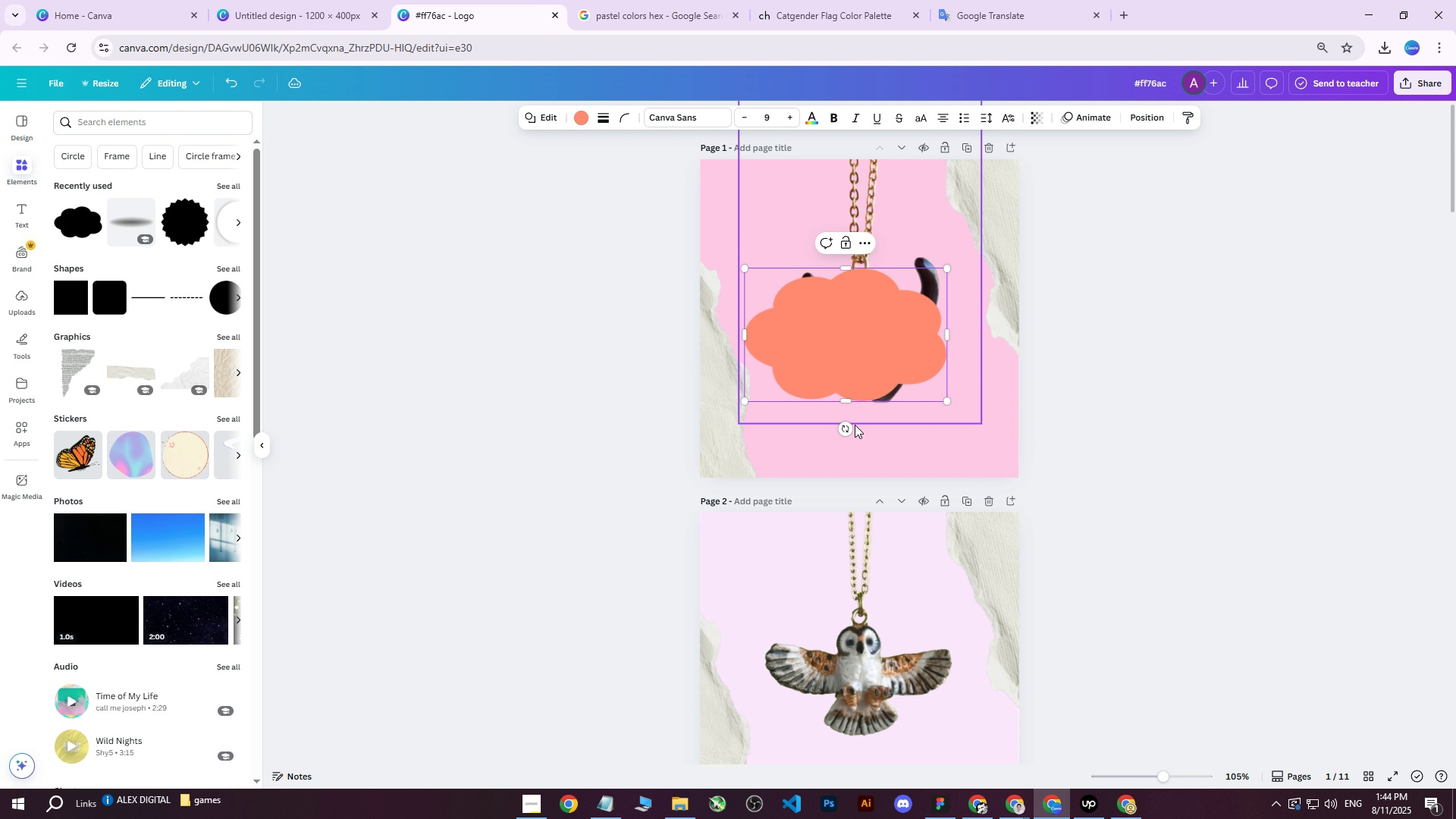 
left_click_drag(start_coordinate=[849, 428], to_coordinate=[932, 331])
 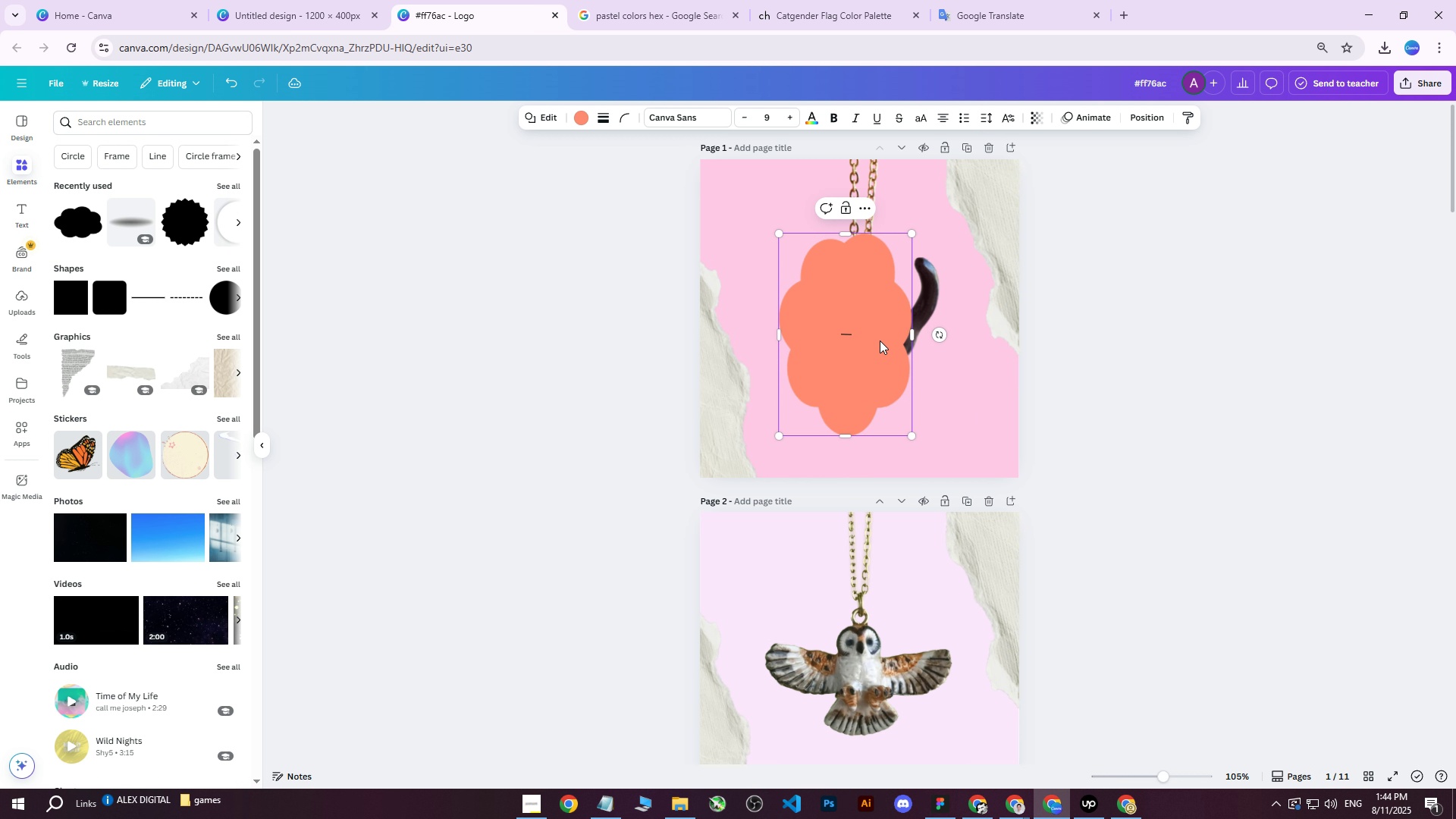 
left_click_drag(start_coordinate=[880, 340], to_coordinate=[900, 337])
 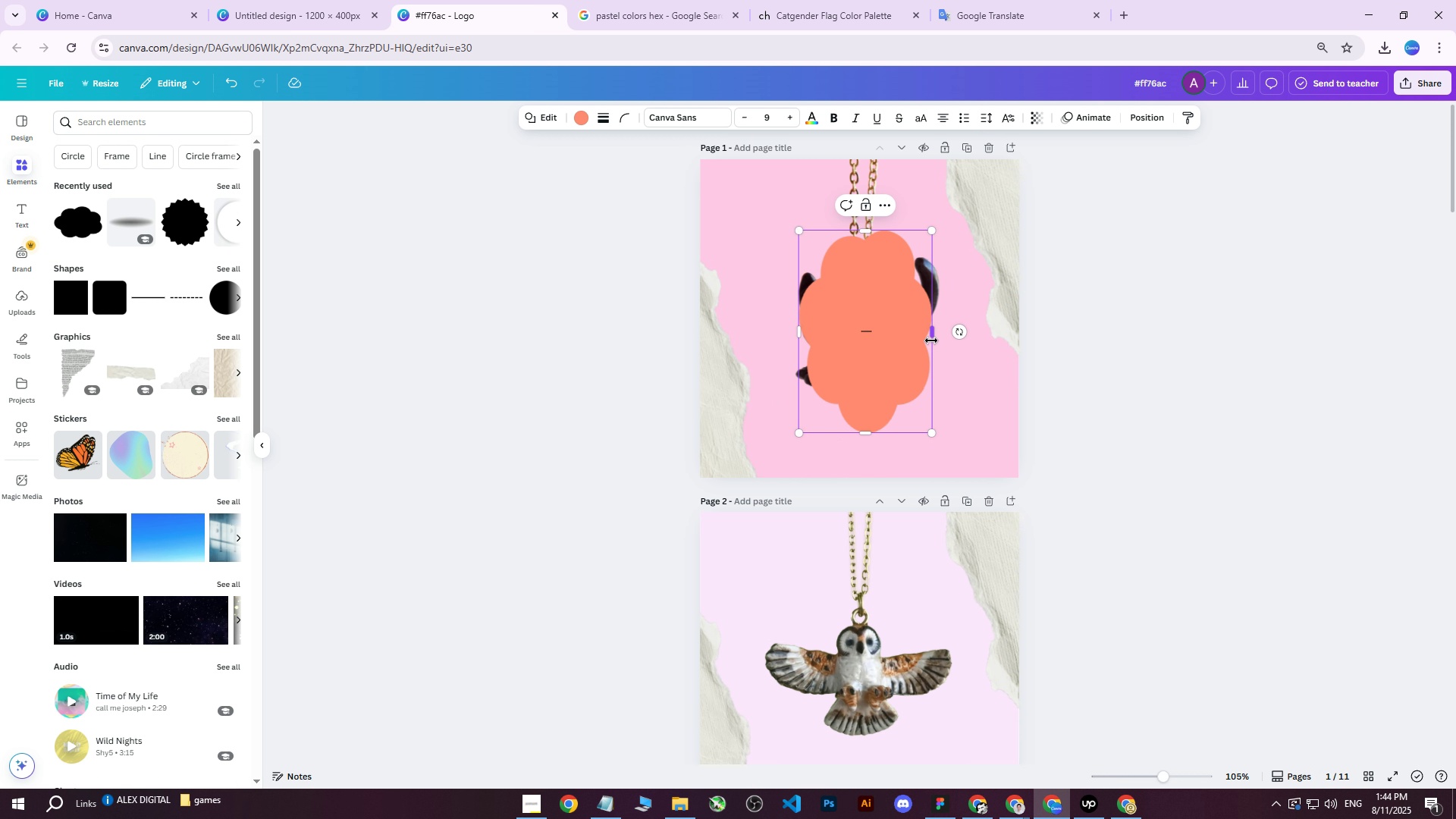 
left_click_drag(start_coordinate=[931, 336], to_coordinate=[968, 333])
 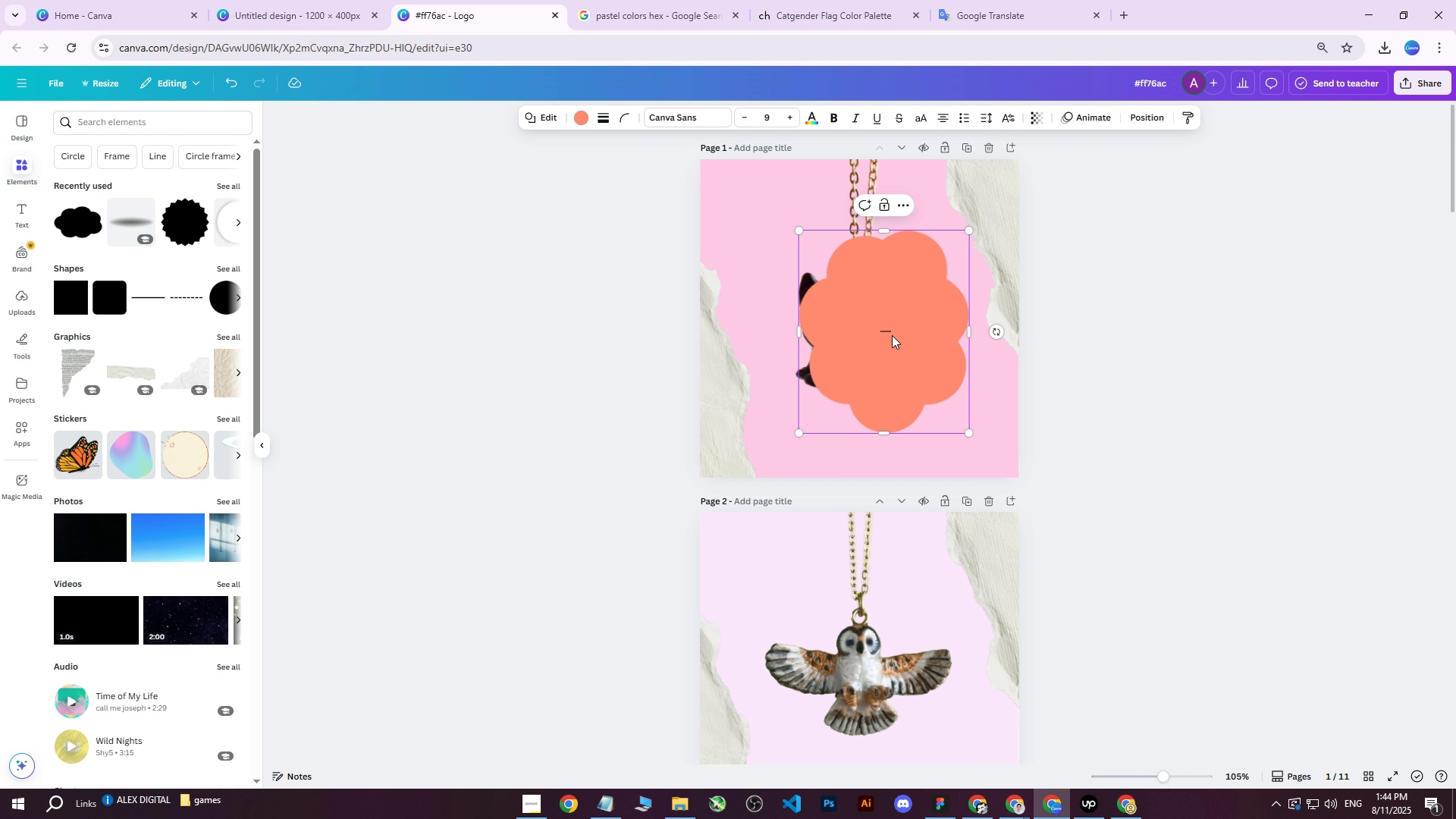 
left_click_drag(start_coordinate=[892, 335], to_coordinate=[886, 340])
 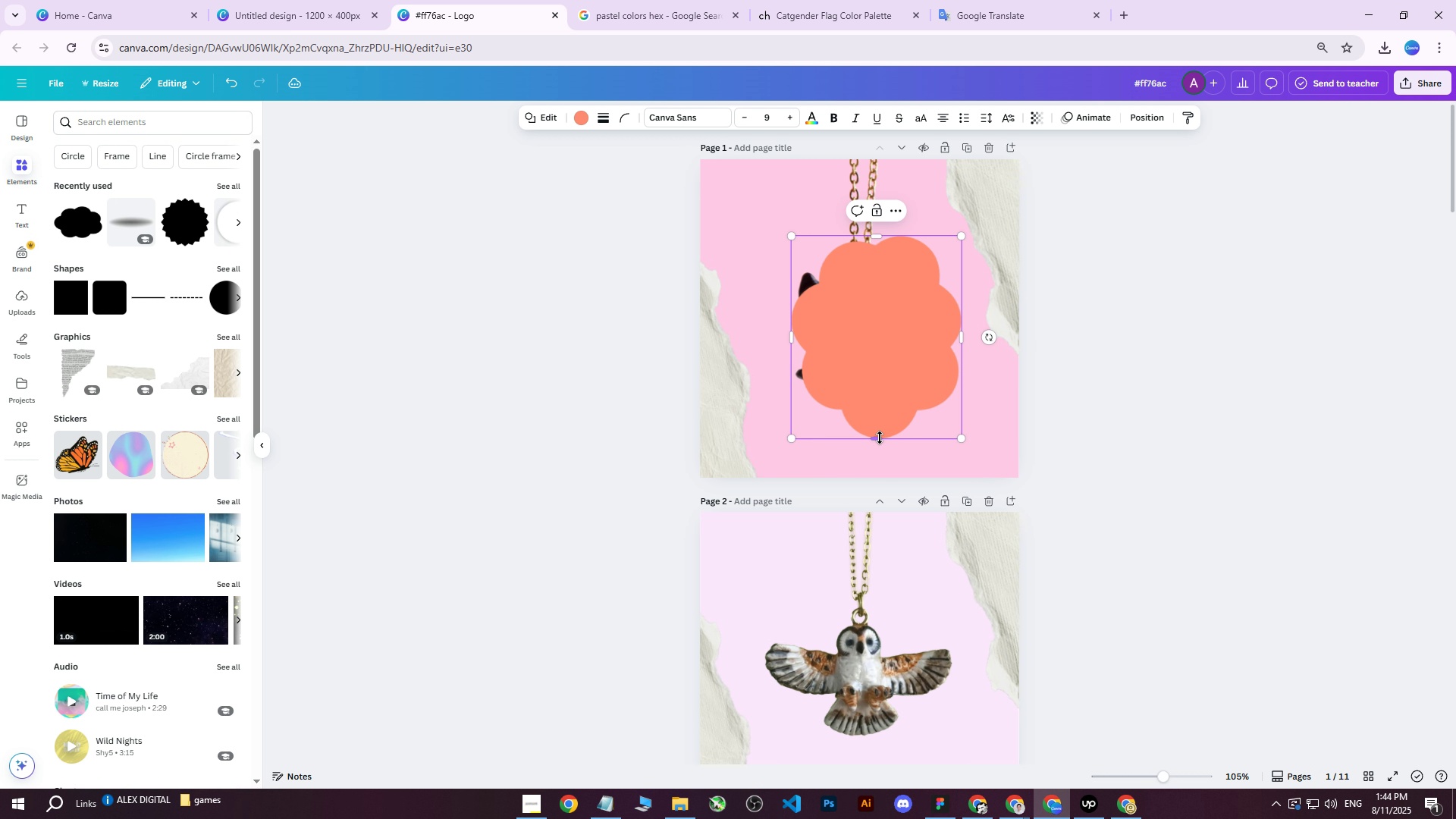 
left_click_drag(start_coordinate=[870, 436], to_coordinate=[871, 401])
 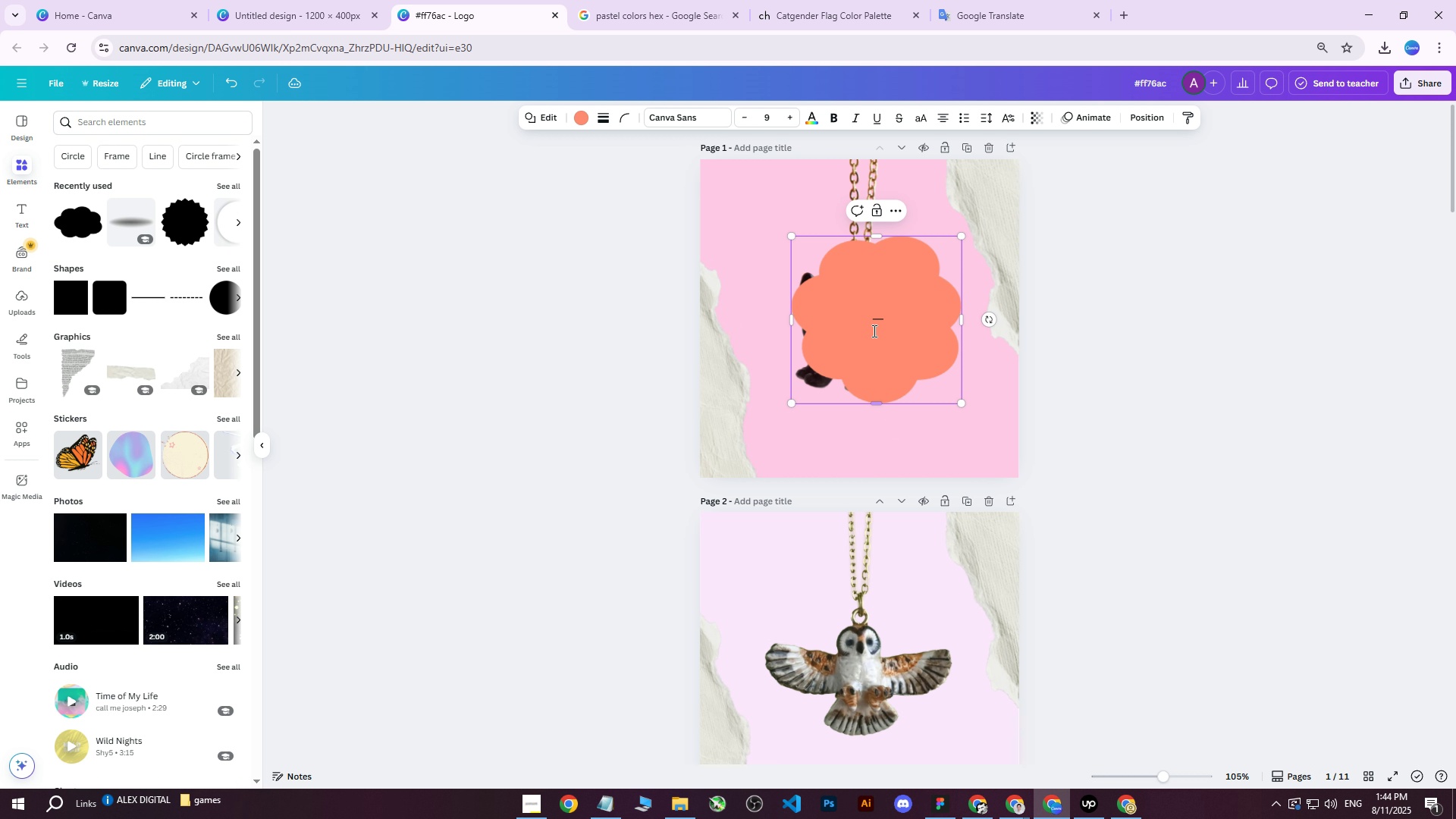 
left_click_drag(start_coordinate=[874, 318], to_coordinate=[873, 349])
 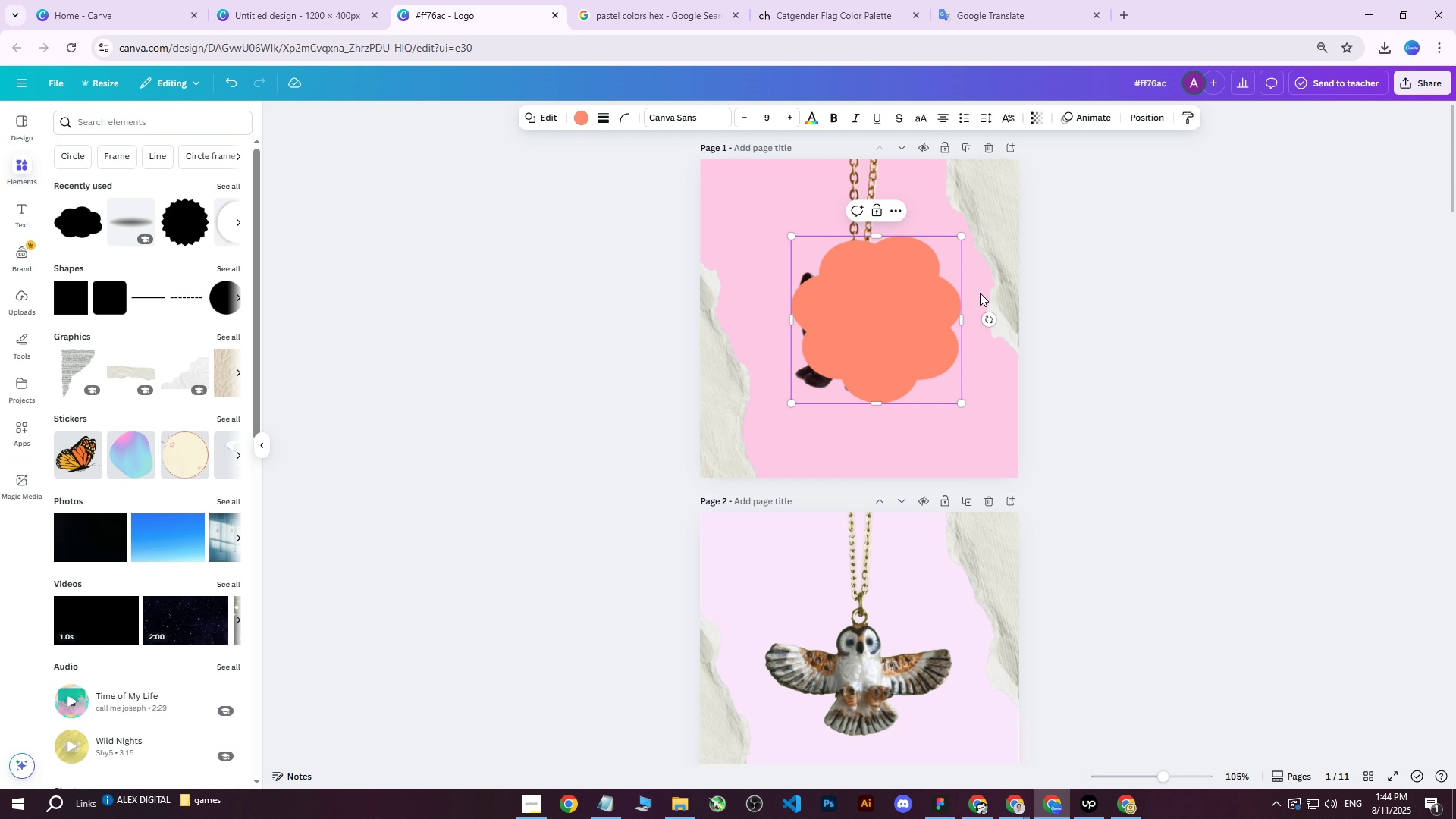 
left_click([1022, 293])
 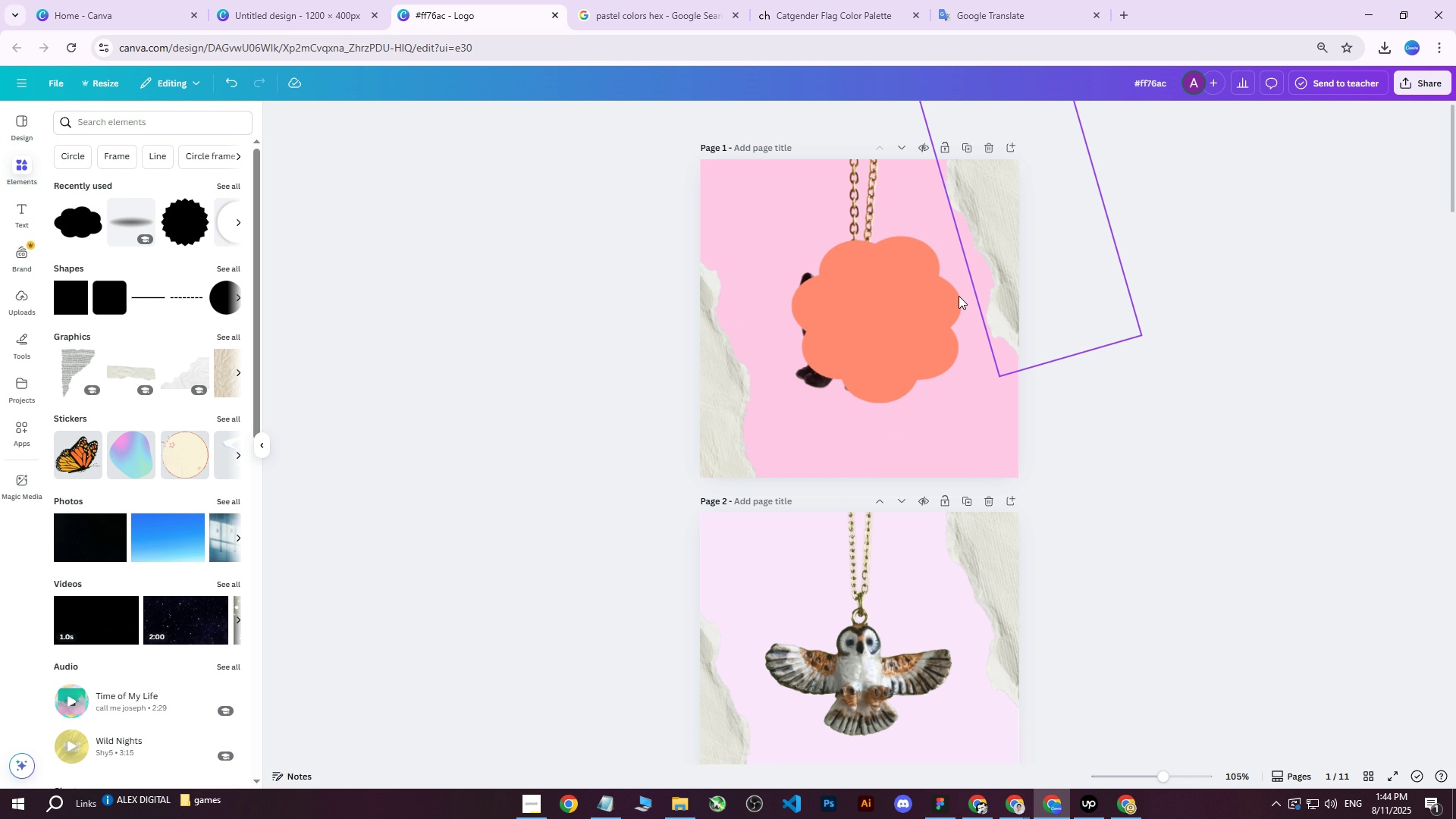 
left_click_drag(start_coordinate=[852, 296], to_coordinate=[850, 318])
 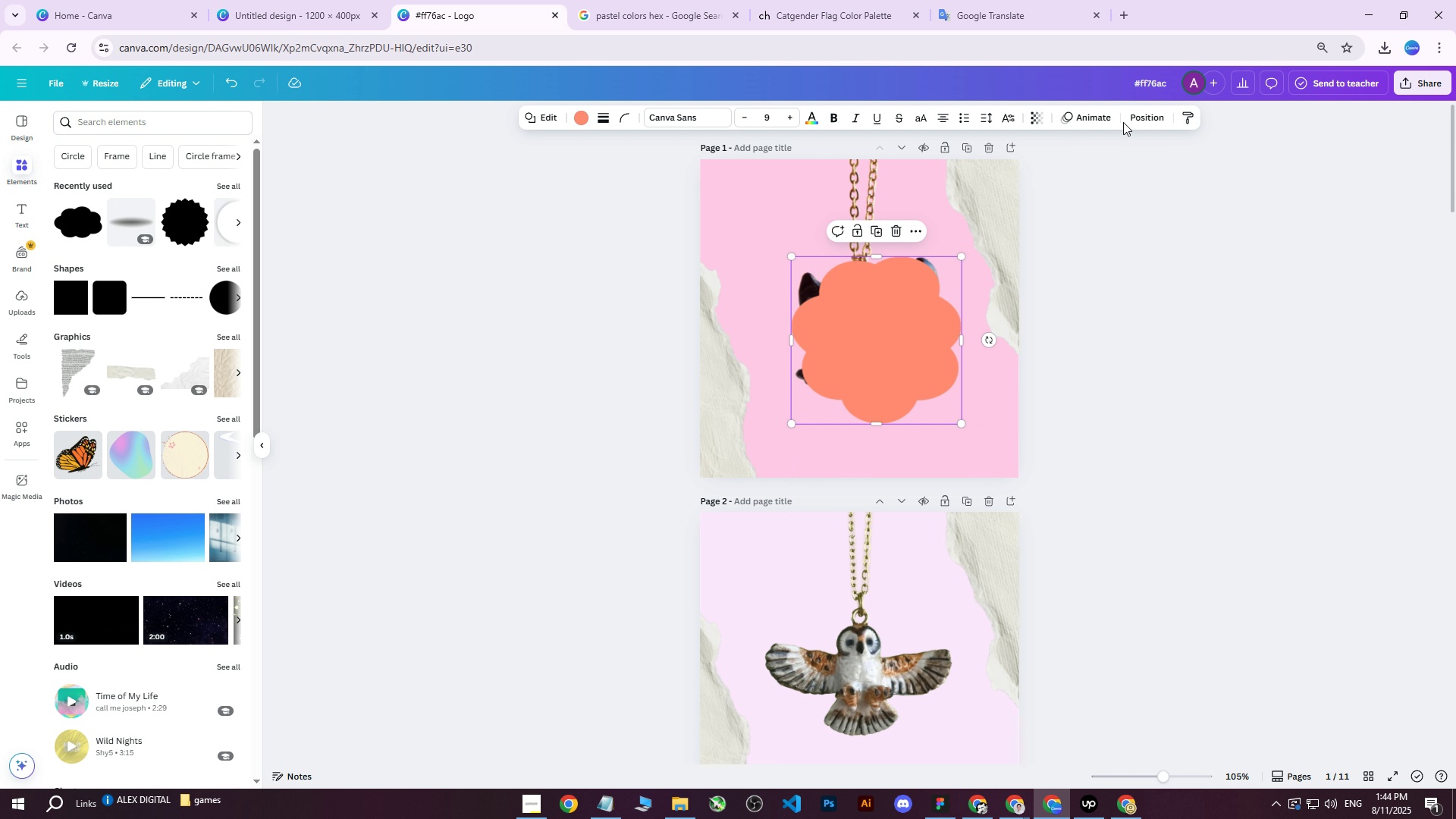 
left_click([1134, 118])
 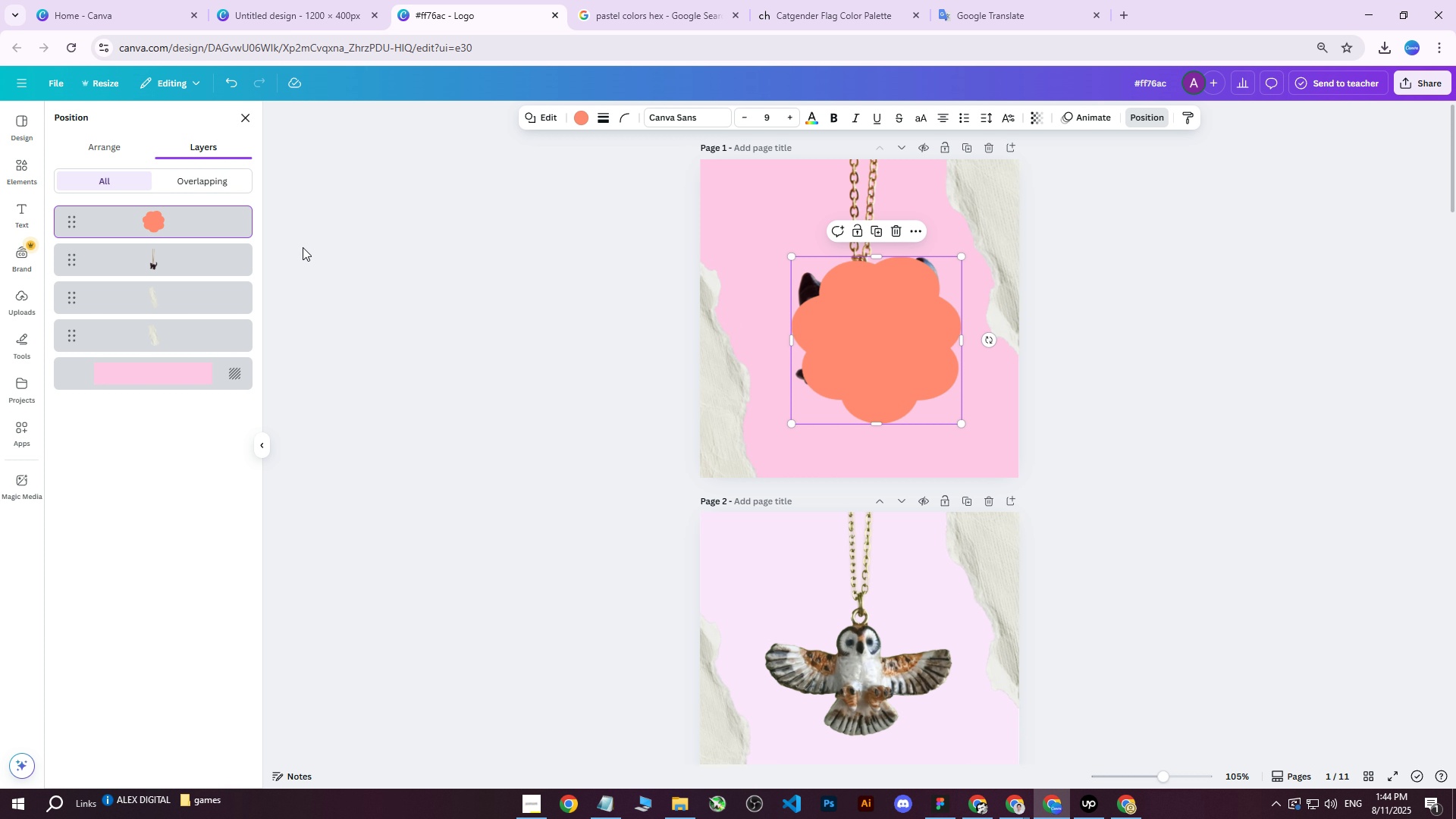 
left_click_drag(start_coordinate=[148, 223], to_coordinate=[155, 281])
 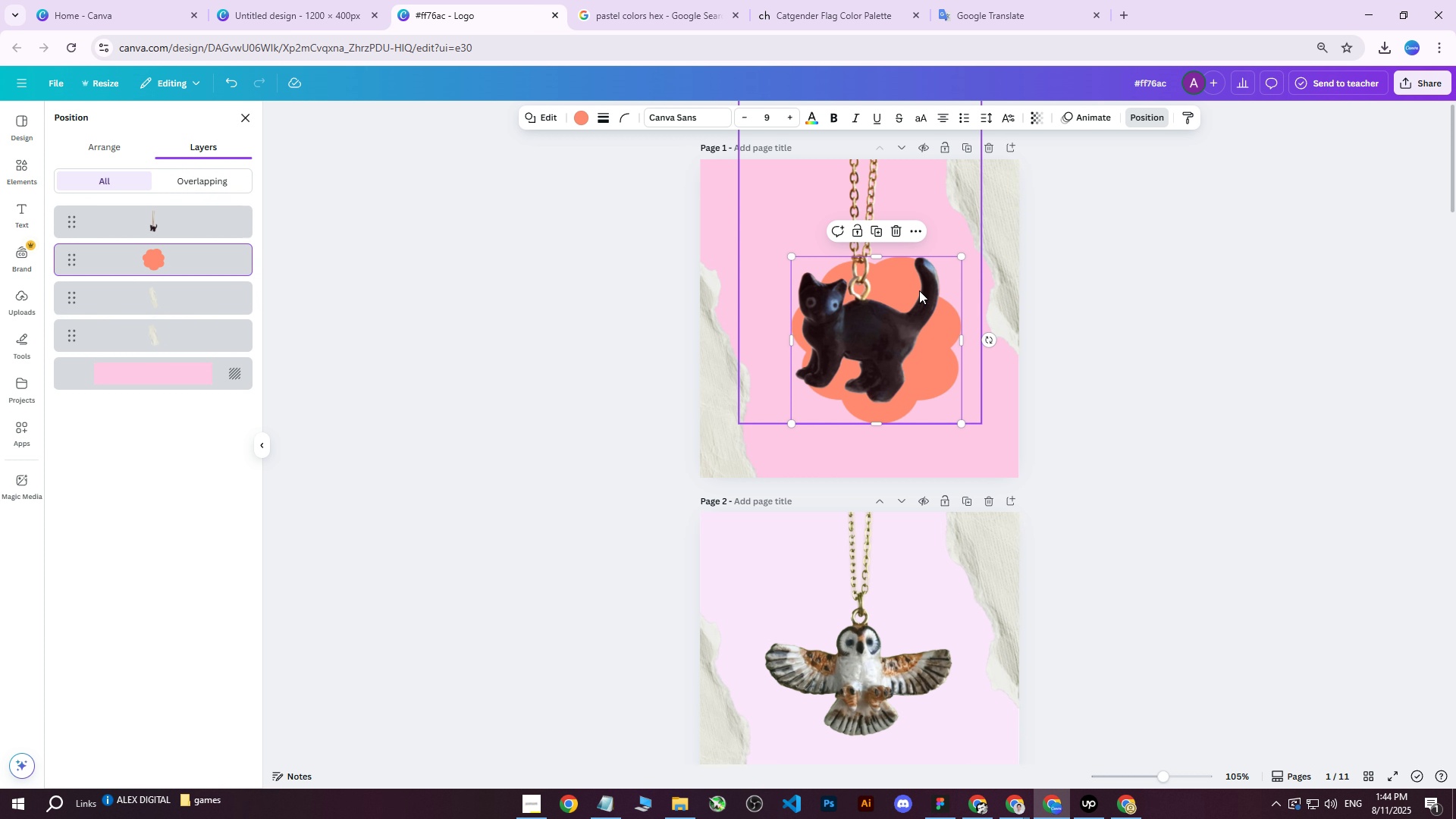 
left_click_drag(start_coordinate=[880, 258], to_coordinate=[869, 276])
 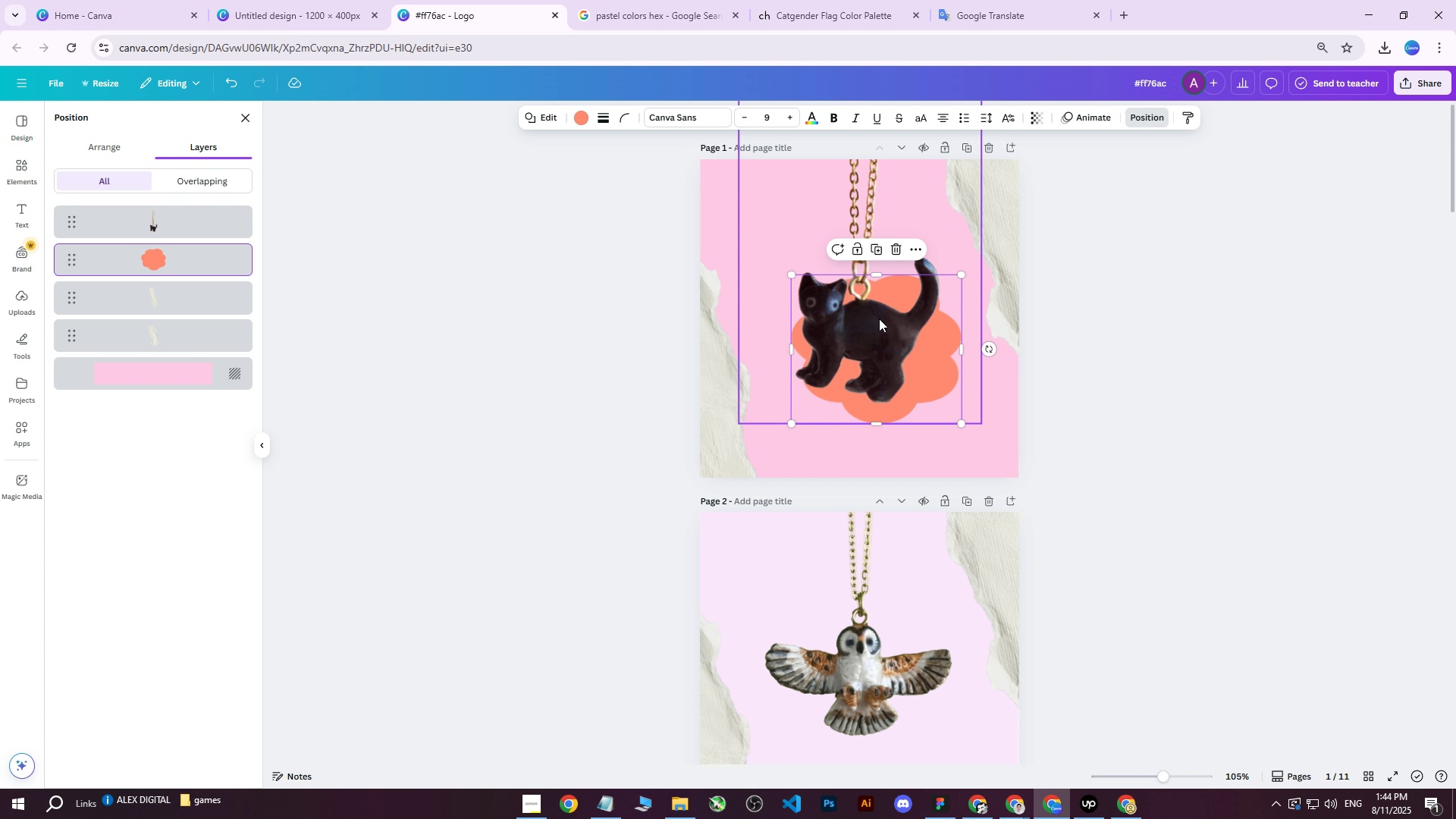 
left_click_drag(start_coordinate=[877, 329], to_coordinate=[870, 329])
 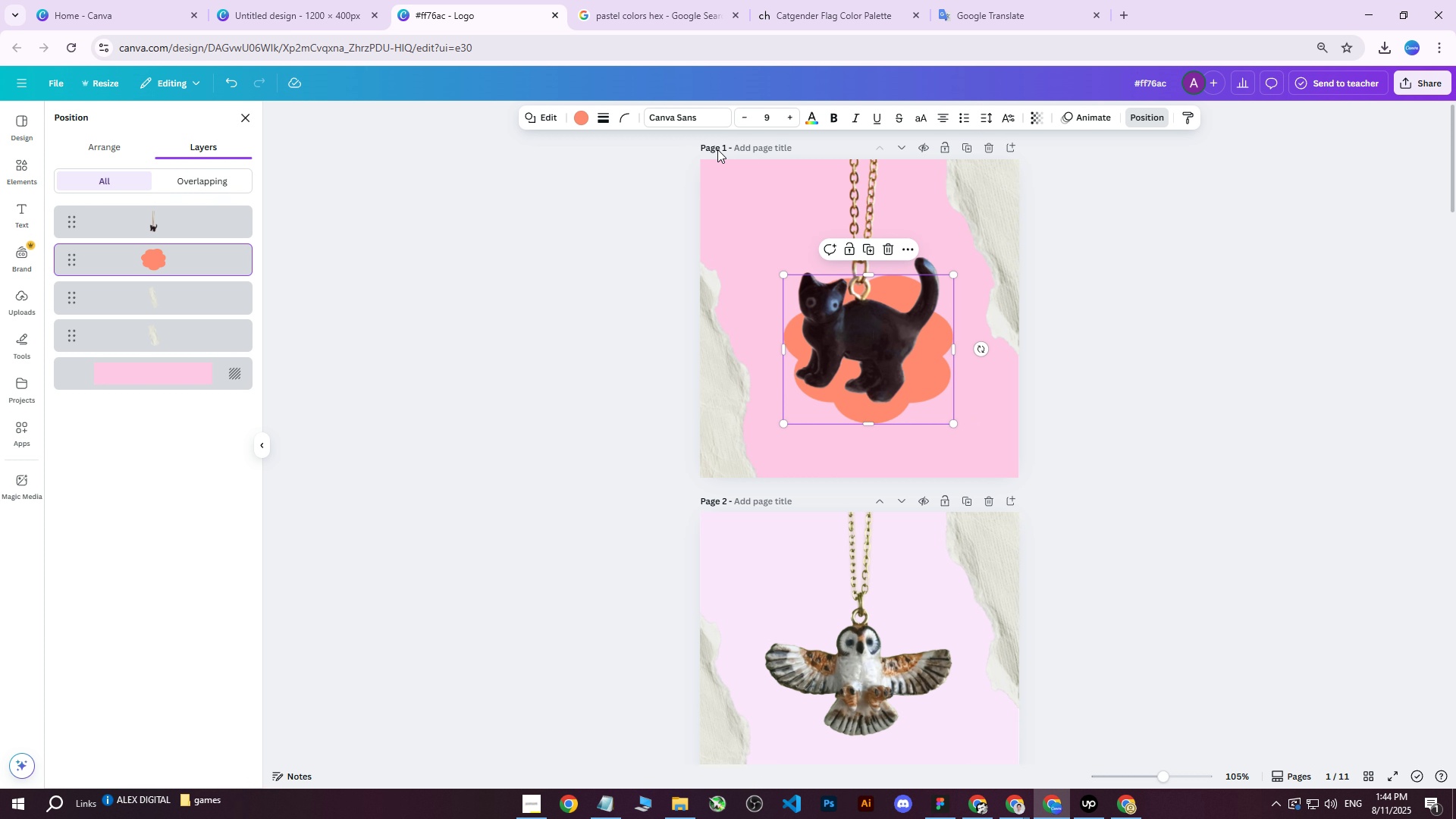 
left_click([581, 121])
 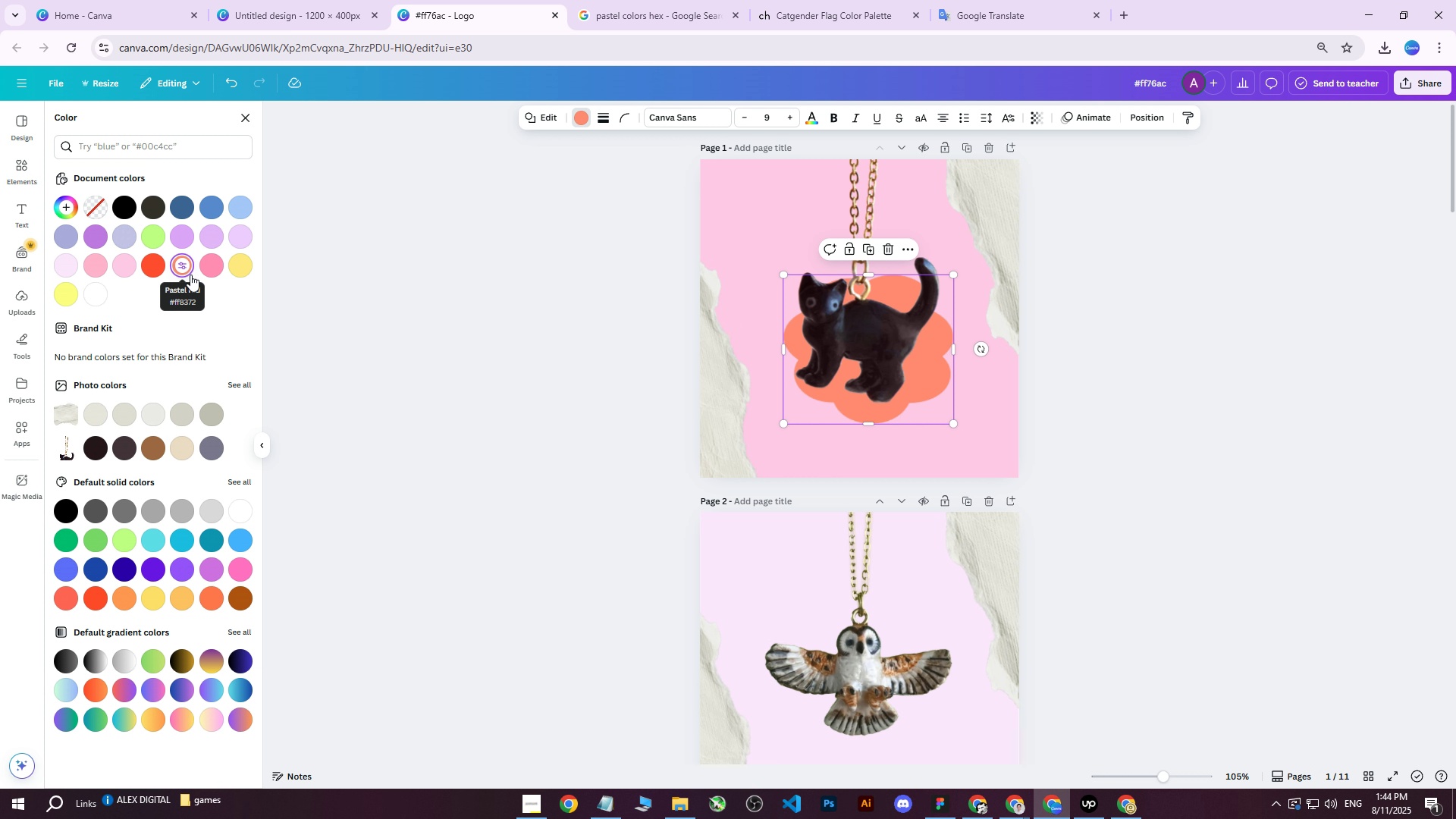 
mouse_move([195, 268])
 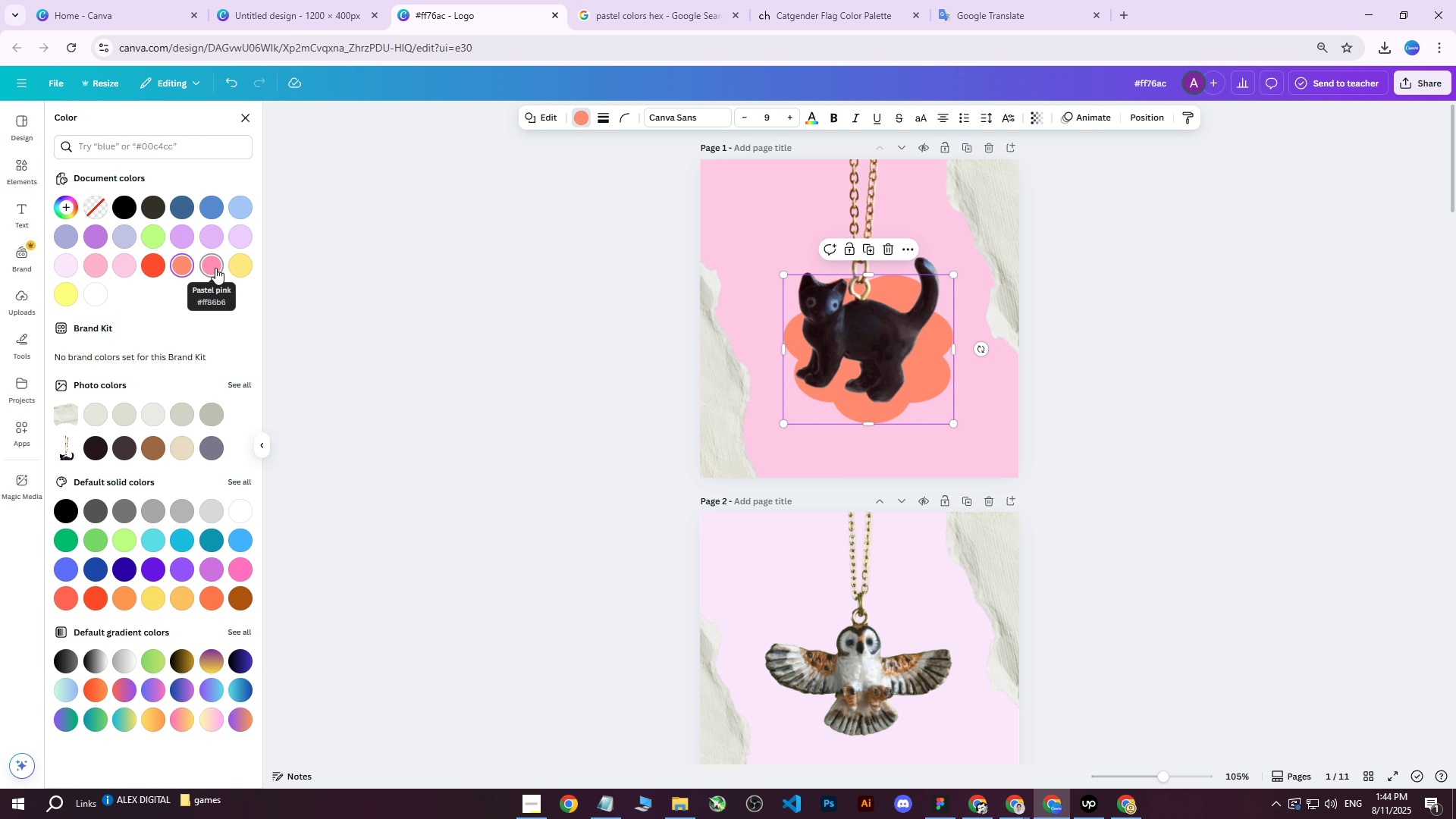 
left_click([215, 268])
 